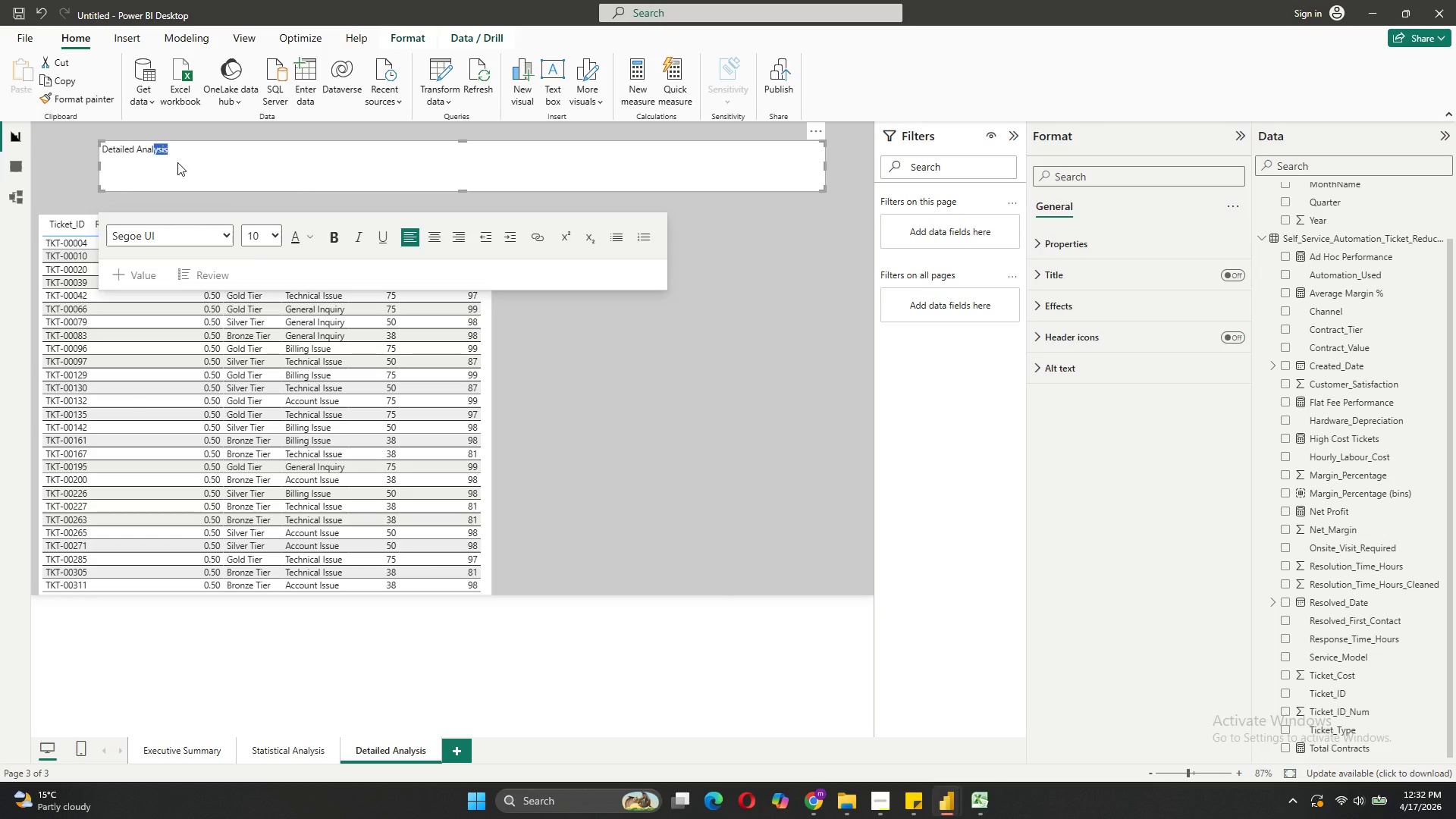 
left_click([184, 169])
 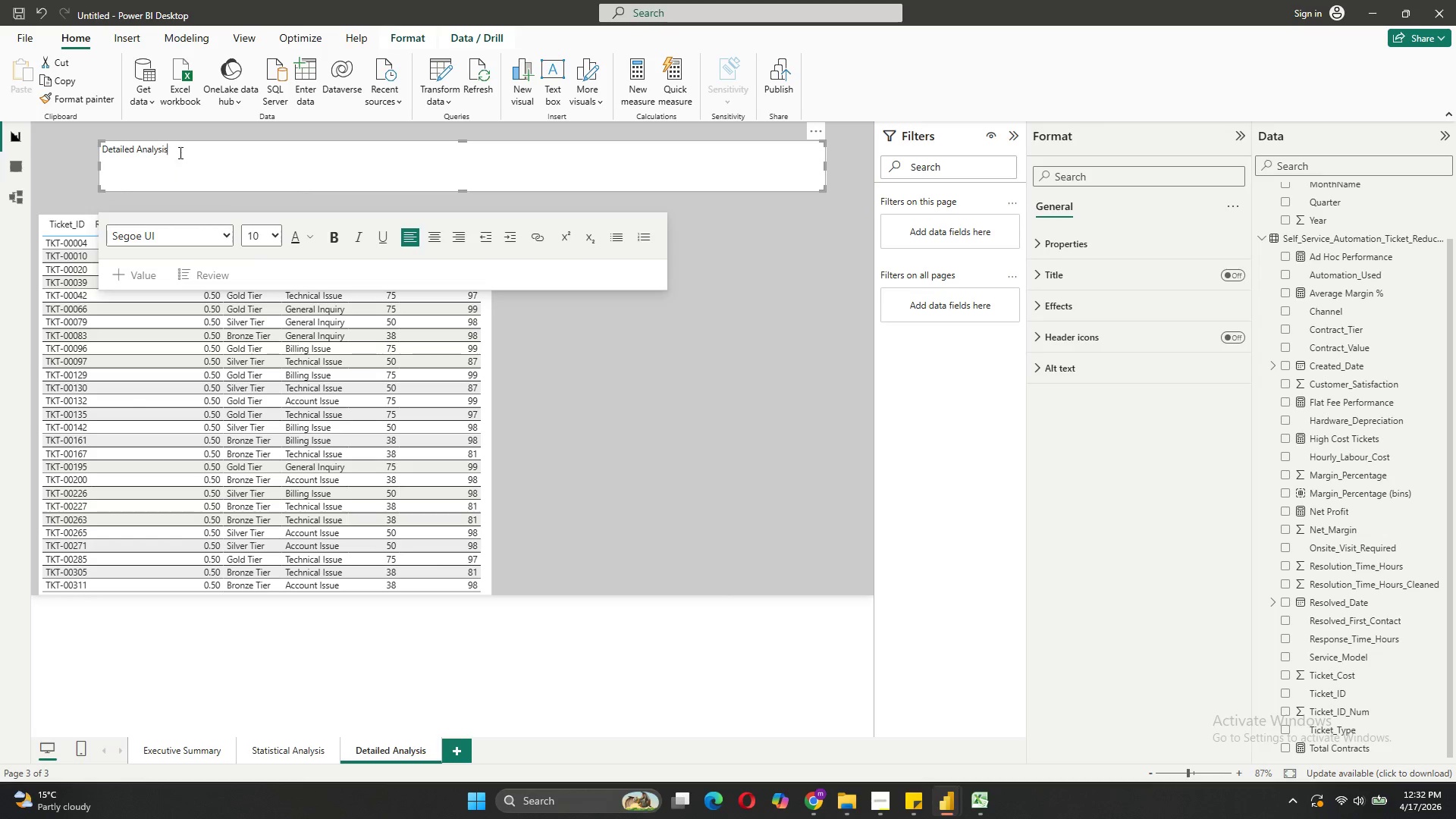 
left_click_drag(start_coordinate=[177, 149], to_coordinate=[105, 154])
 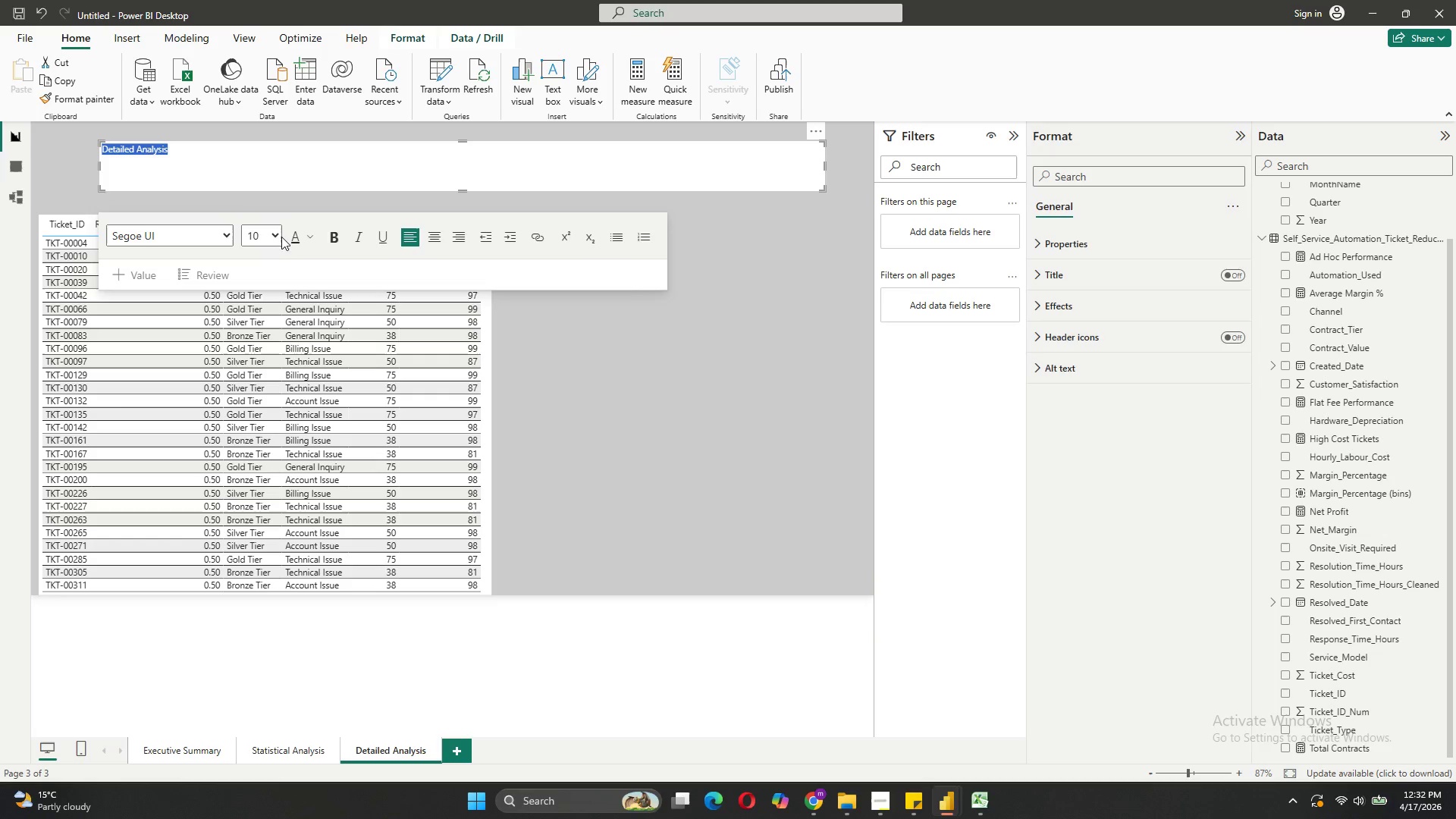 
left_click([277, 235])
 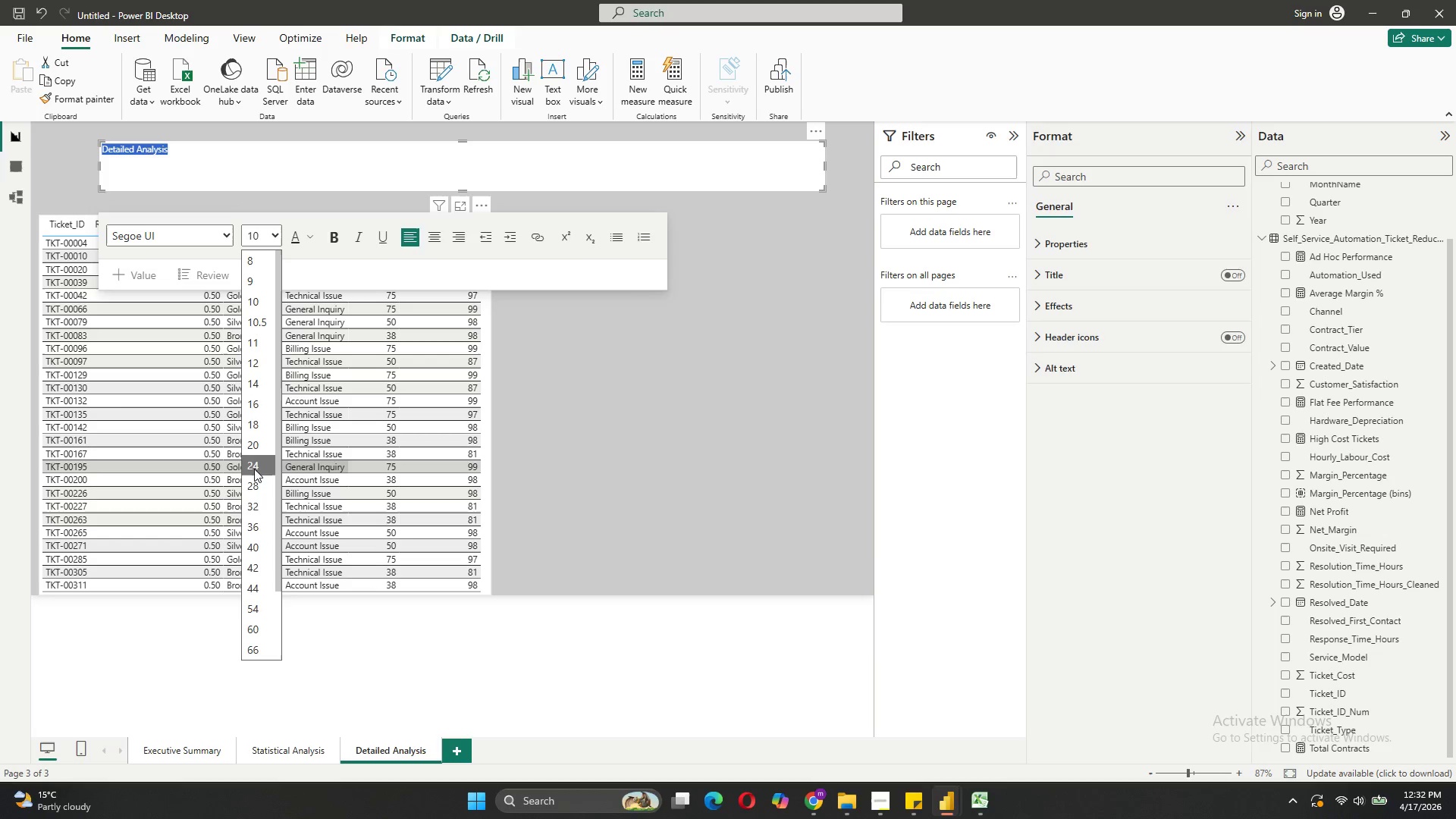 
left_click([249, 481])
 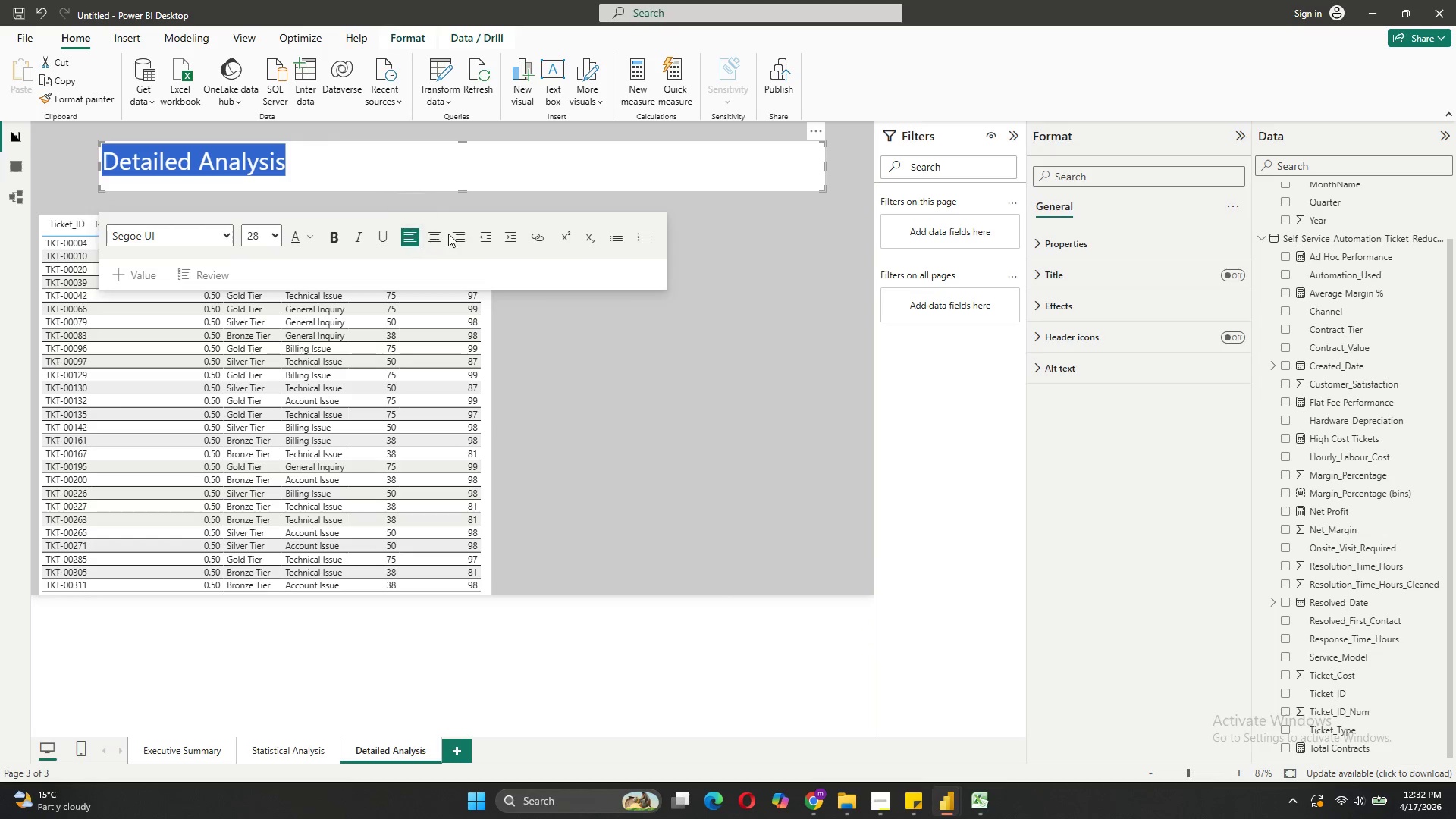 
left_click([441, 234])
 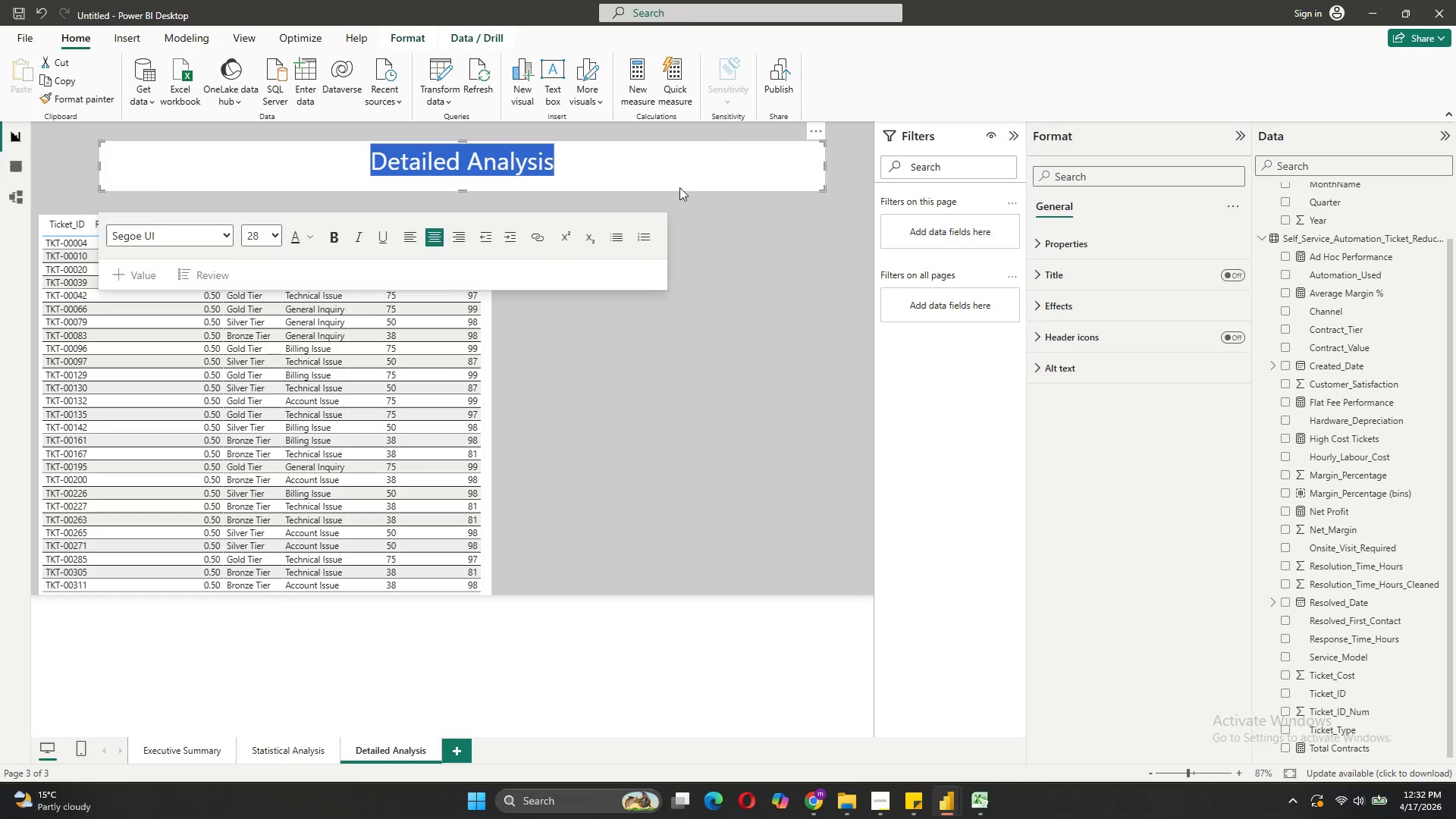 
wait(6.92)
 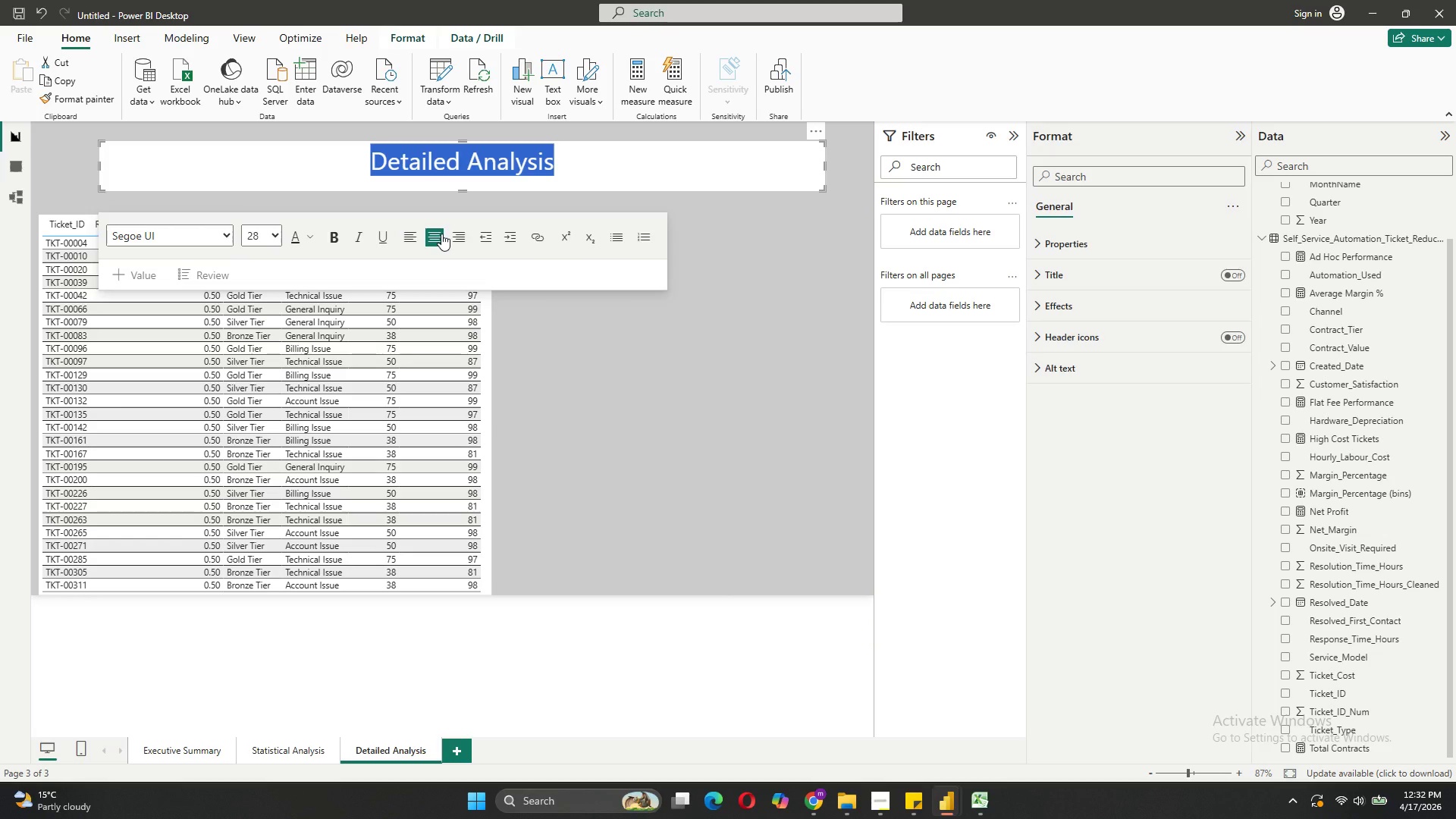 
left_click_drag(start_coordinate=[826, 167], to_coordinate=[657, 167])
 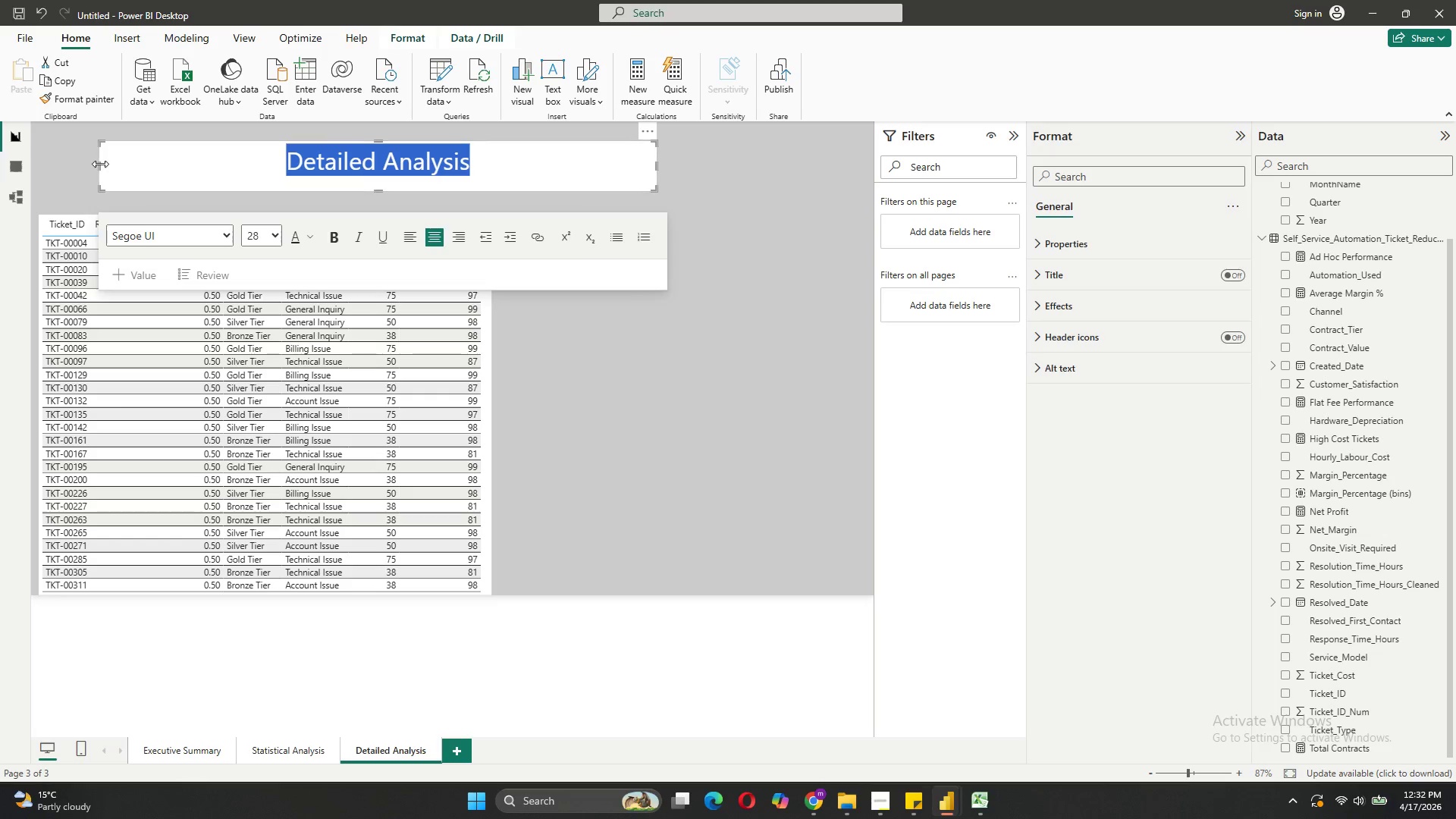 
left_click_drag(start_coordinate=[100, 163], to_coordinate=[404, 202])
 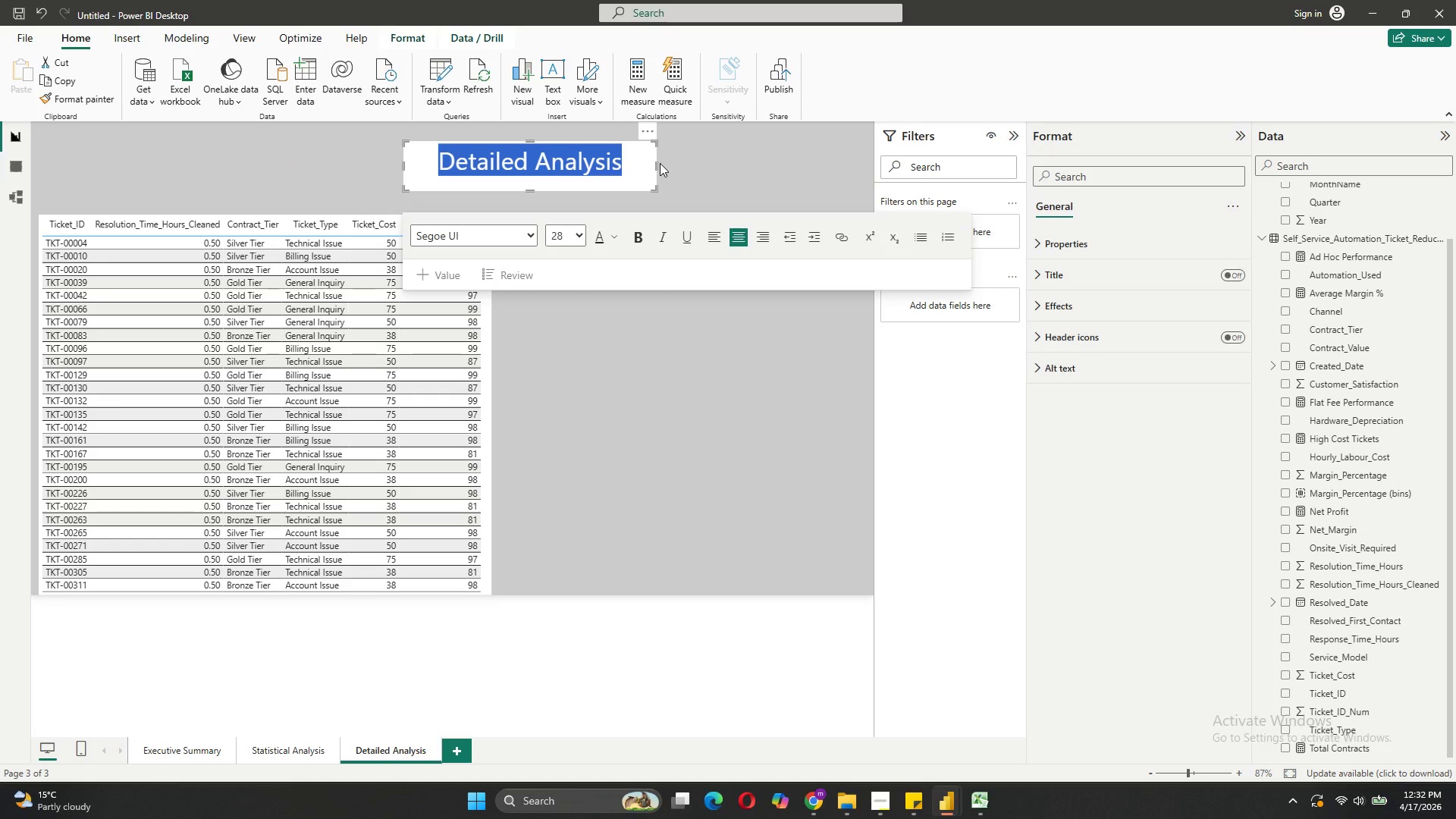 
left_click_drag(start_coordinate=[656, 163], to_coordinate=[599, 164])
 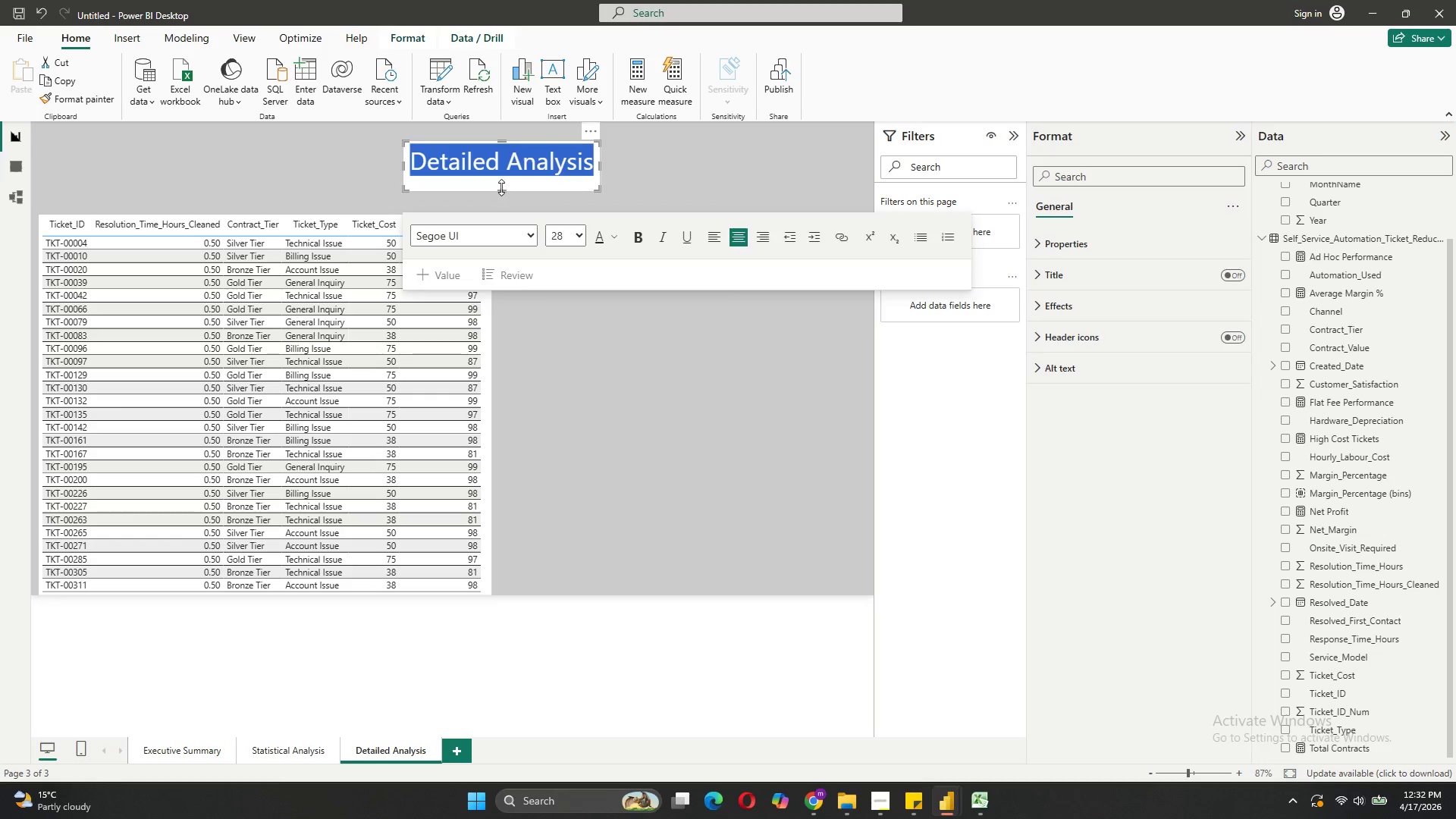 
left_click_drag(start_coordinate=[500, 188], to_coordinate=[498, 180])
 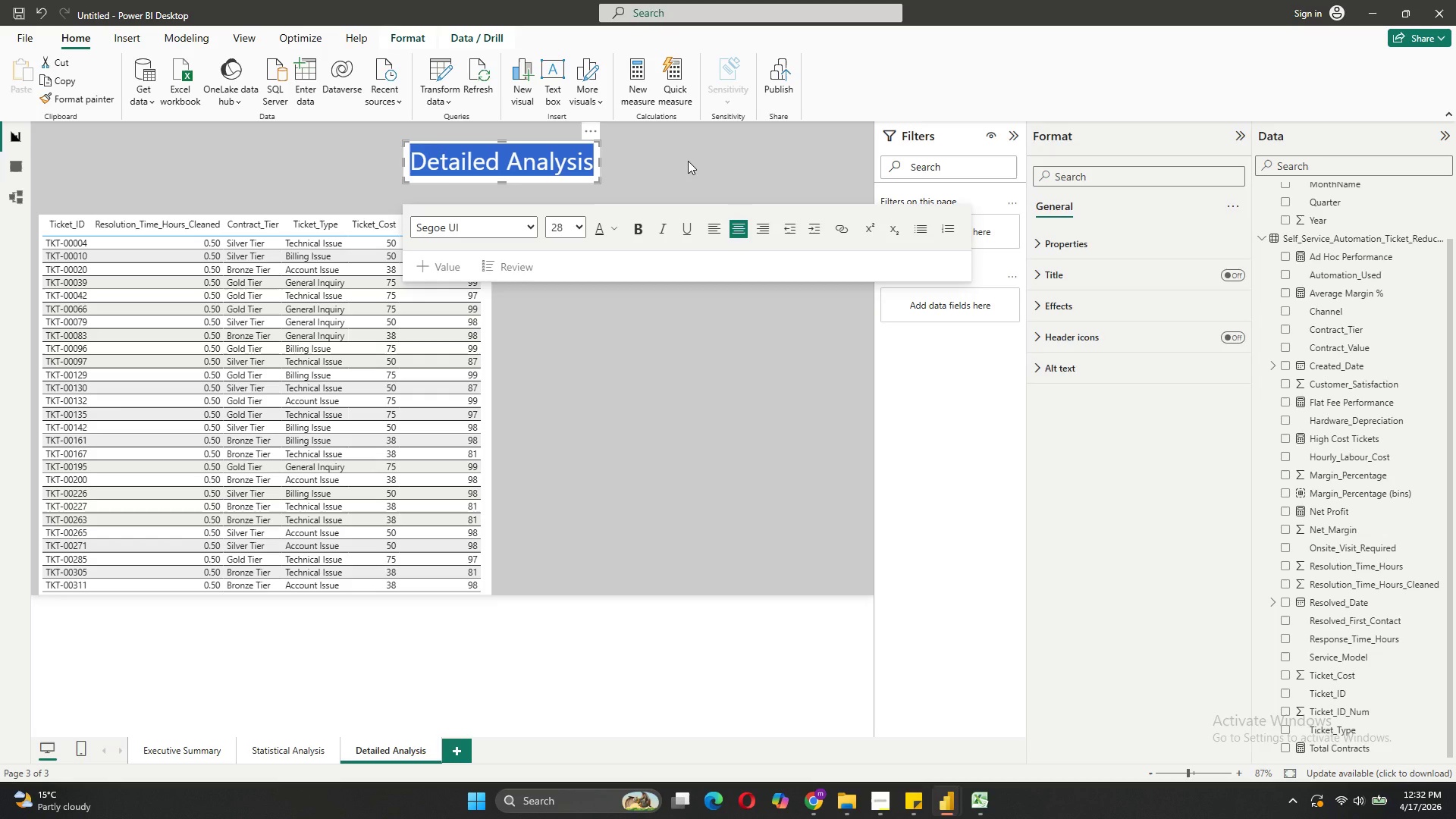 
left_click([688, 161])
 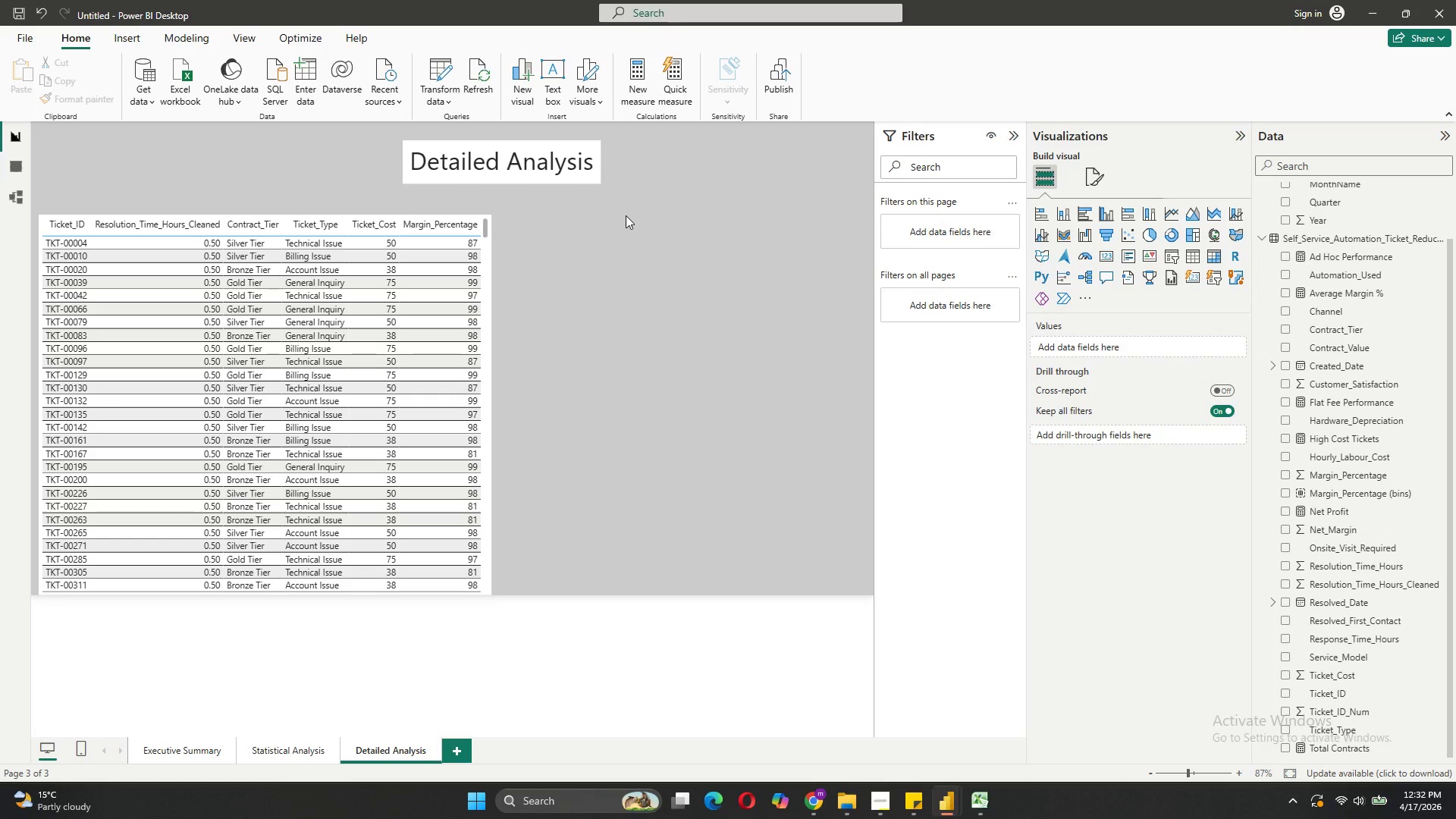 
left_click([626, 215])
 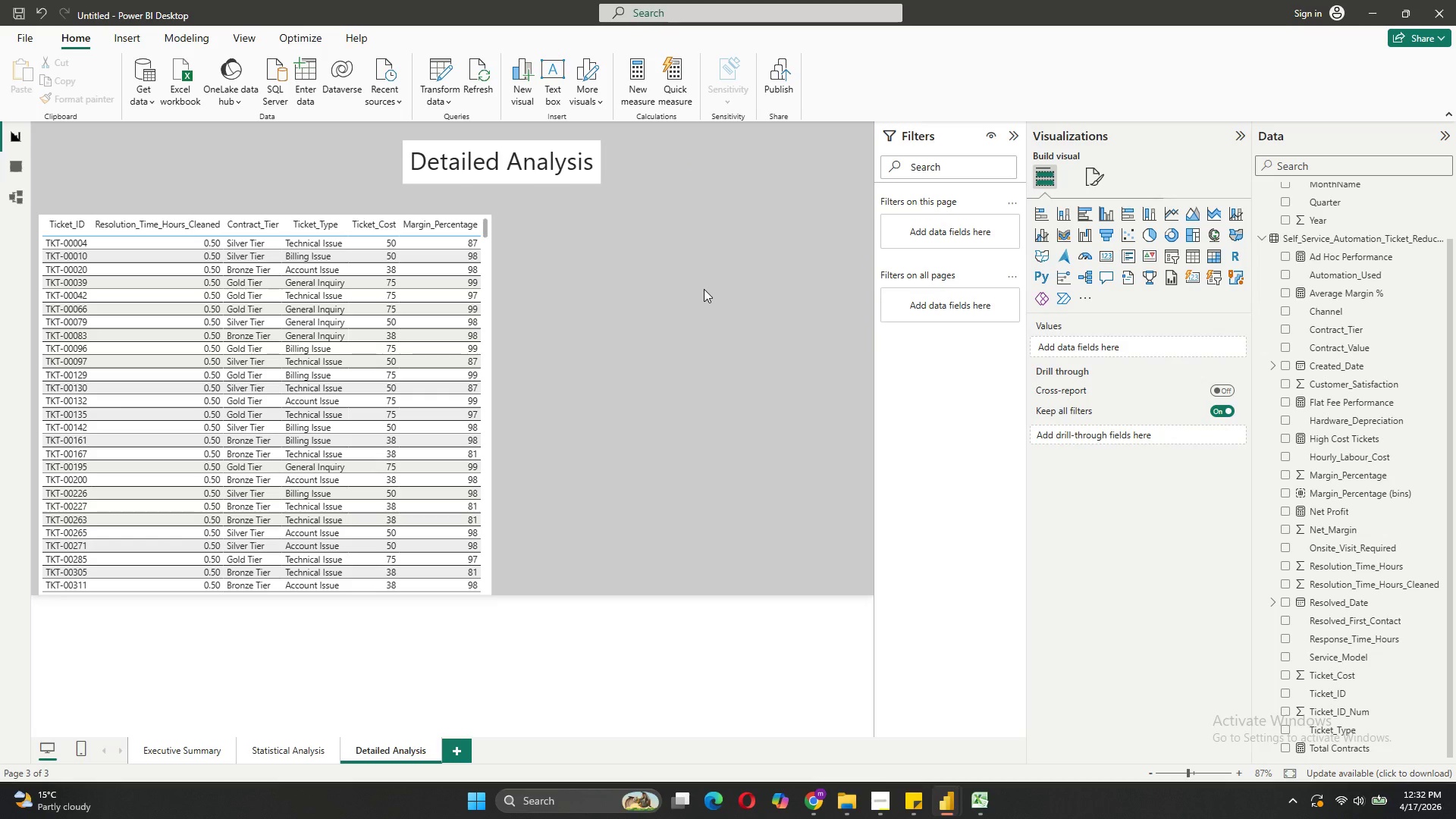 
left_click([704, 289])
 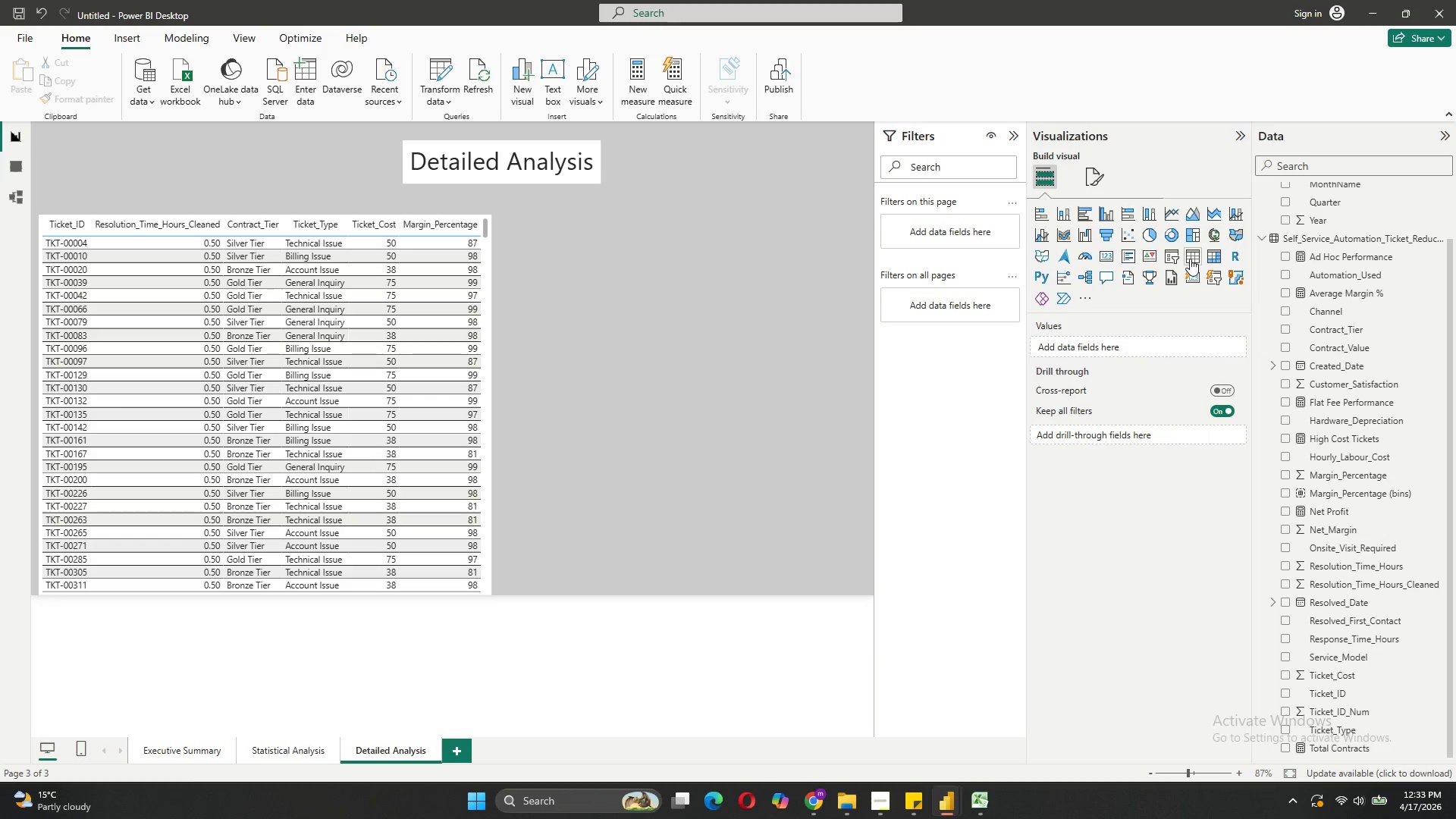 
left_click([1213, 262])
 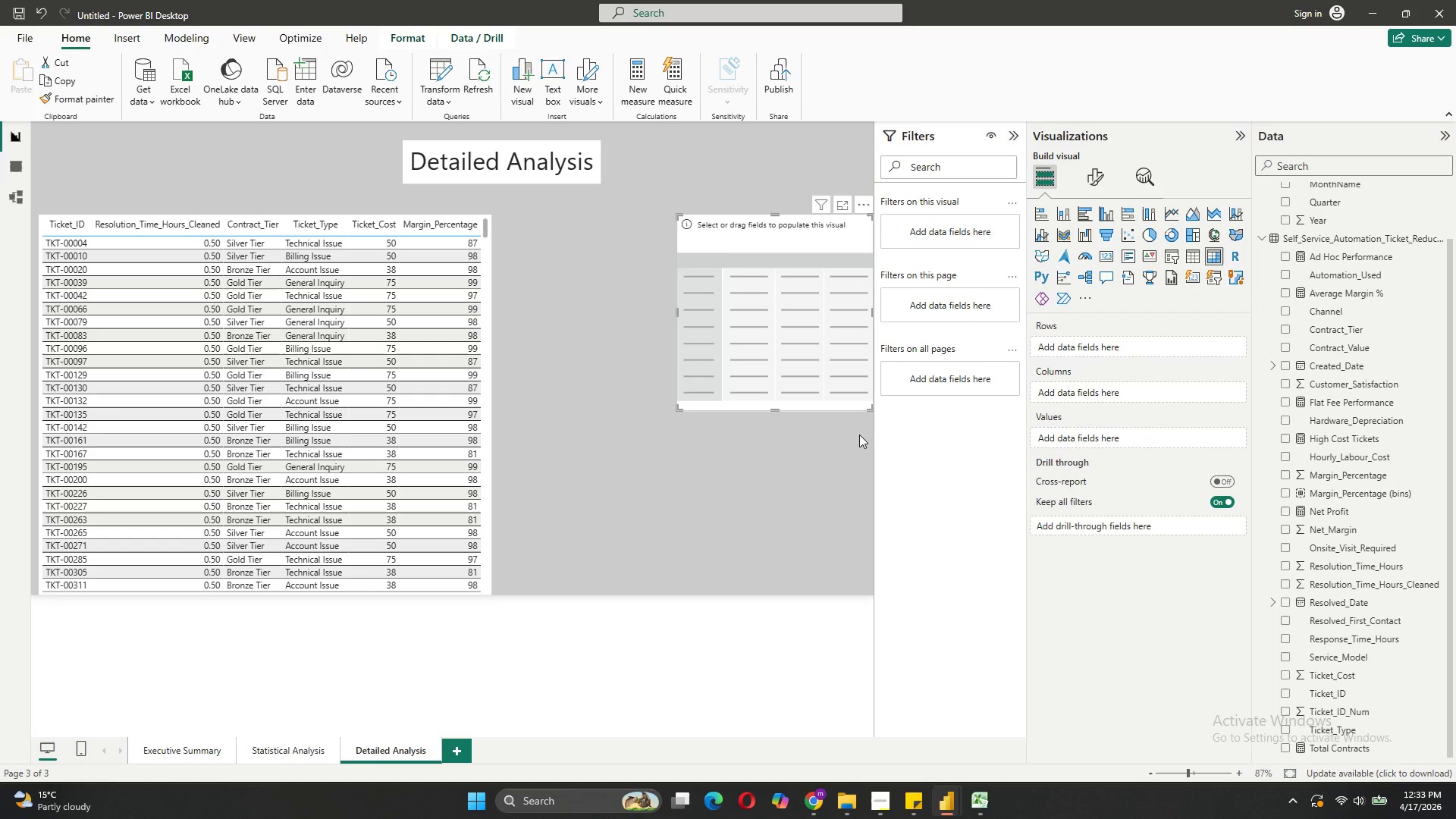 
wait(7.3)
 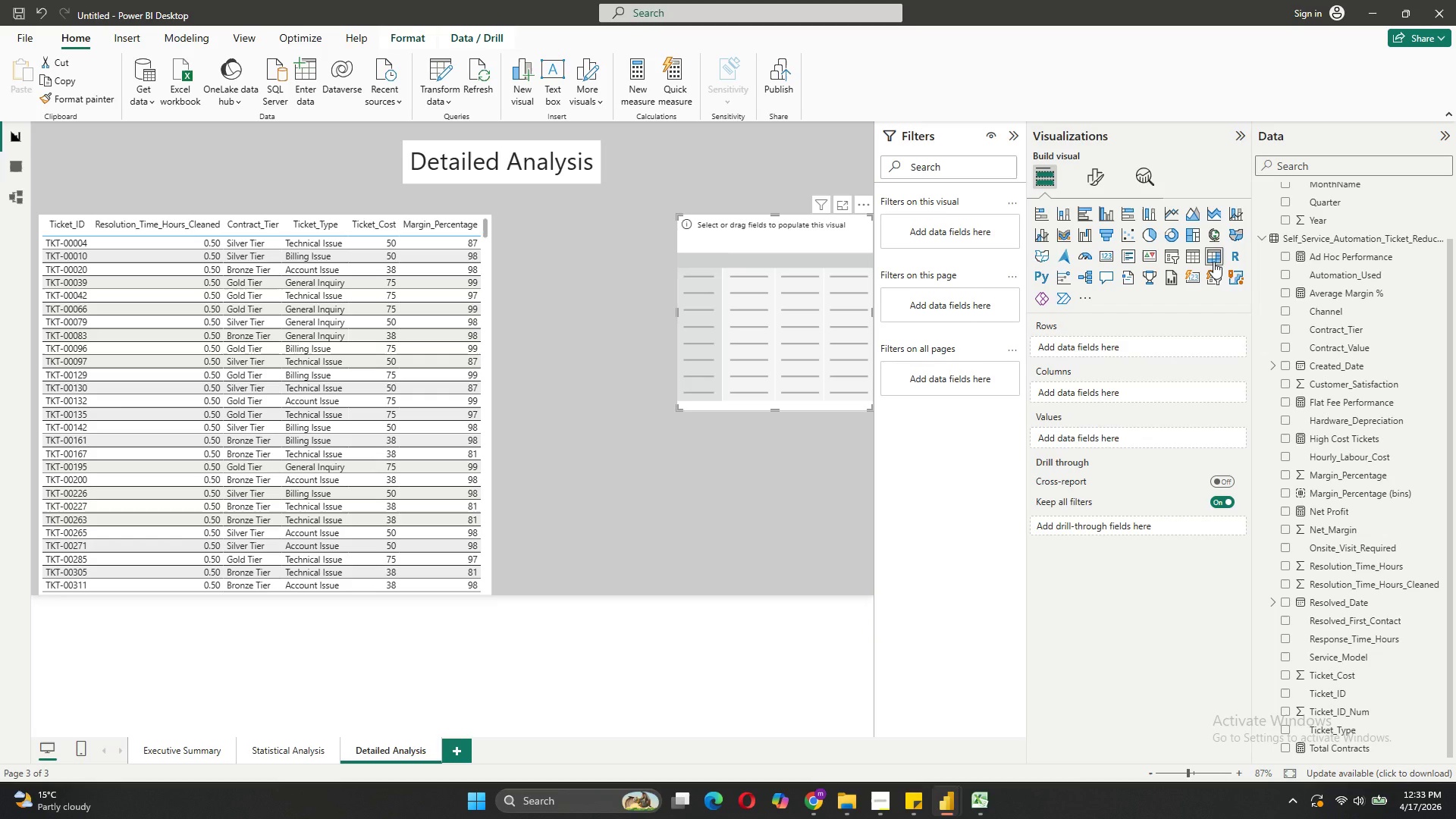 
left_click_drag(start_coordinate=[767, 241], to_coordinate=[635, 243])
 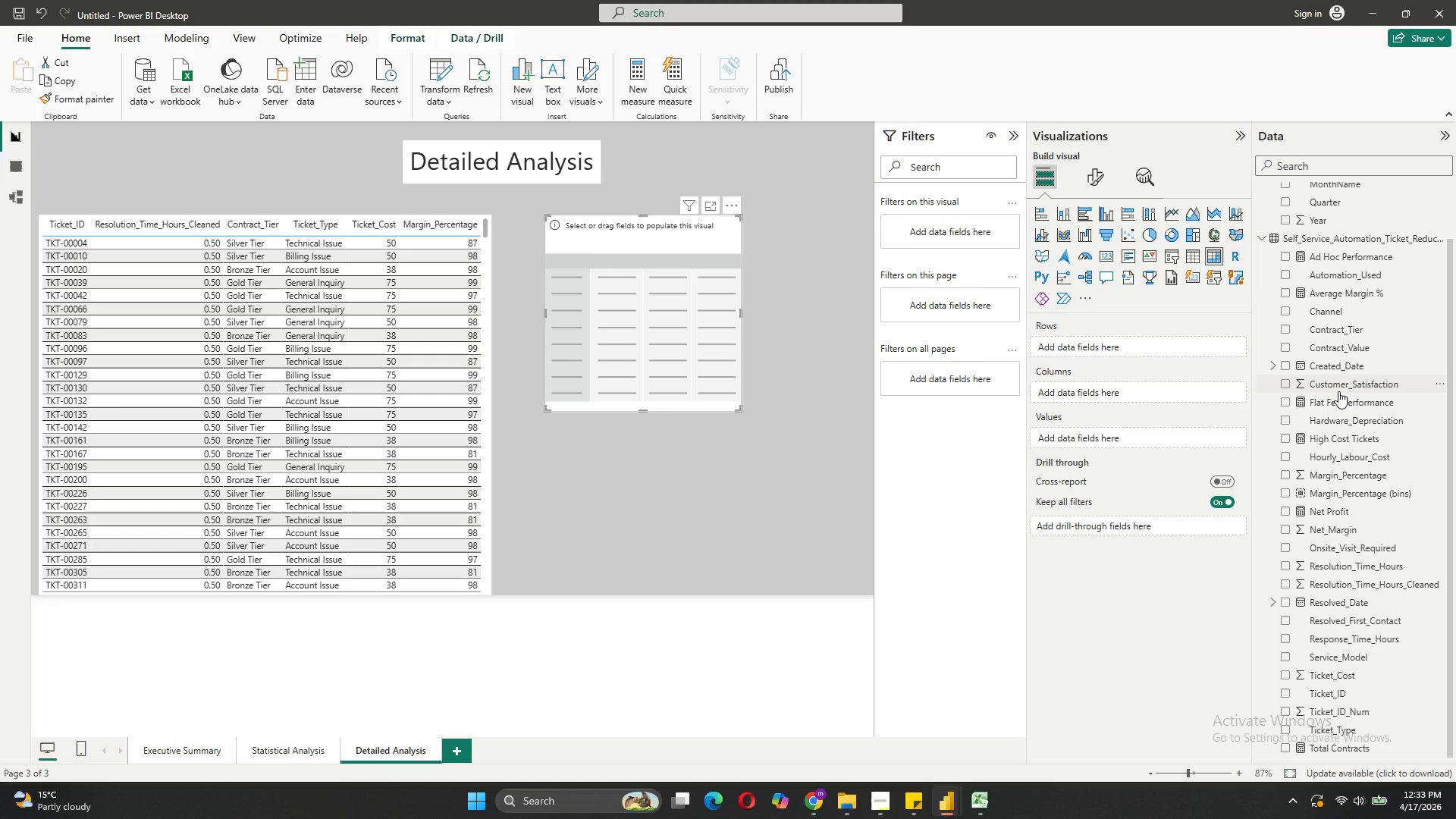 
left_click_drag(start_coordinate=[1341, 398], to_coordinate=[1115, 338])
 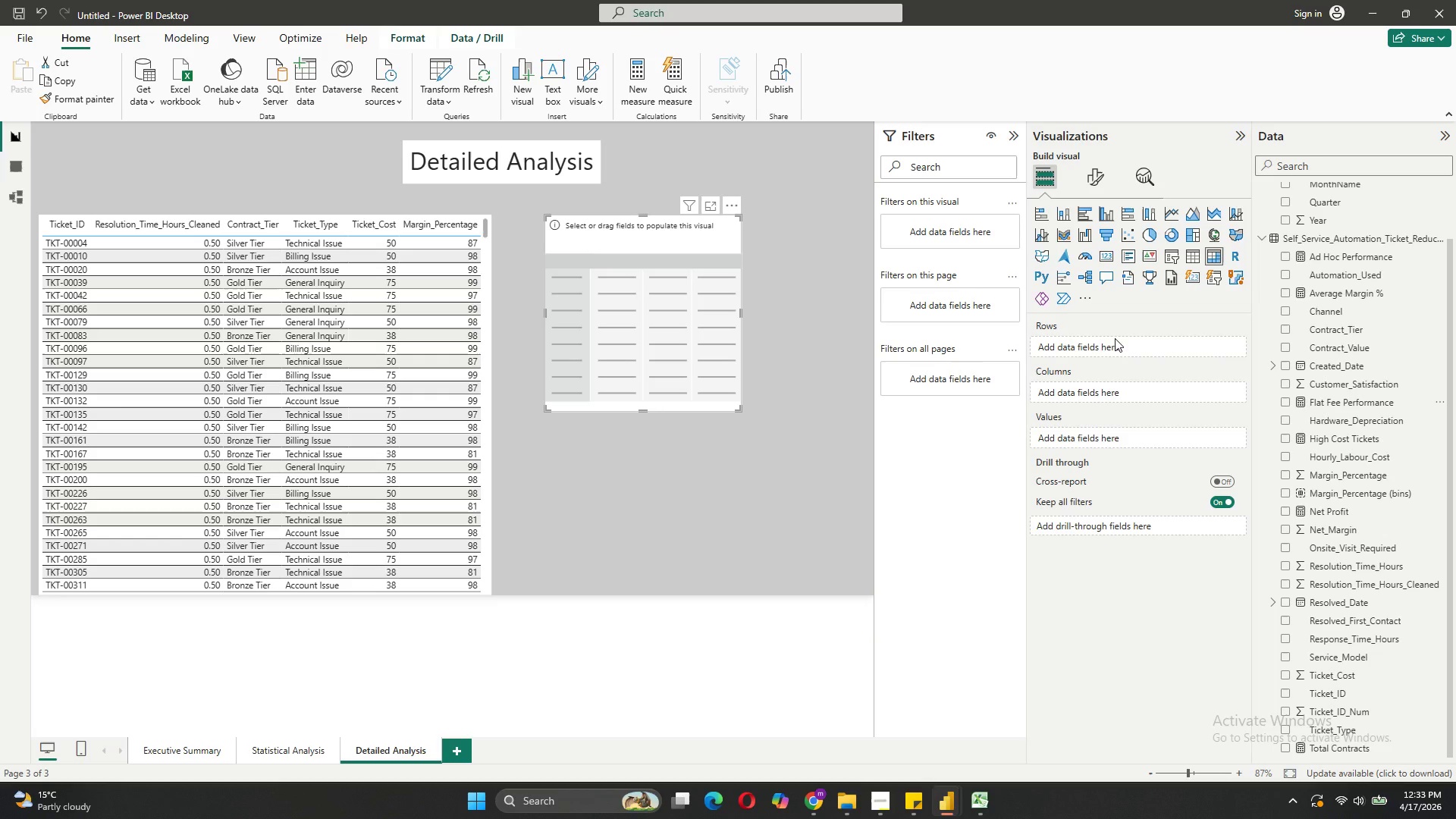 
wait(6.77)
 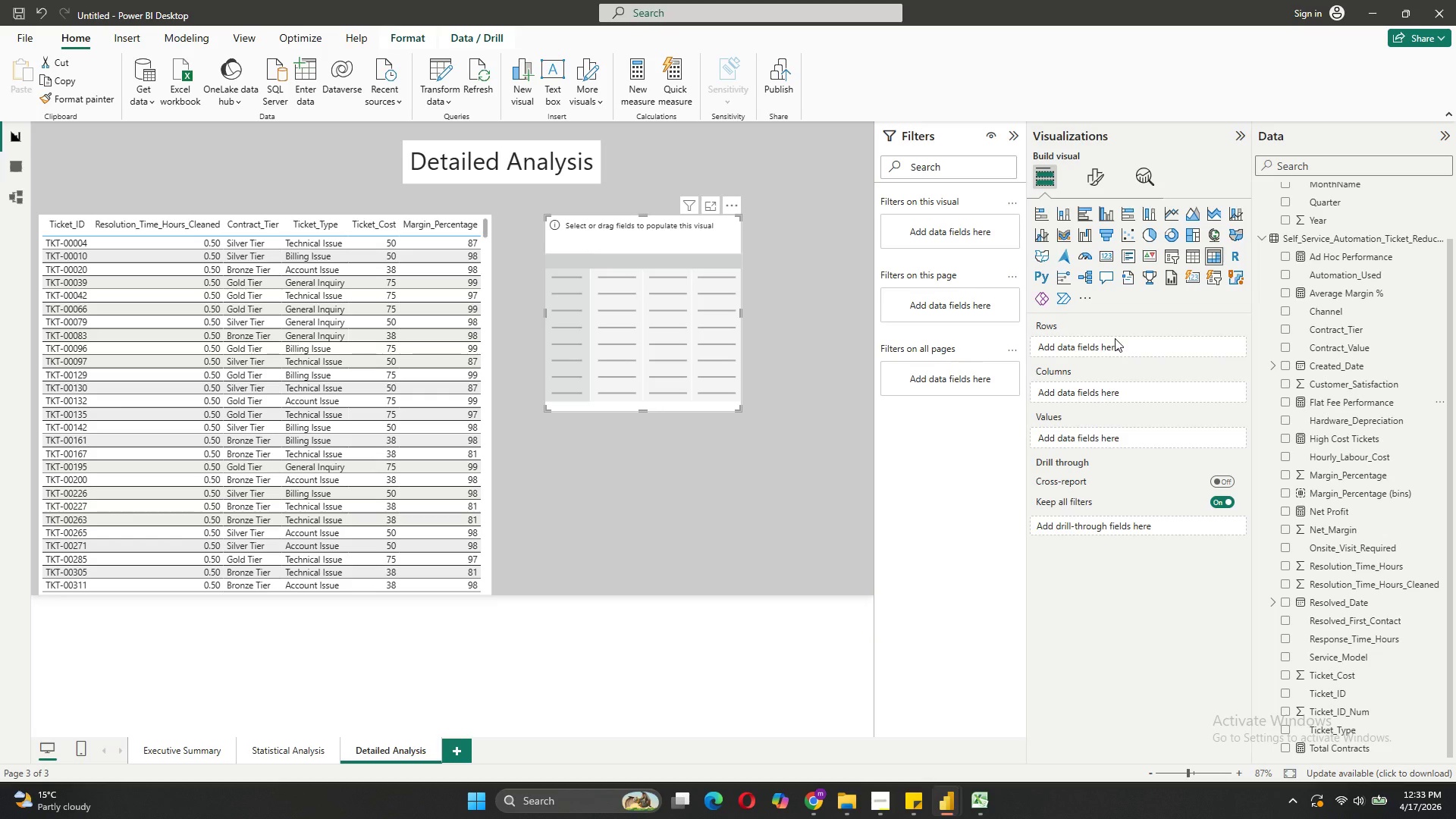 
left_click([1115, 338])
 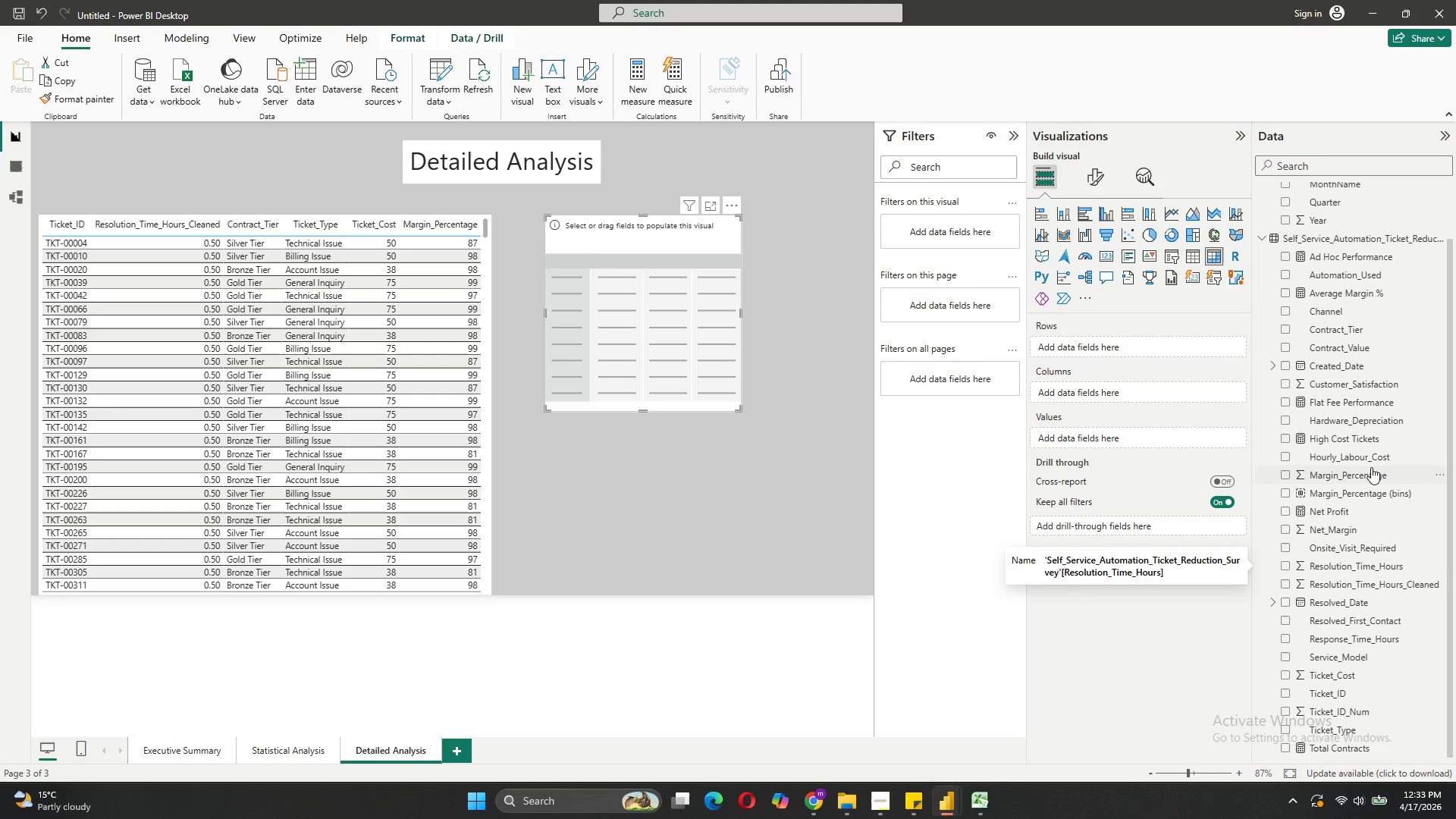 
wait(6.57)
 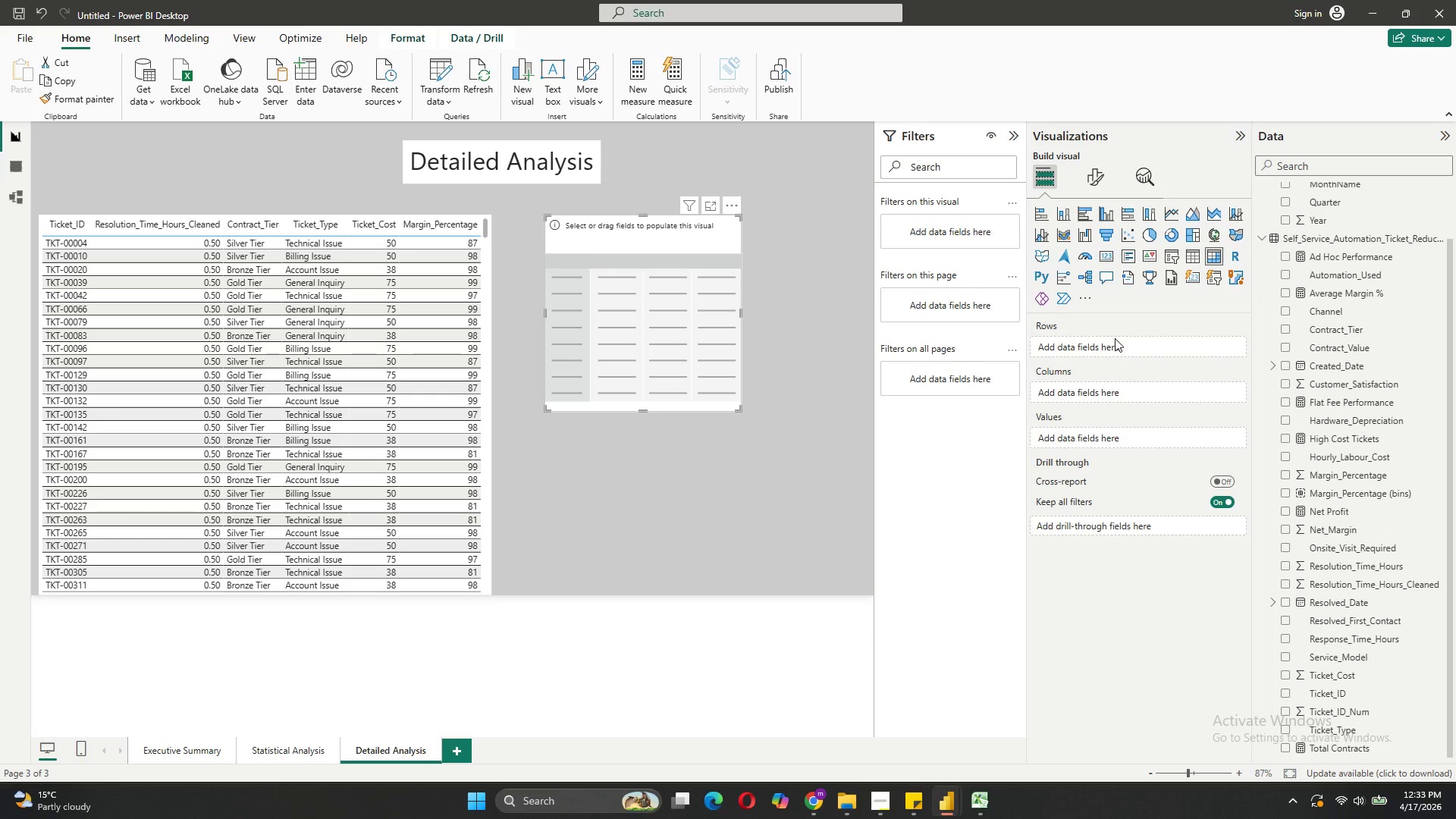 
mouse_move([1374, 394])
 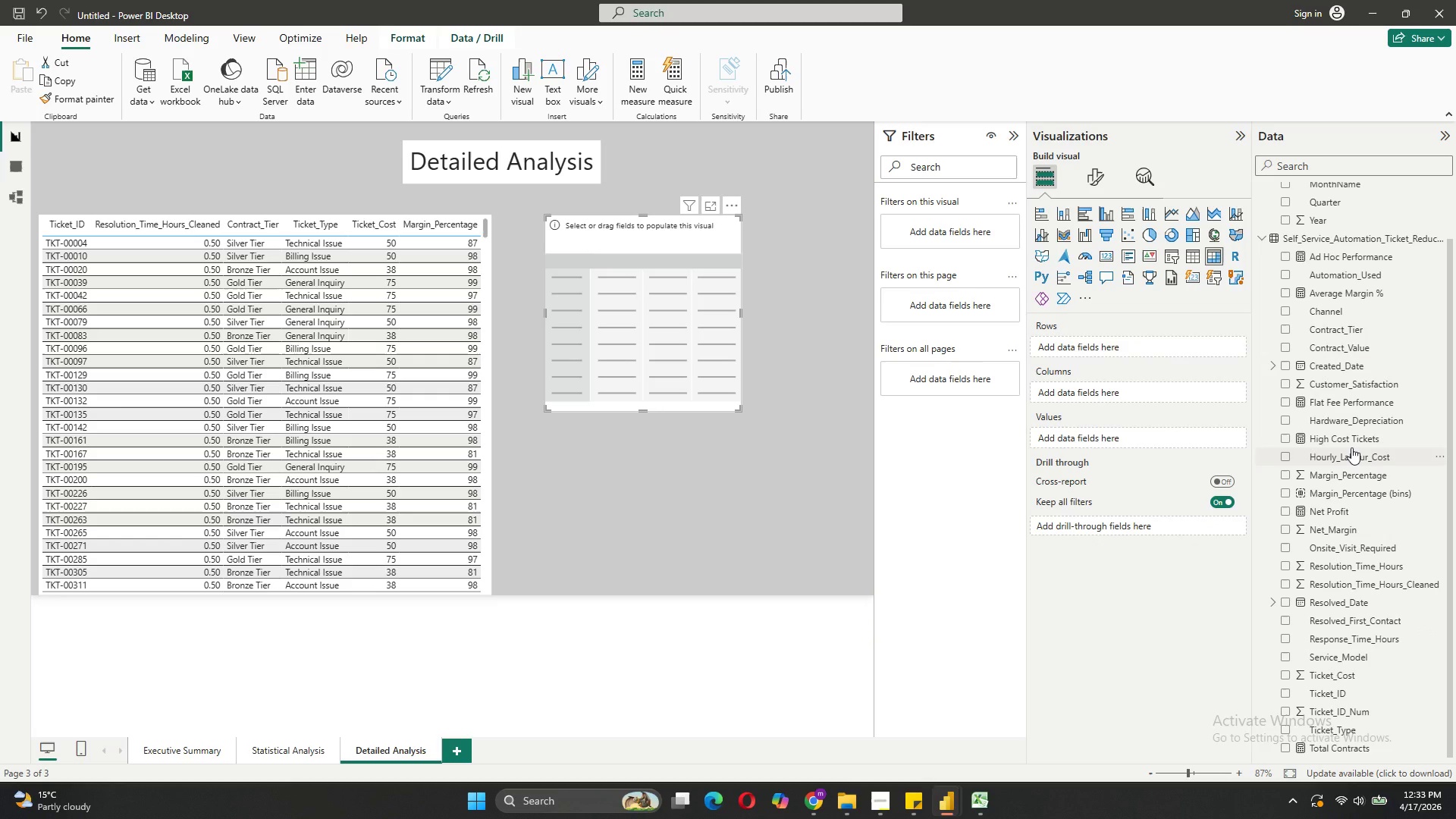 
mouse_move([1332, 403])
 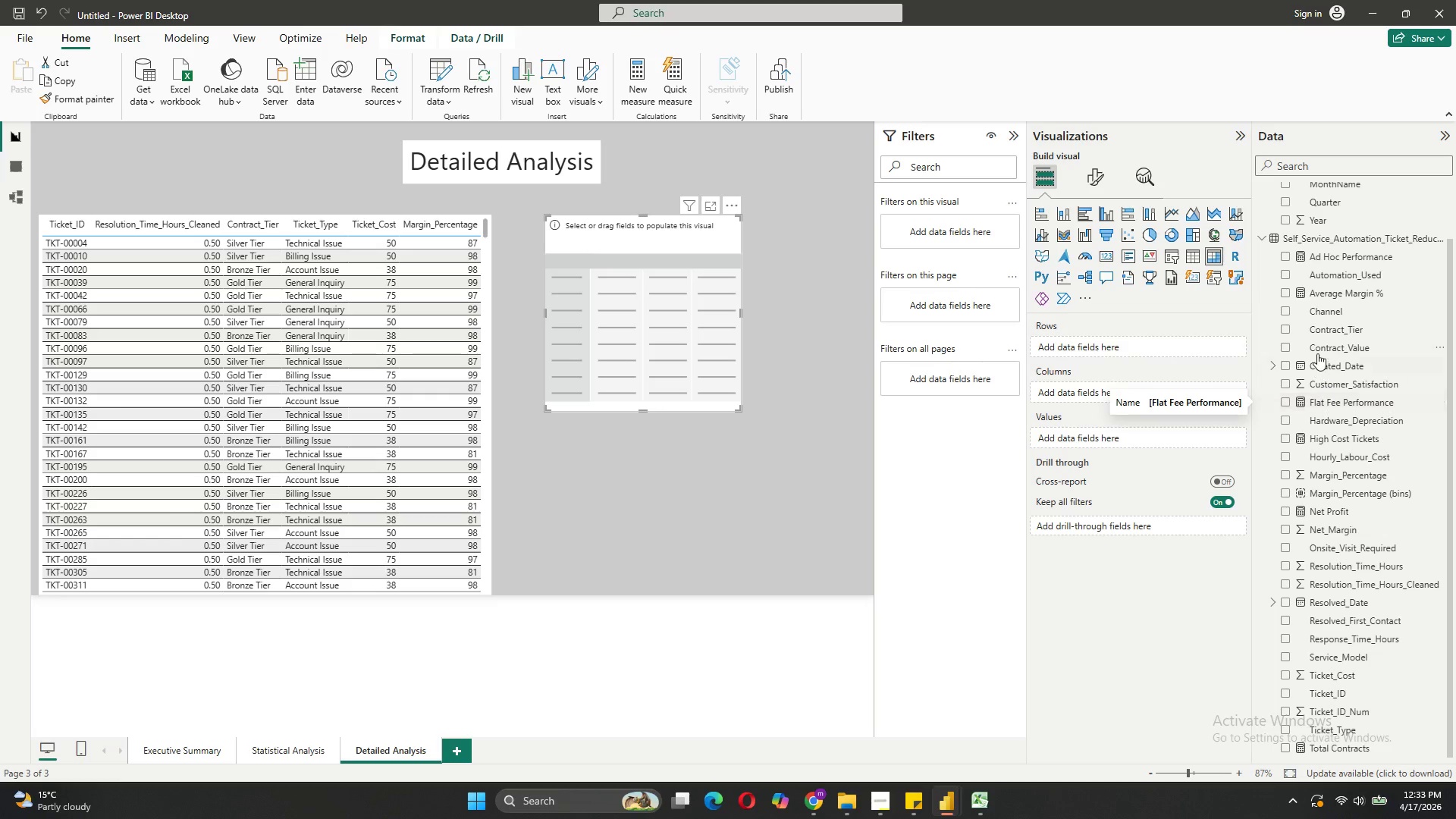 
mouse_move([1331, 371])
 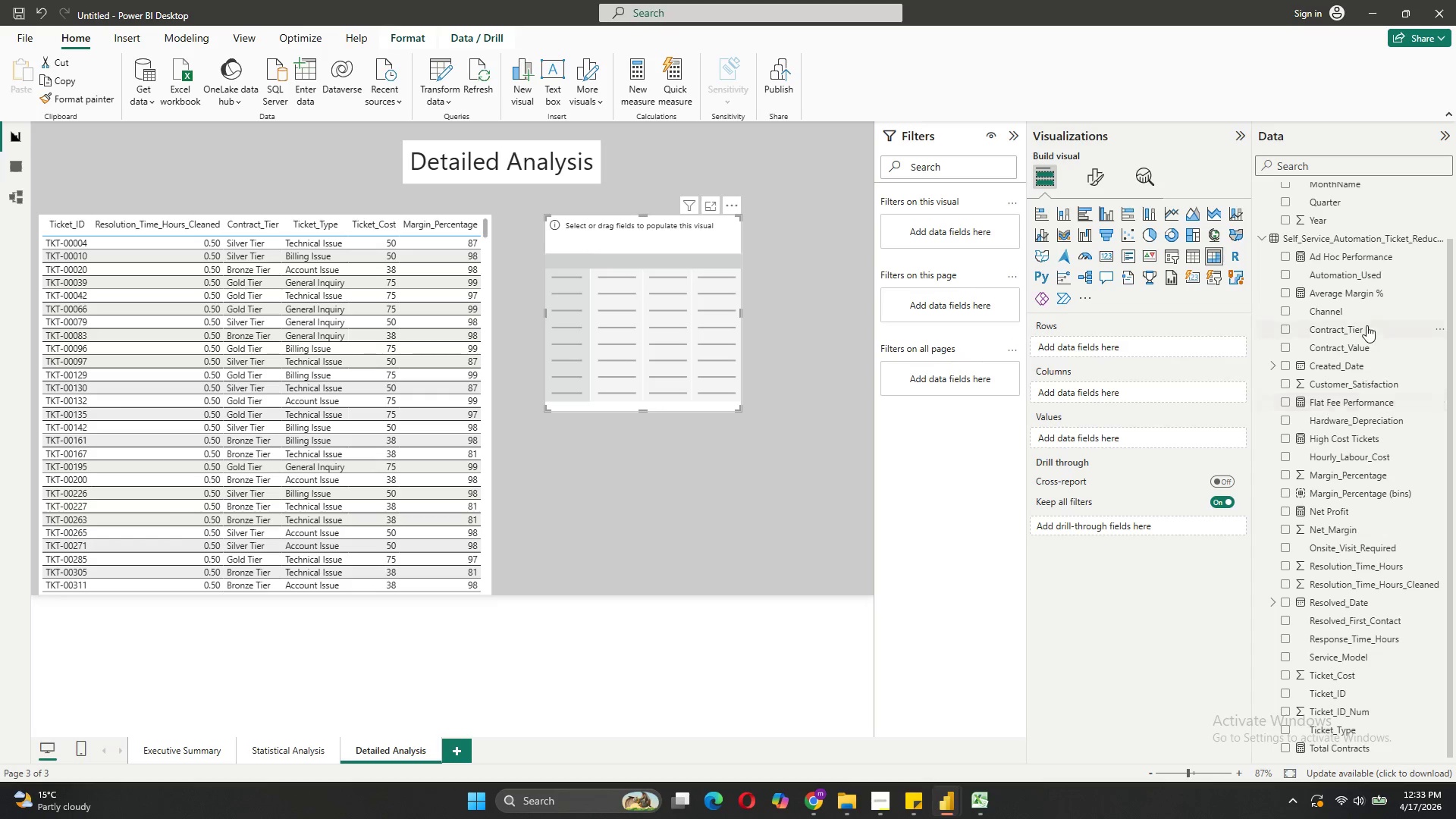 
mouse_move([1349, 428])
 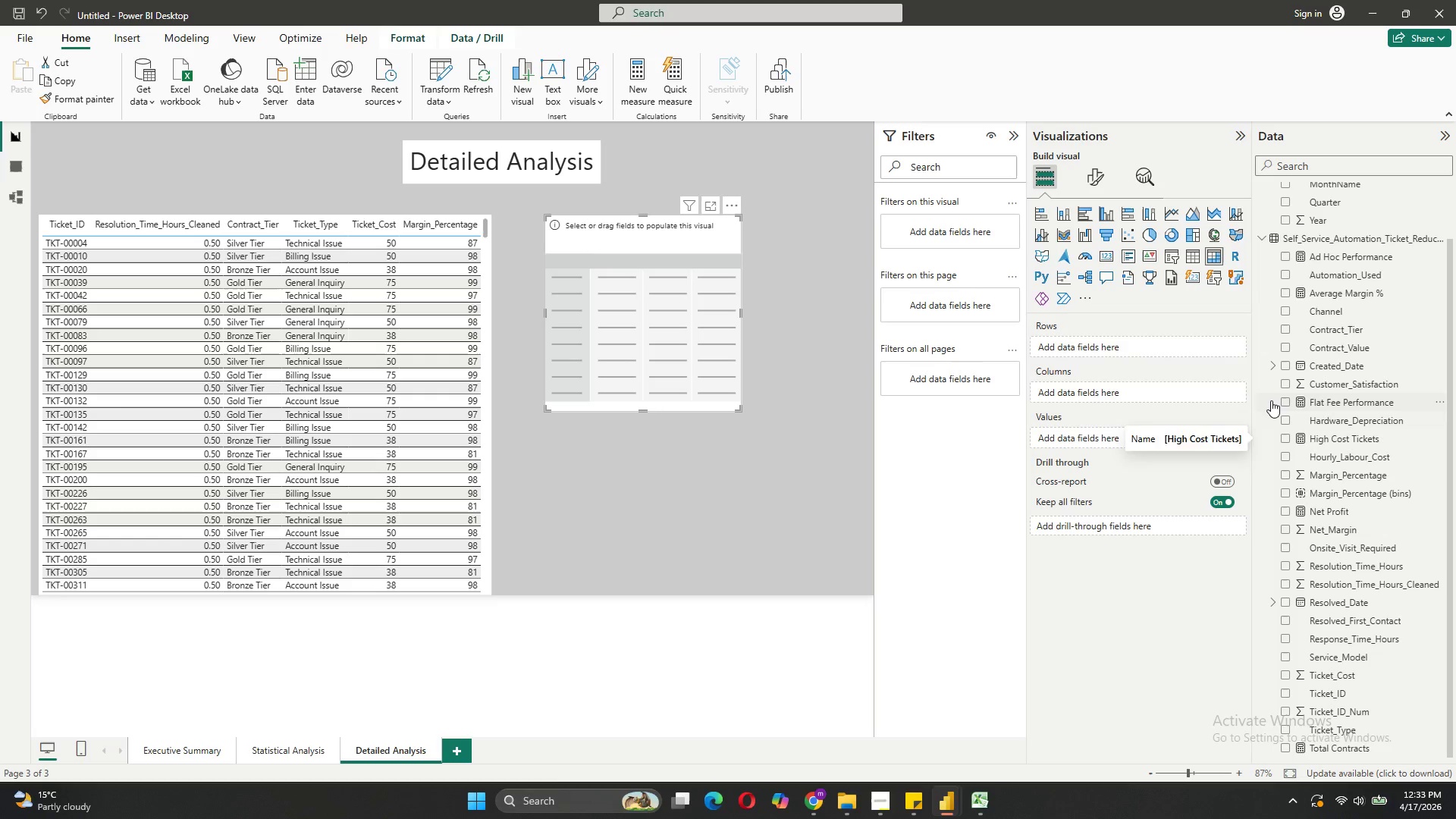 
mouse_move([1276, 431])
 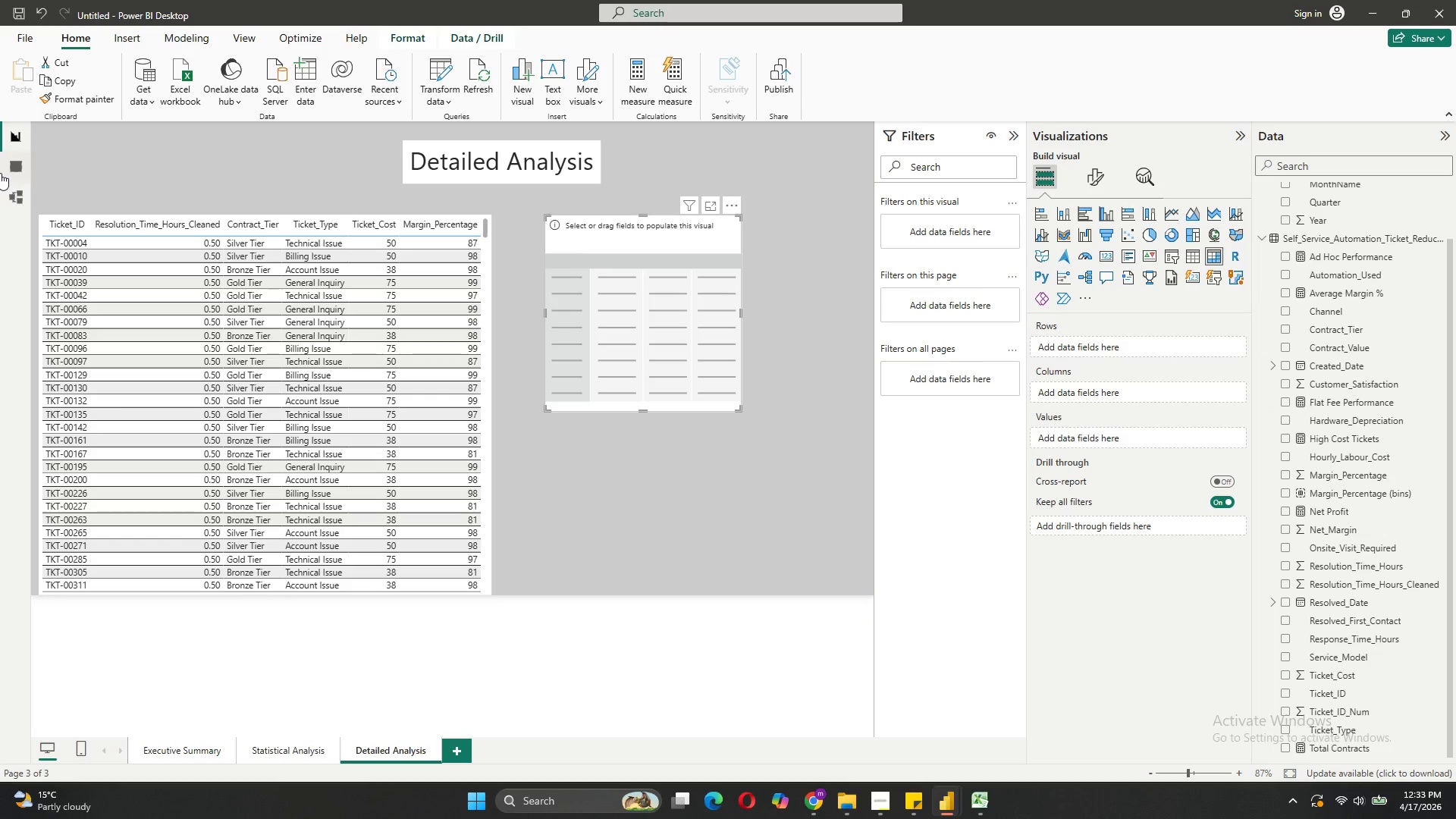 
left_click([15, 195])
 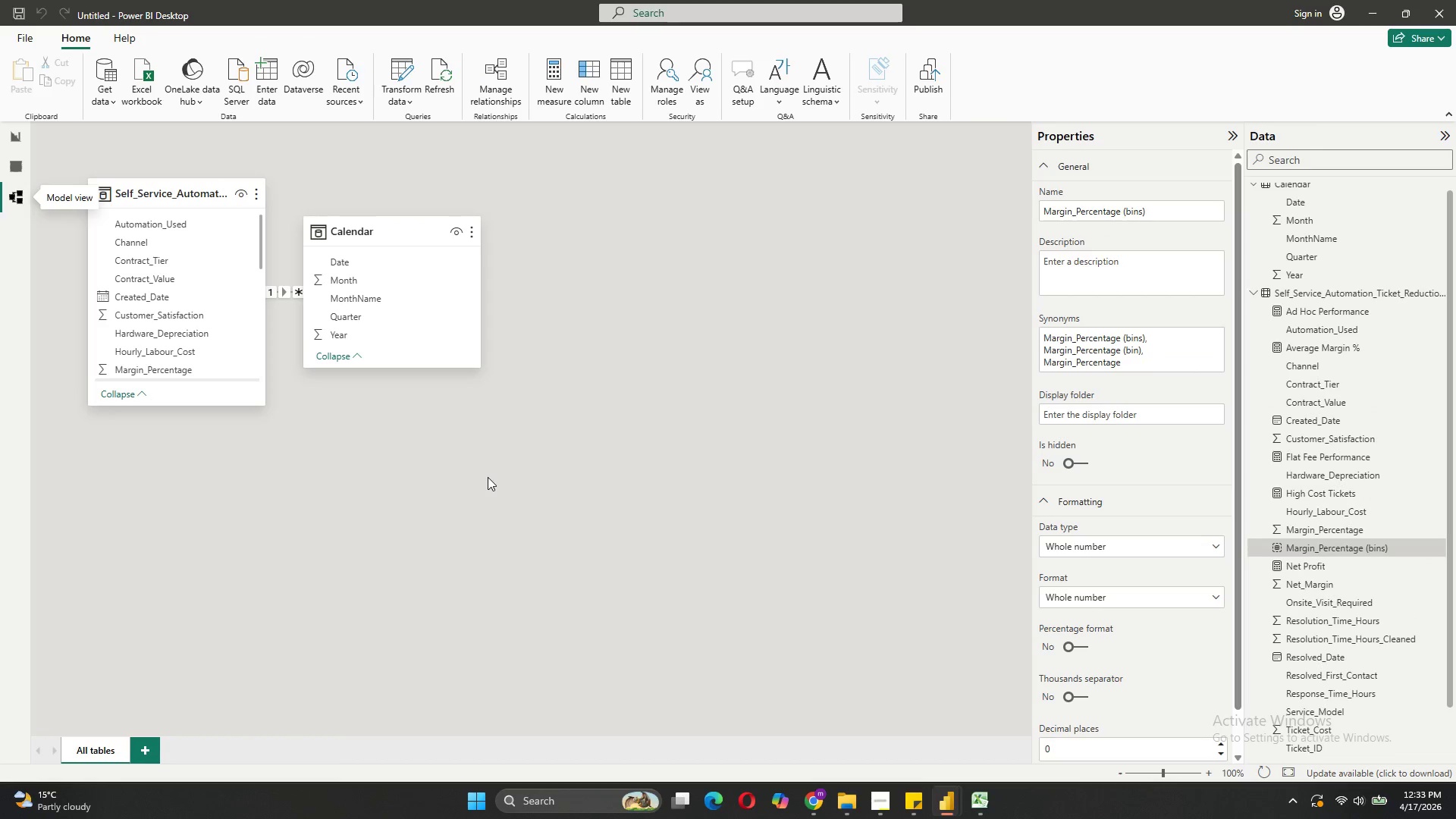 
left_click([488, 477])
 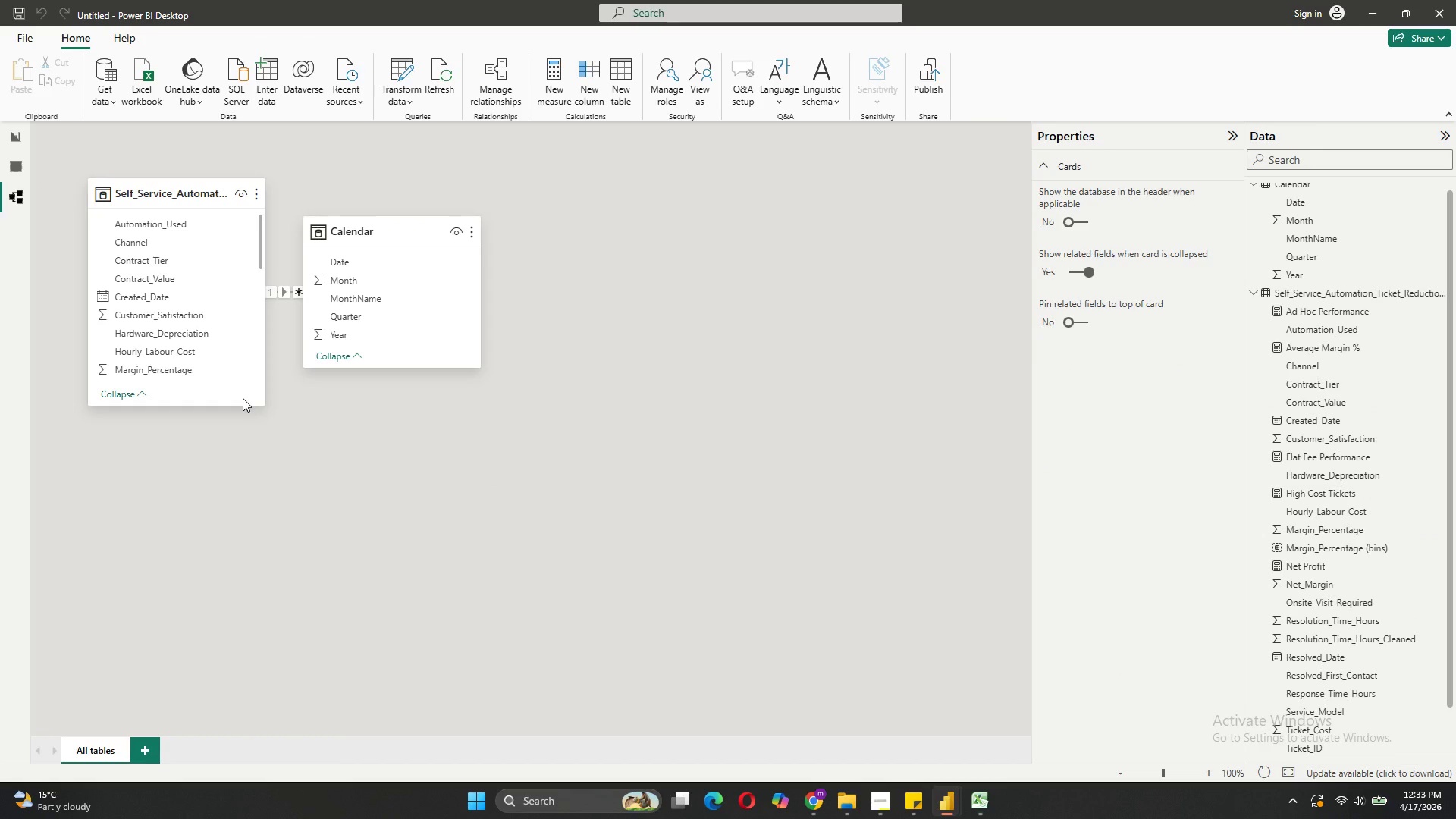 
left_click([243, 398])
 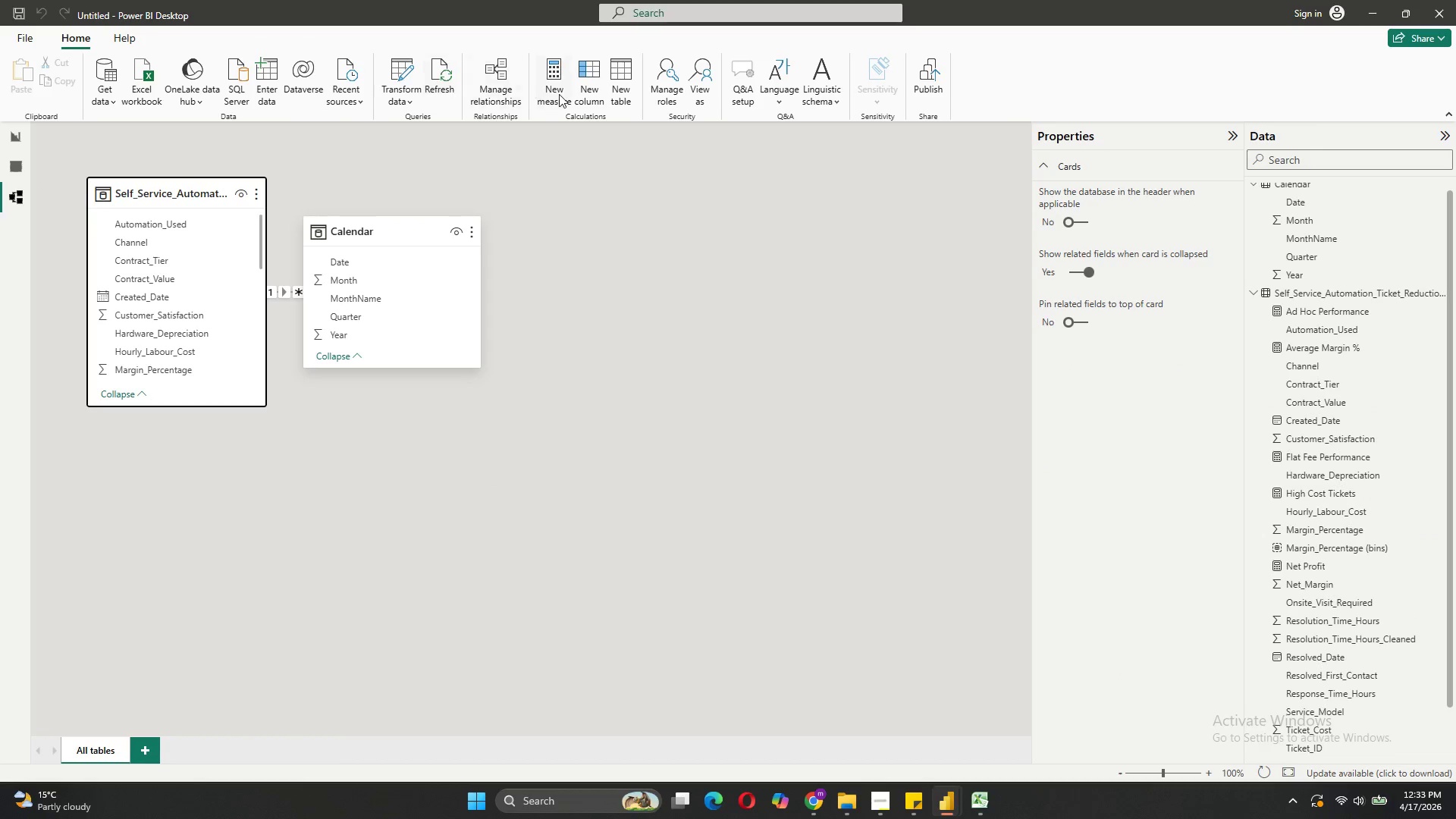 
left_click([559, 94])
 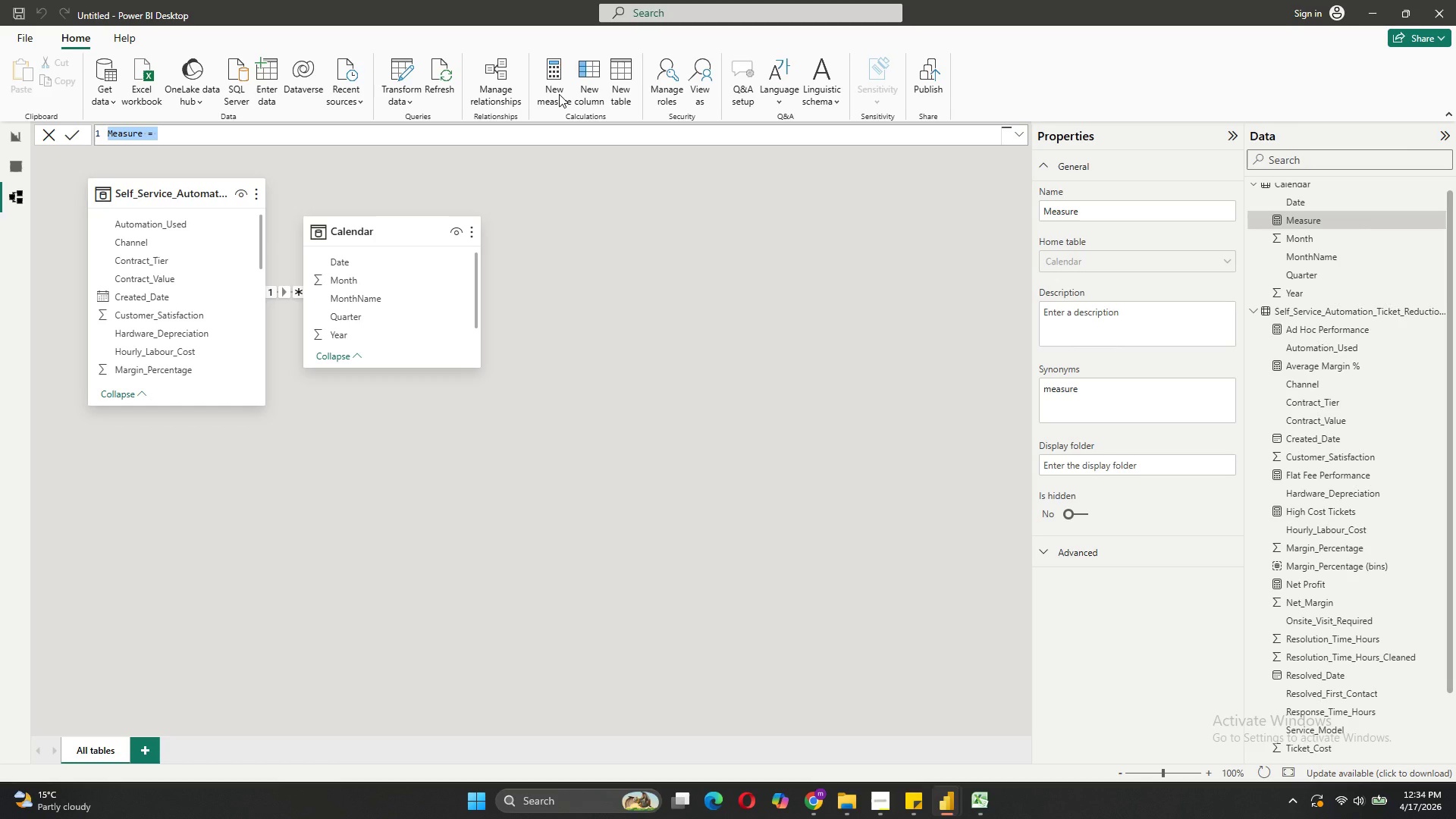 
wait(12.55)
 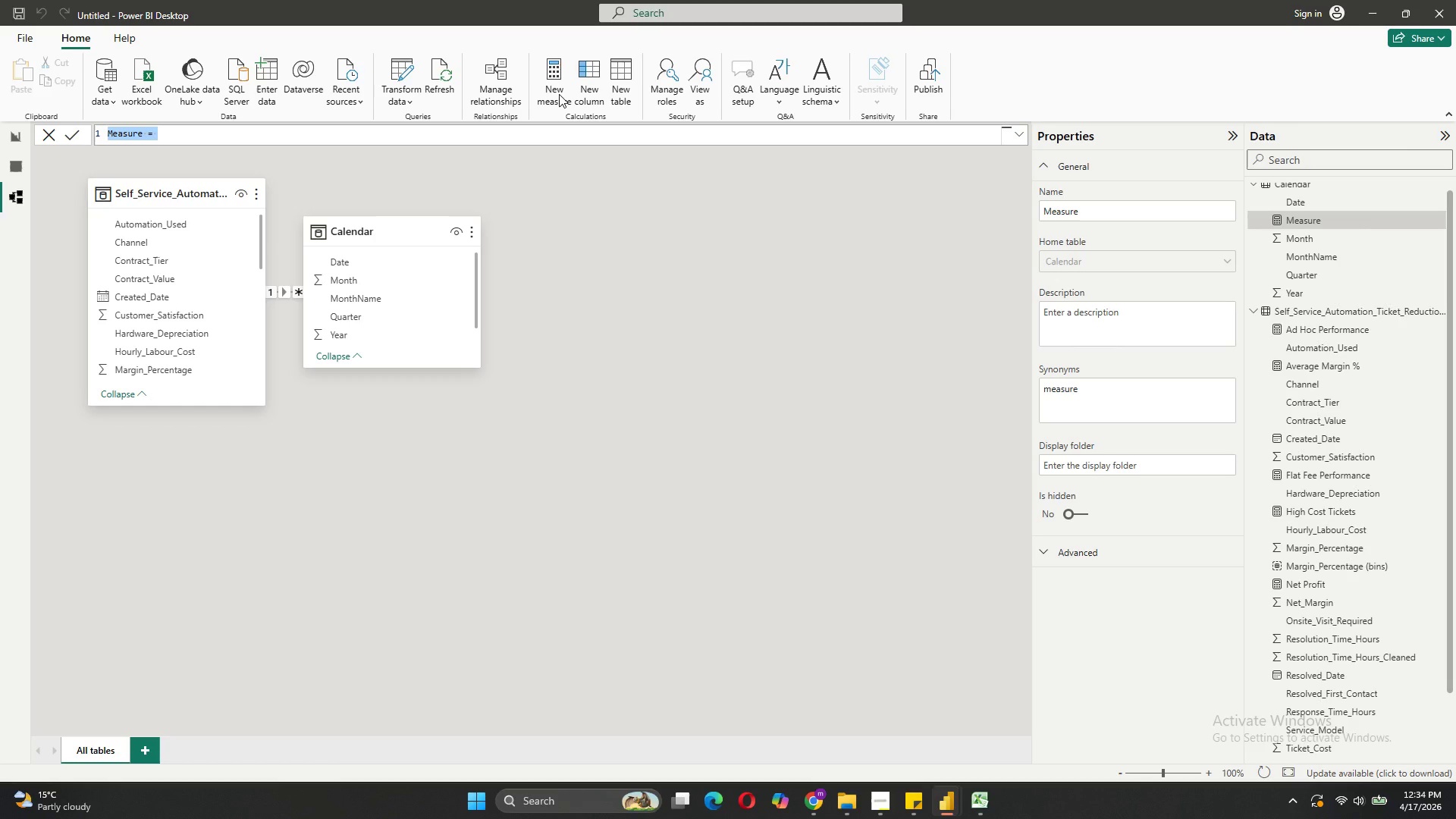 
key(Backspace)
type(Response Resolution Correlation)
 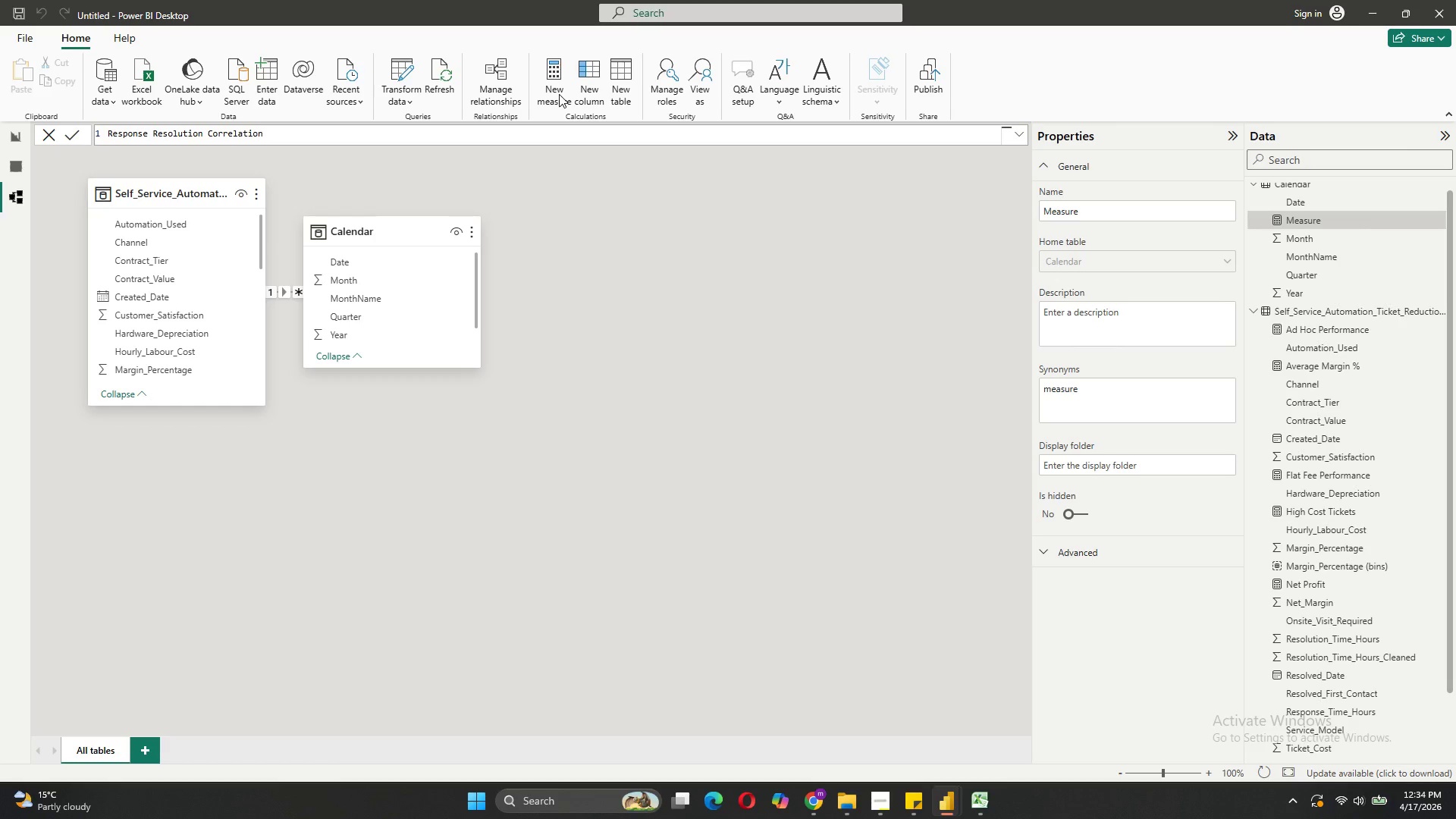 
key(Space)
 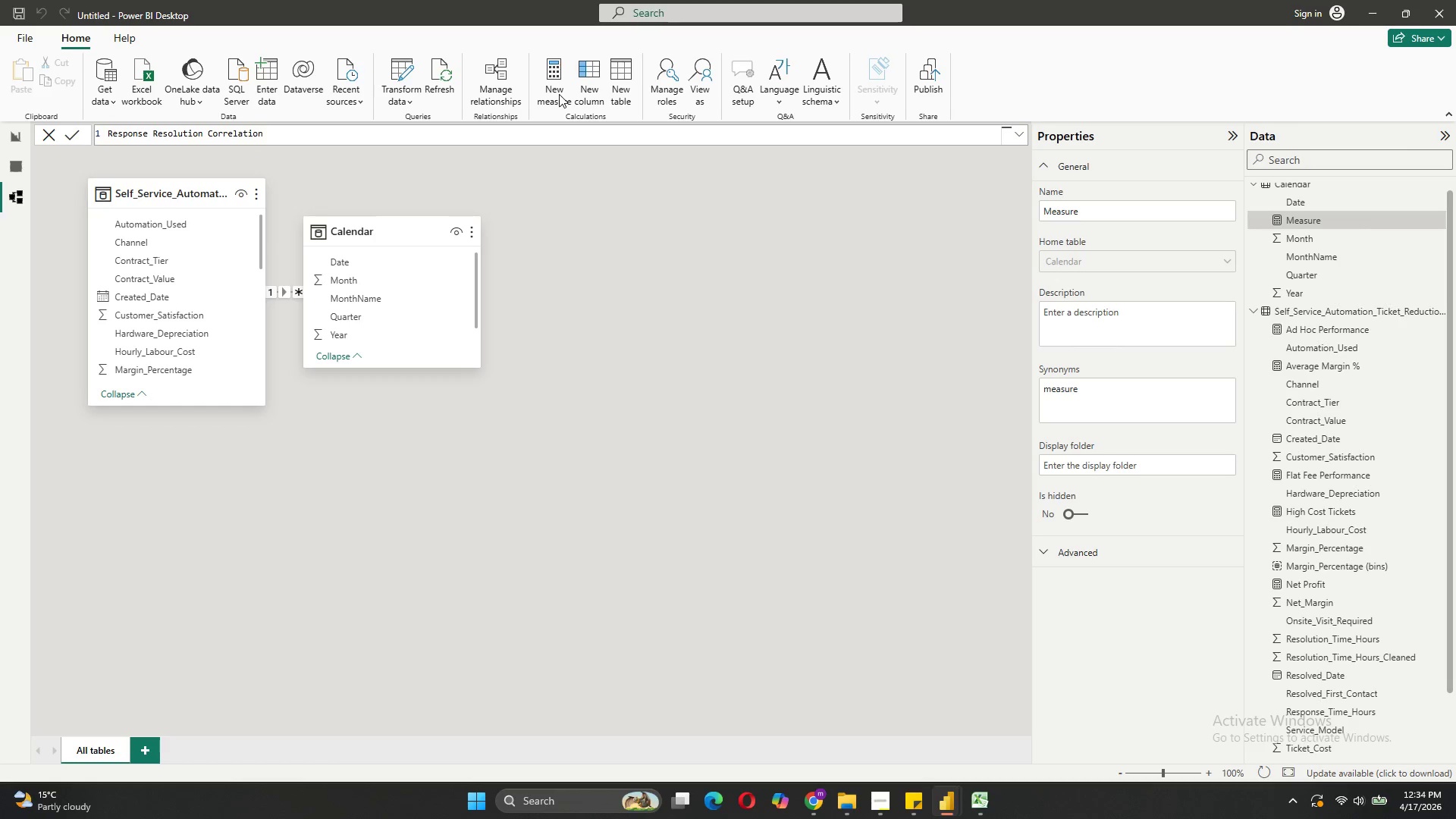 
key(Equal)
 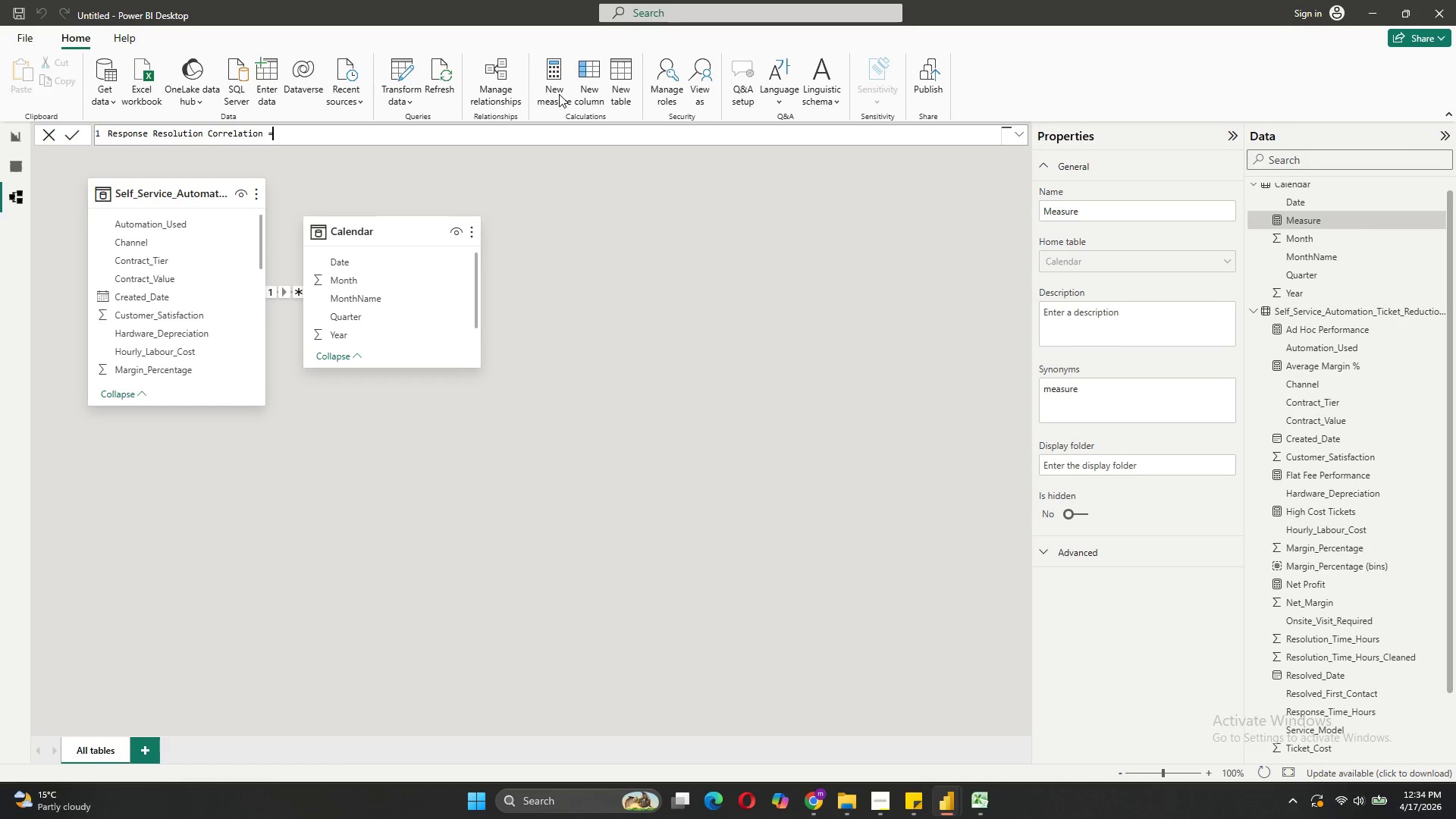 
key(Shift+ShiftRight)
 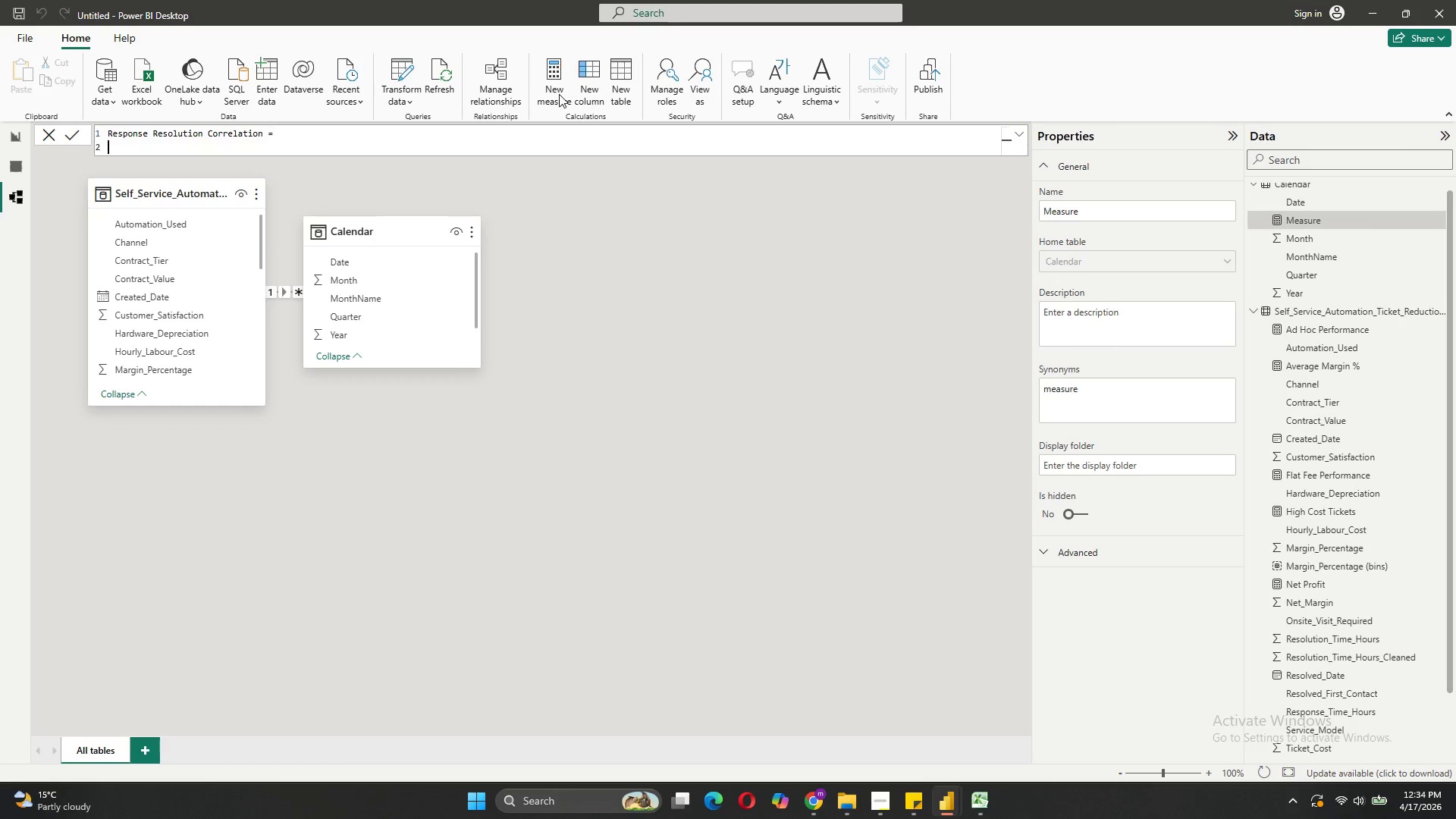 
key(Shift+Enter)
 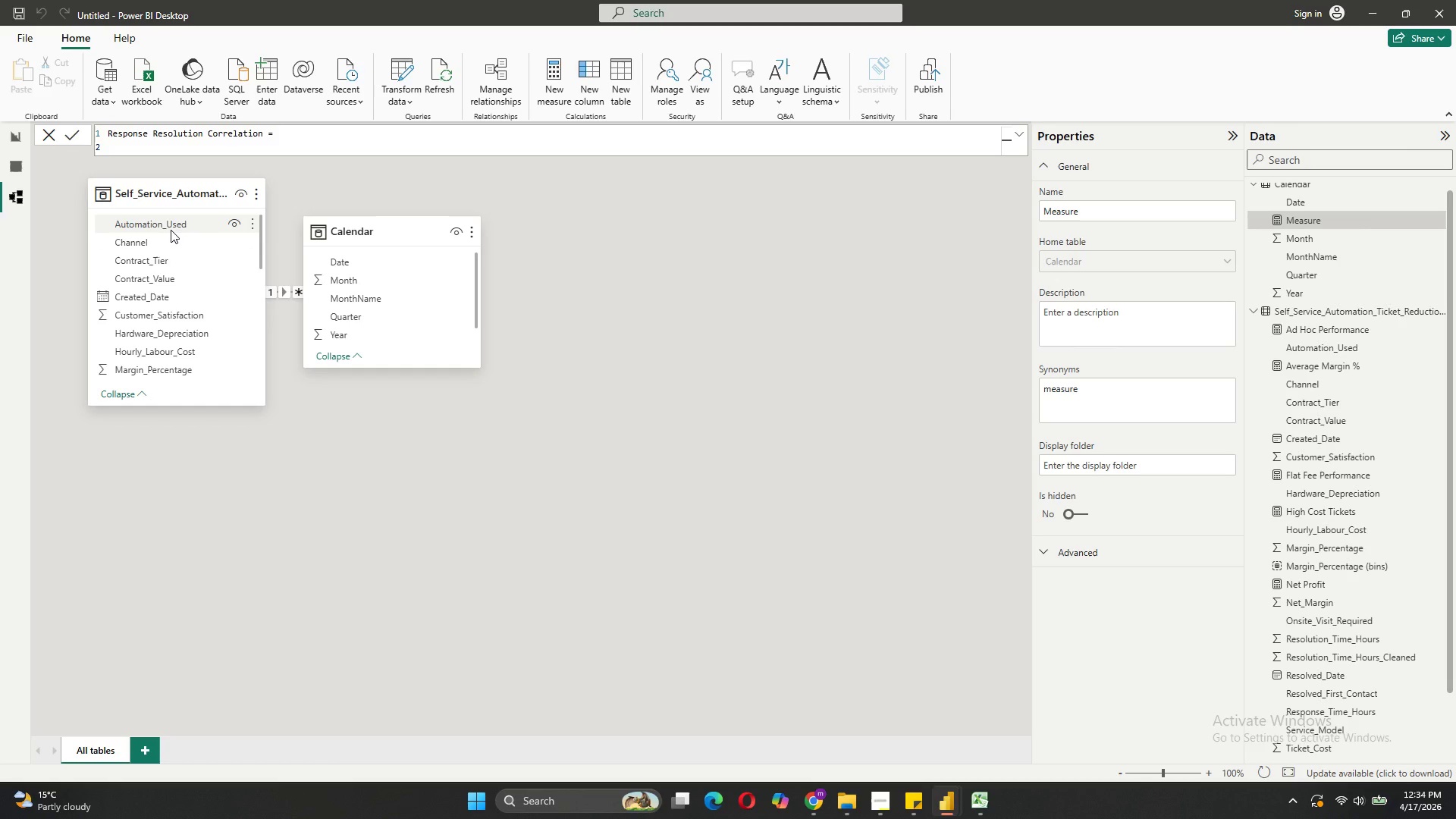 
wait(32.67)
 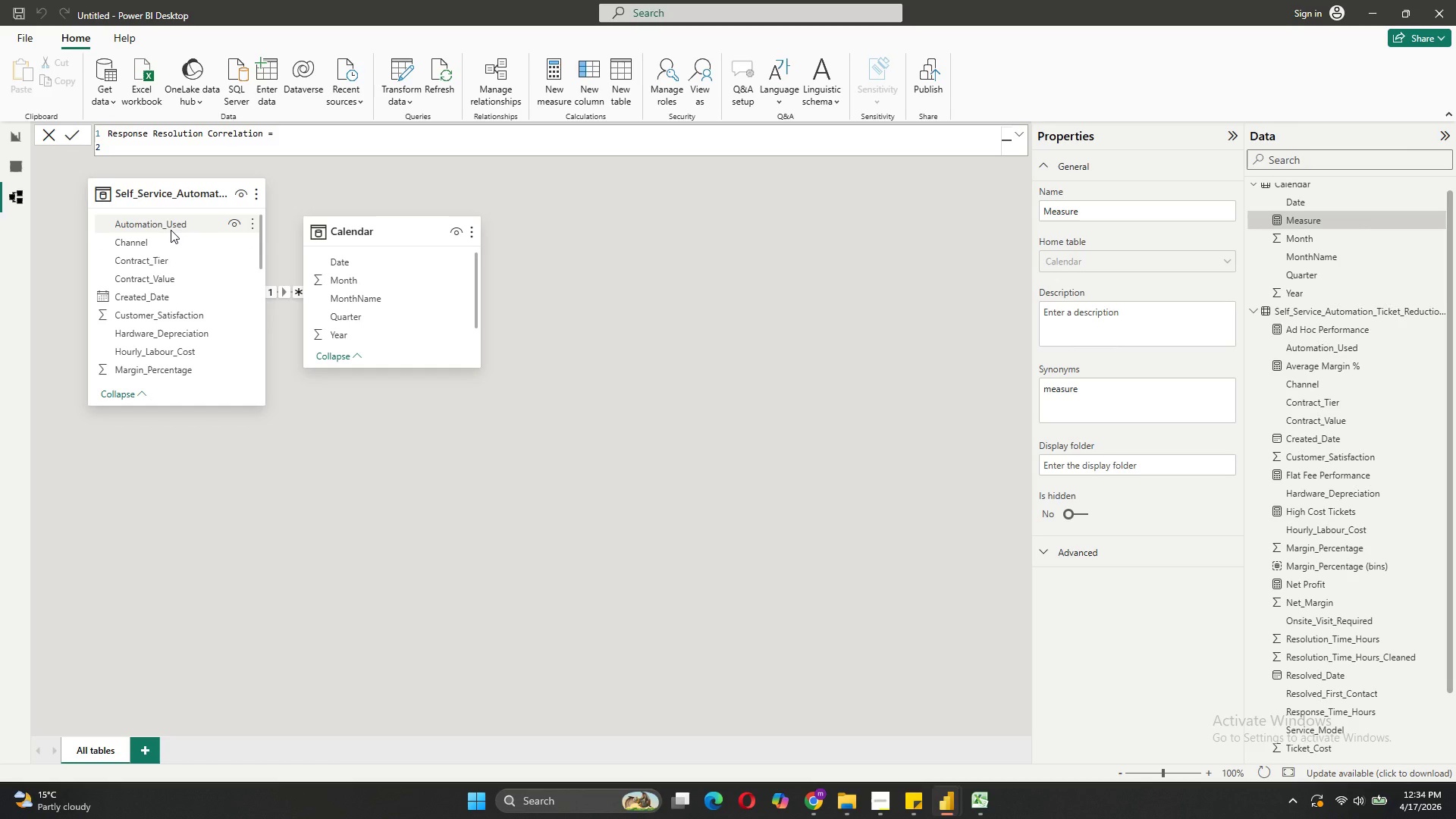 
type(VAR SummerTable = )
 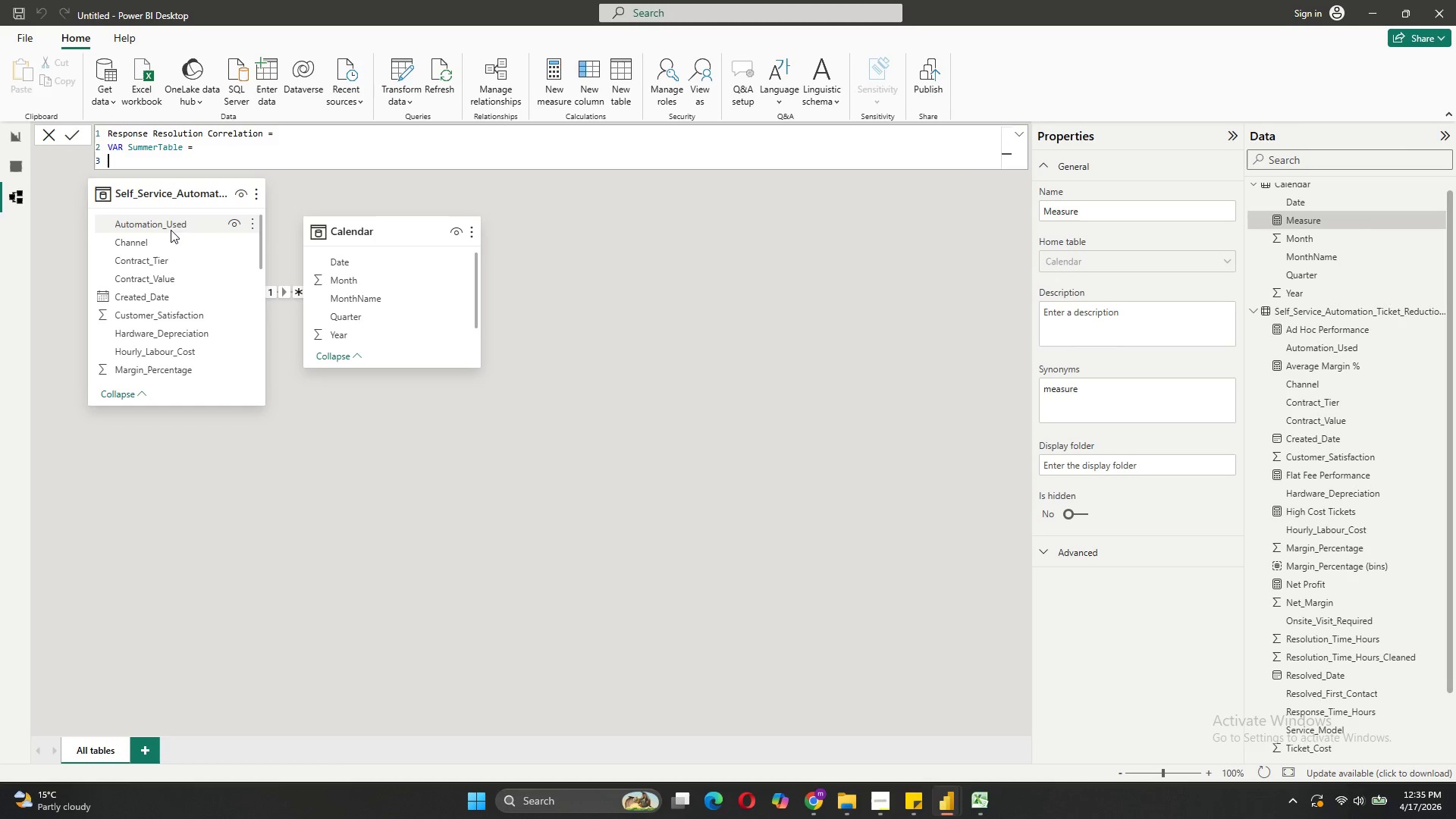 
key(Shift+Enter)
 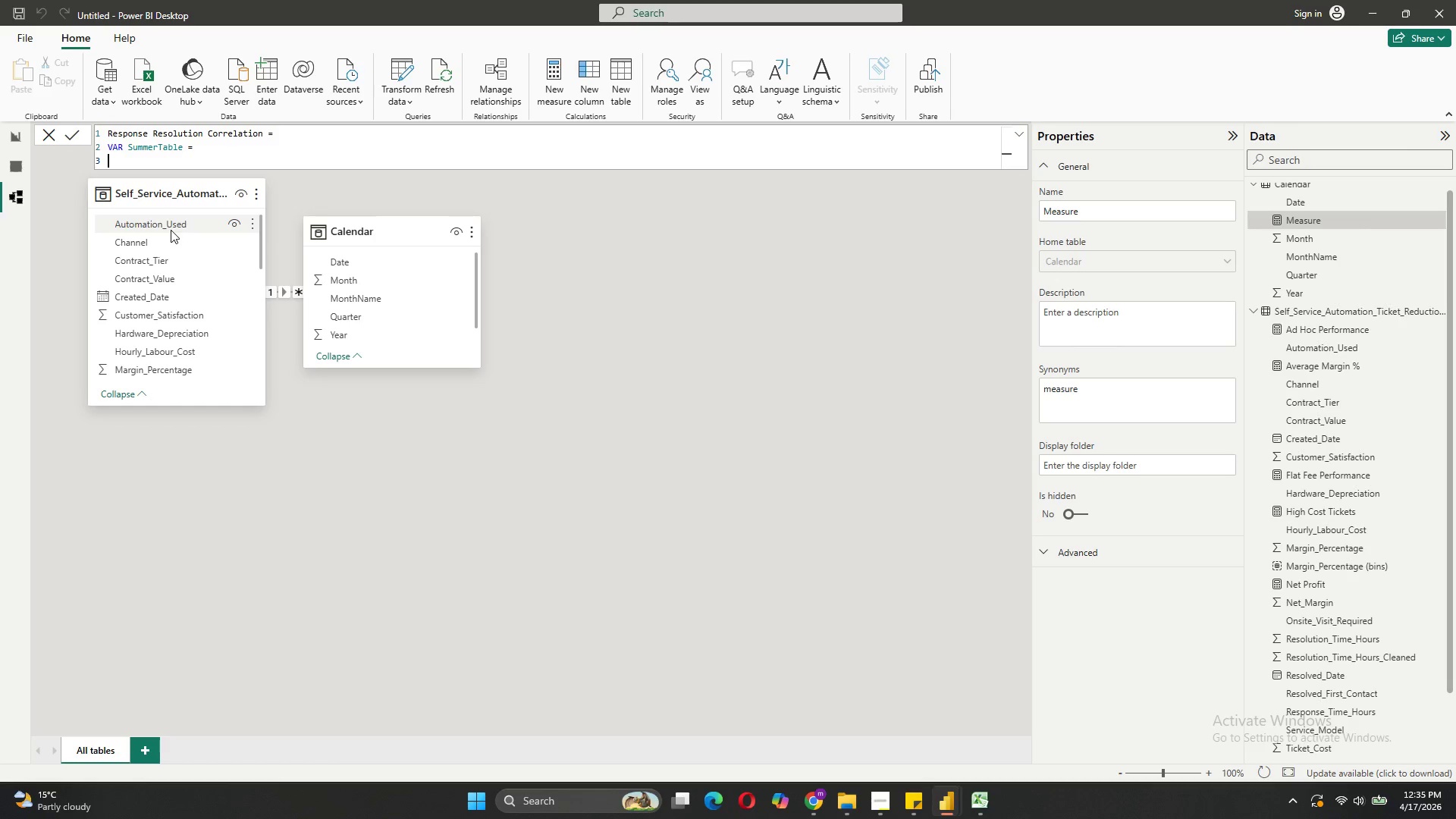 
key(Tab)
type(SUMM)
 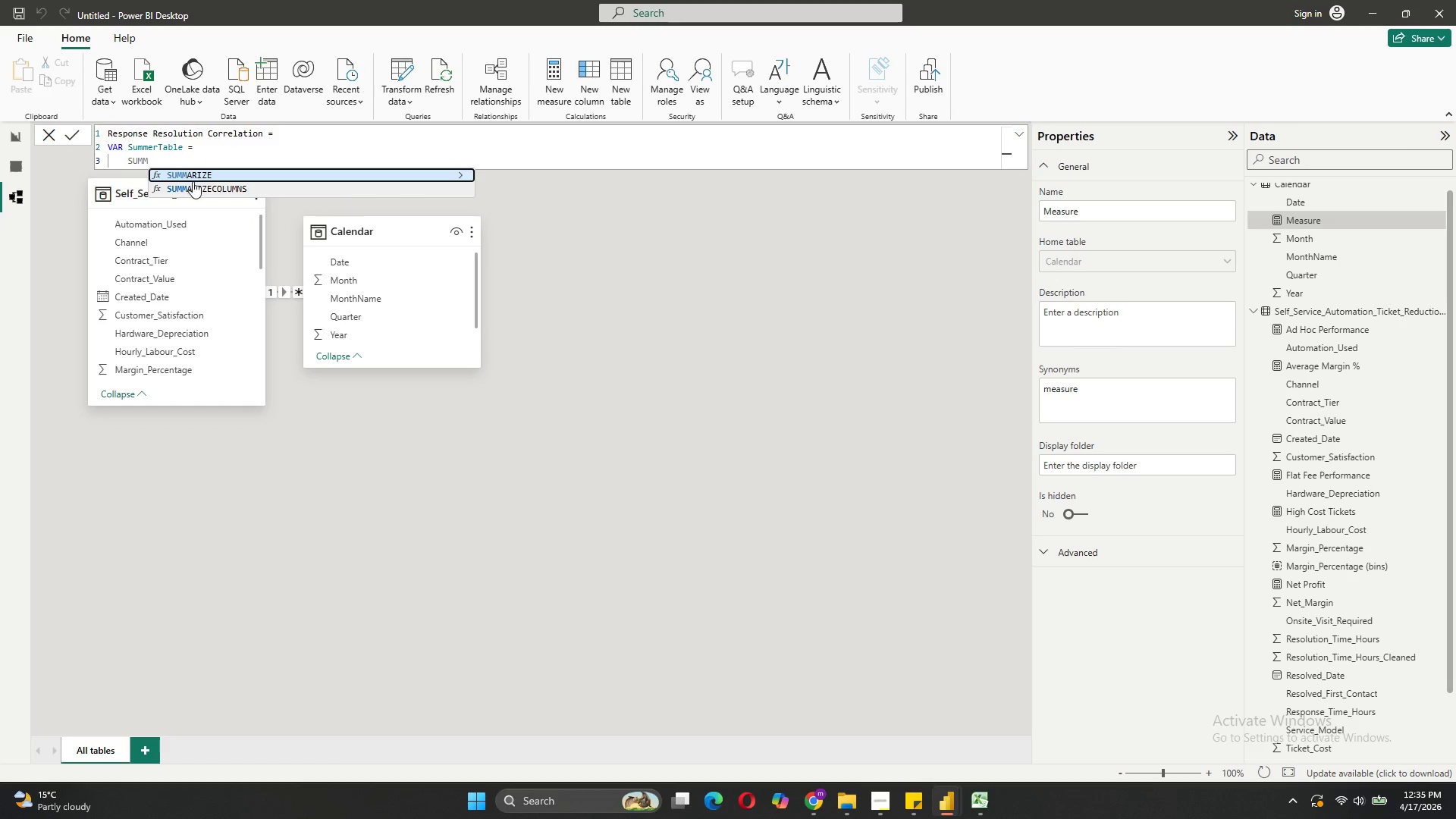 
left_click([193, 181])
 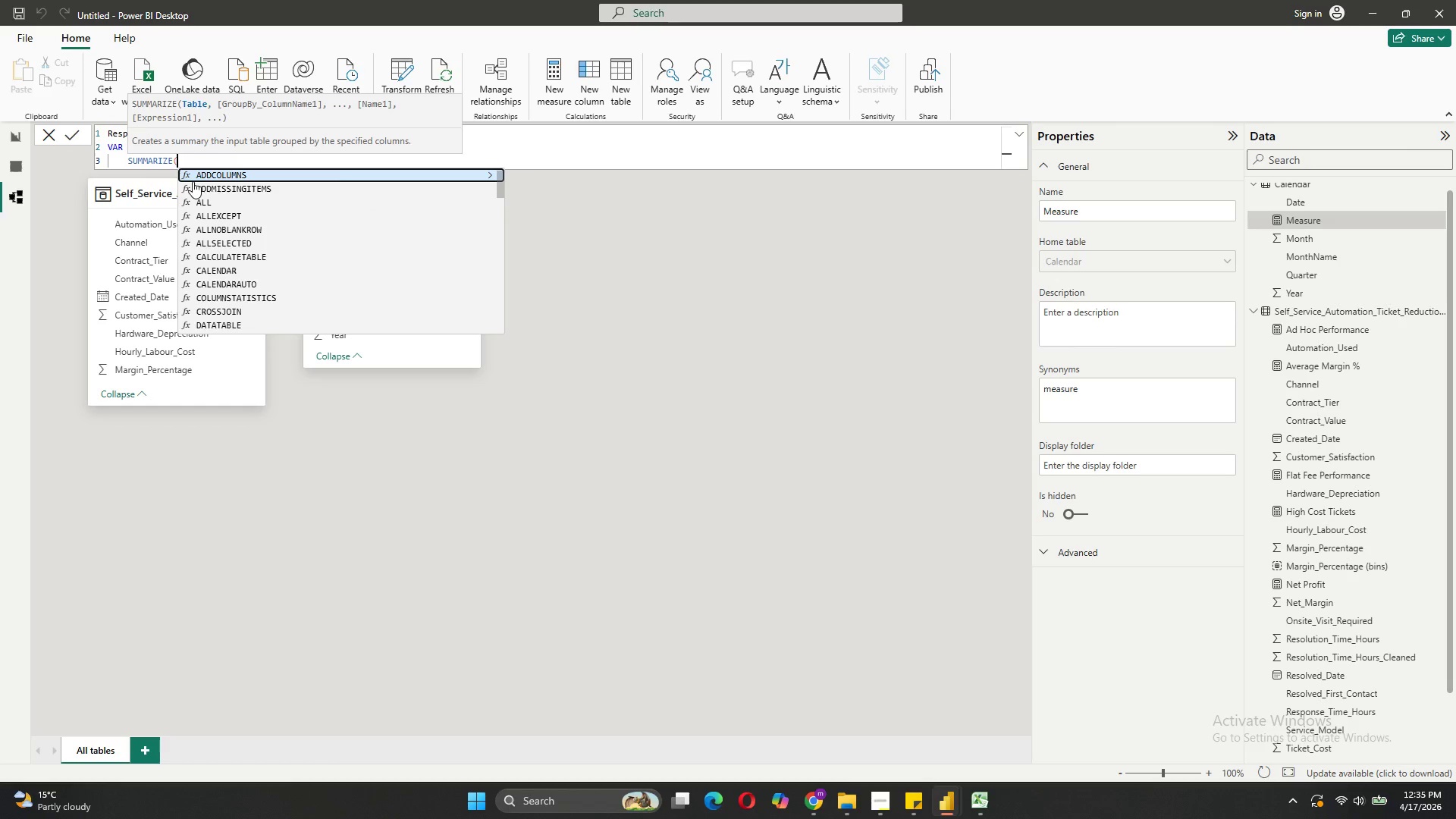 
key(Shift+0)
 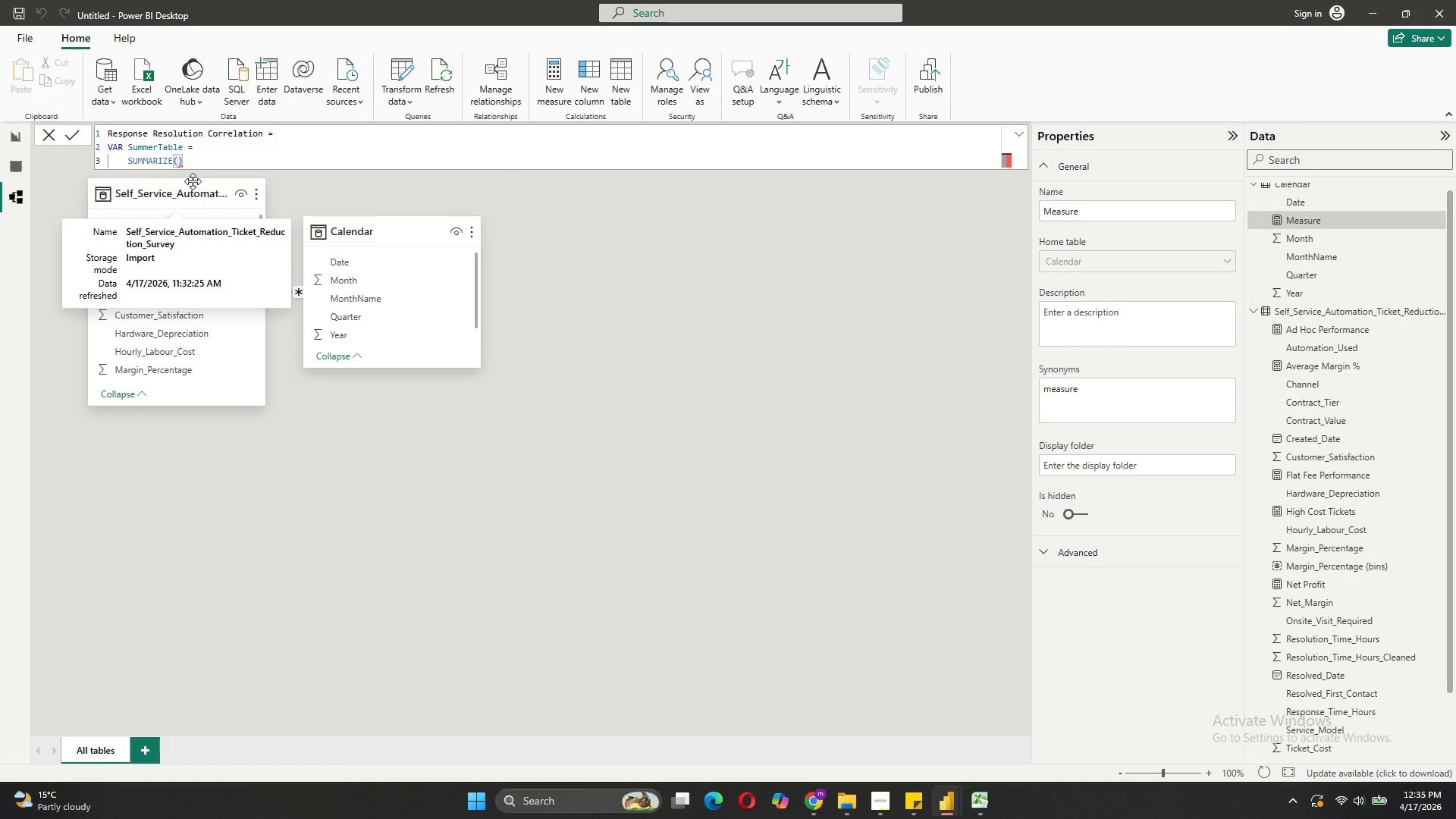 
key(ArrowLeft)
 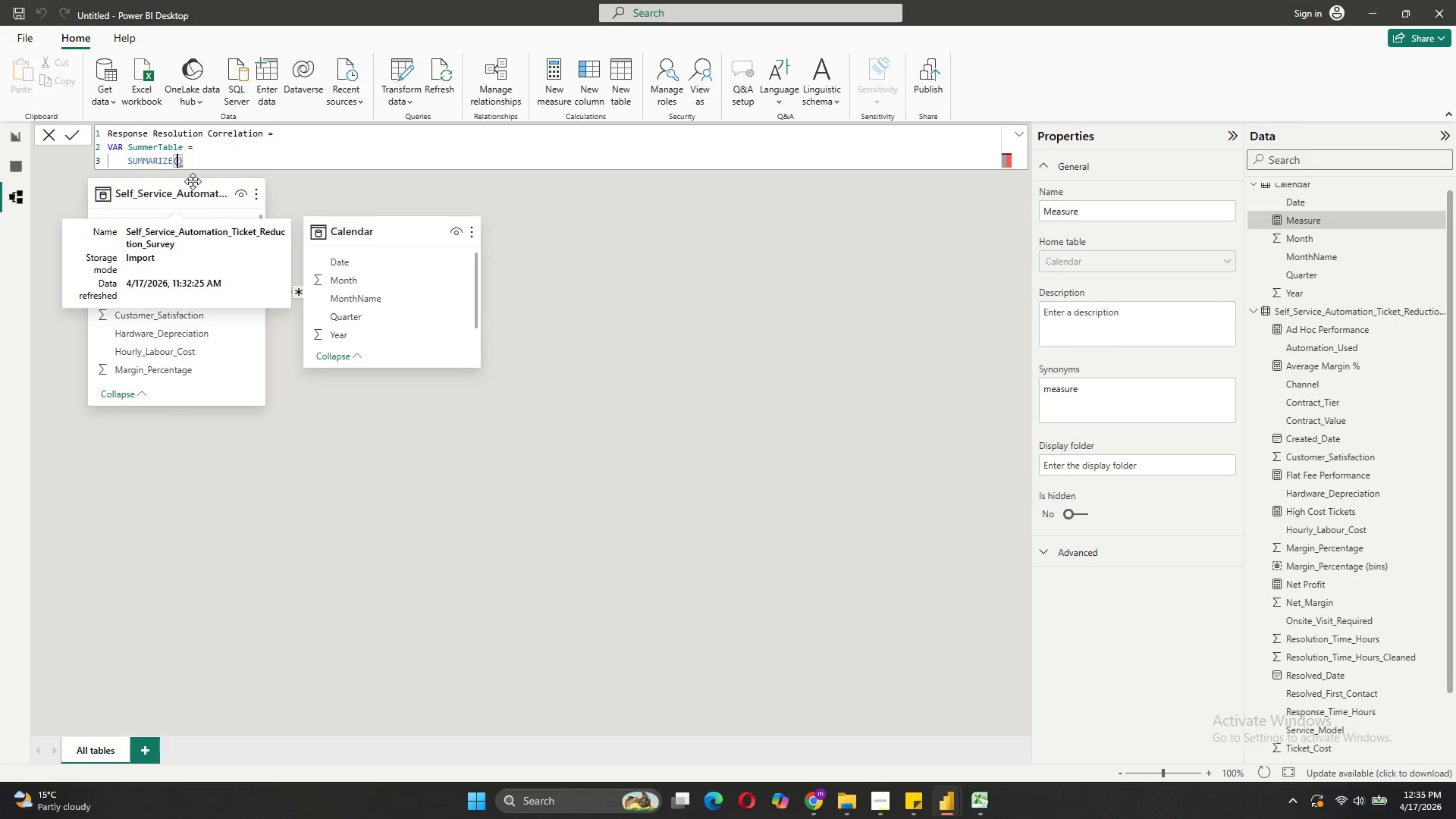 
key(Shift+ShiftRight)
 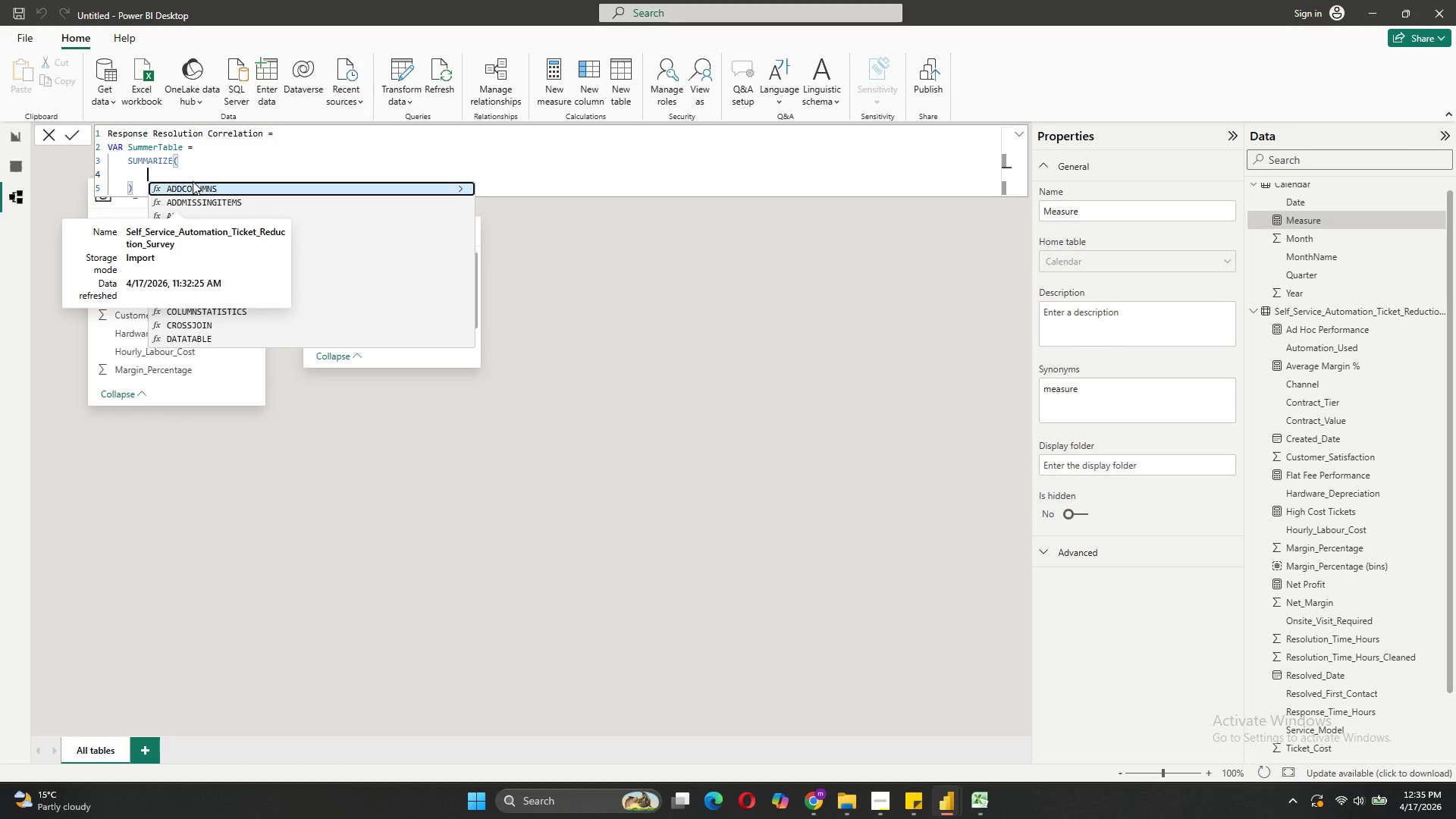 
key(Shift+Enter)
 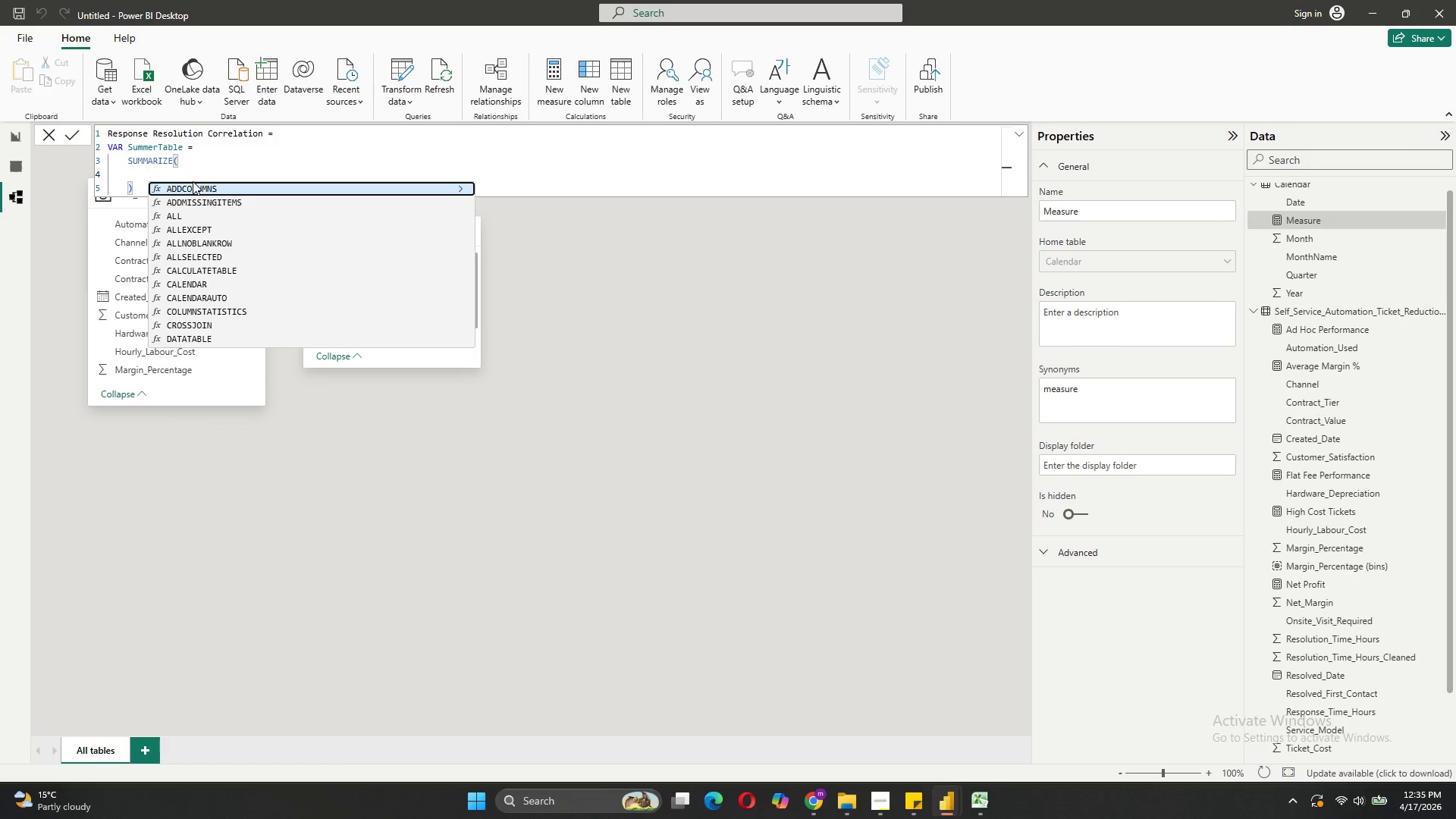 
key(Quote)
 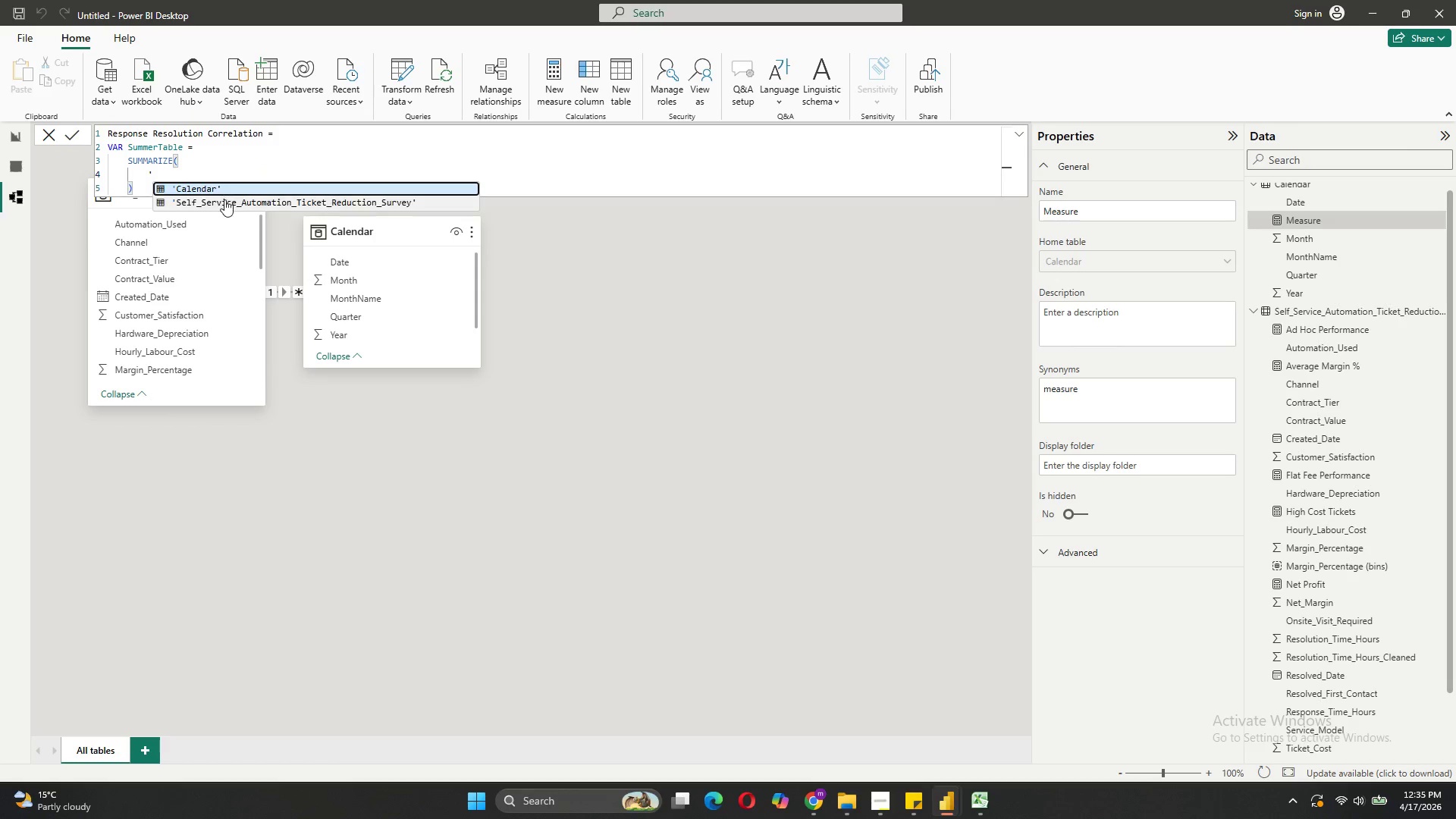 
left_click([224, 199])
 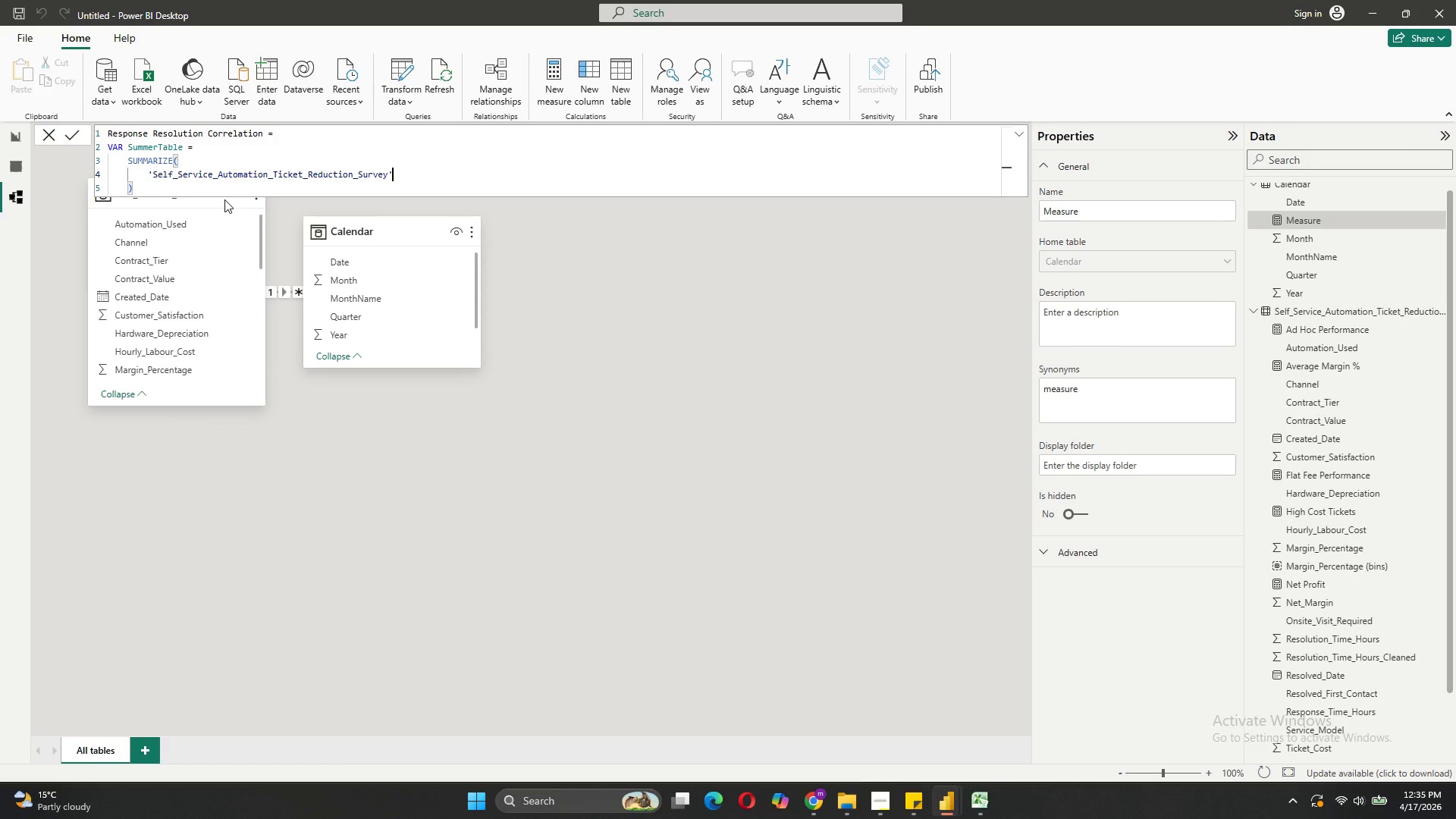 
key(Comma)
 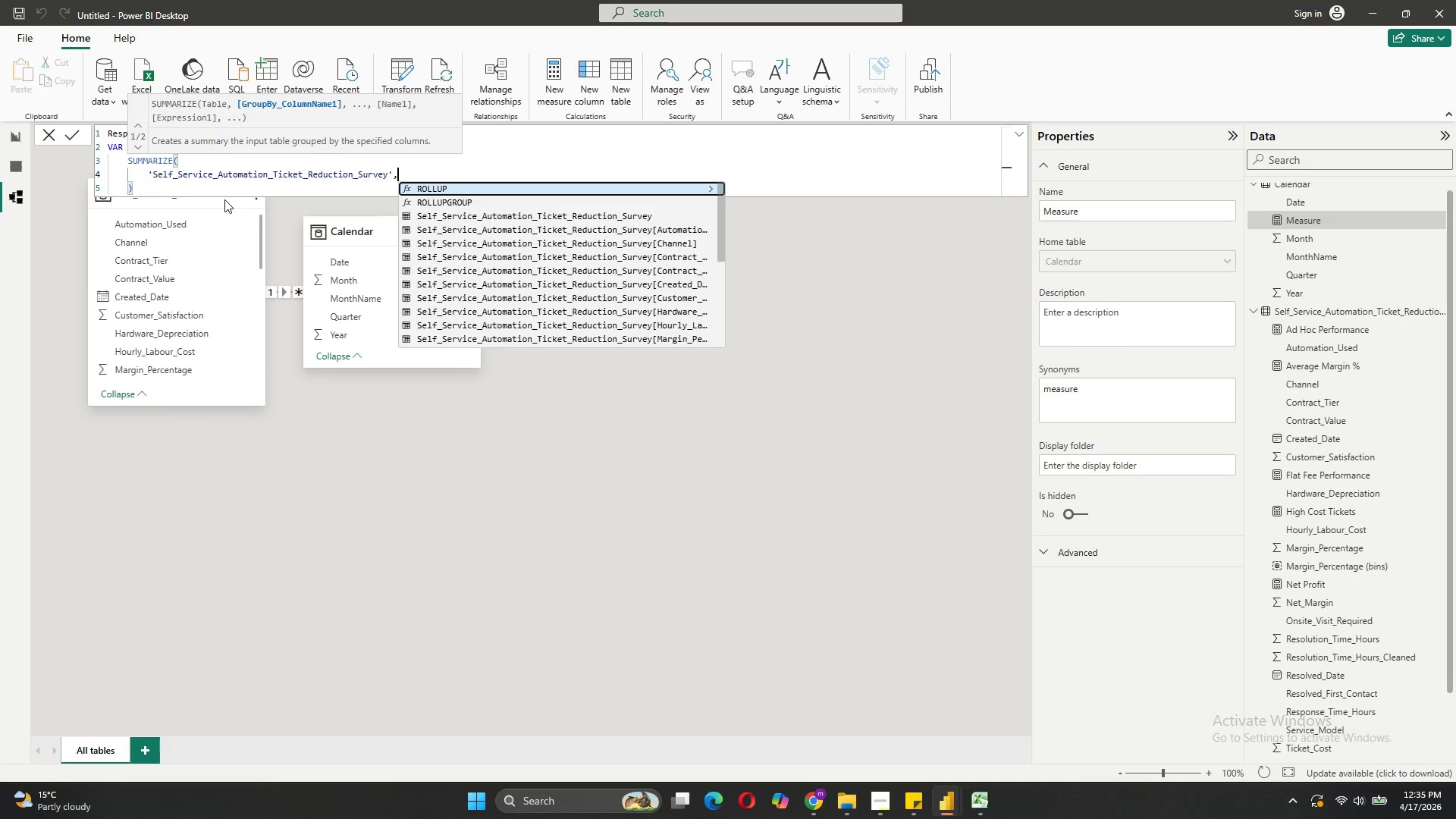 
key(Shift+ShiftRight)
 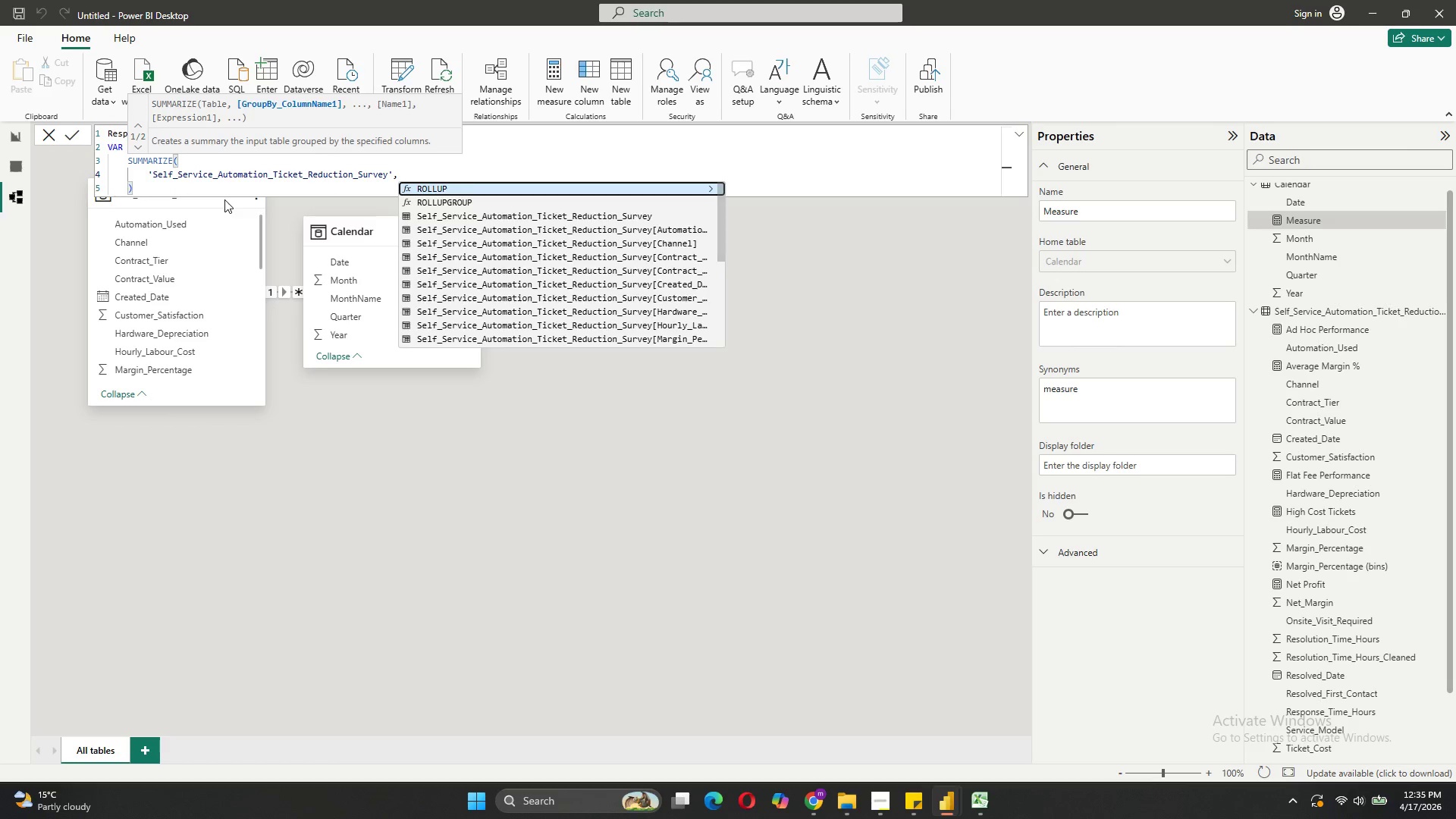 
key(Shift+Enter)
 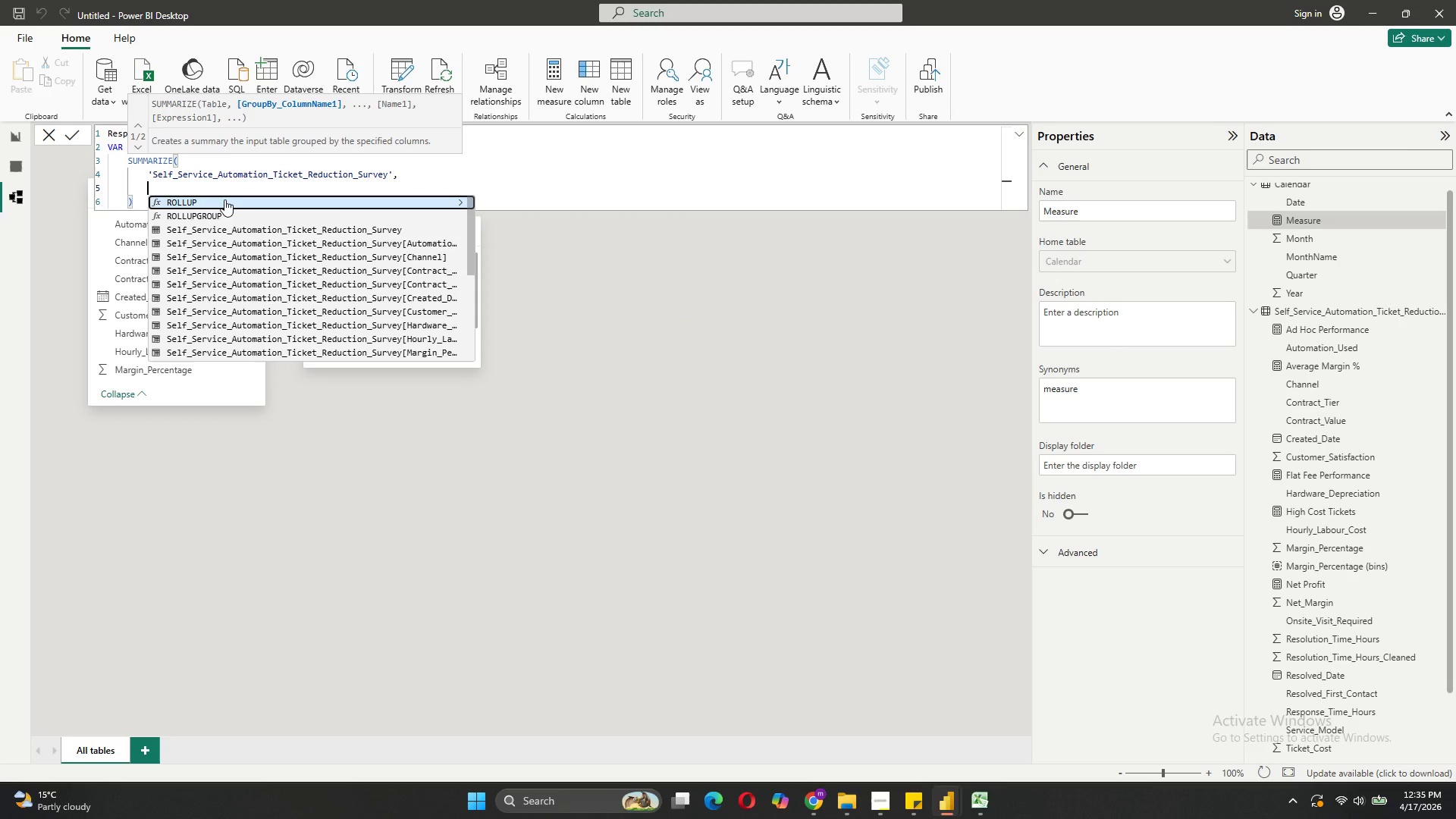 
key(Quote)
 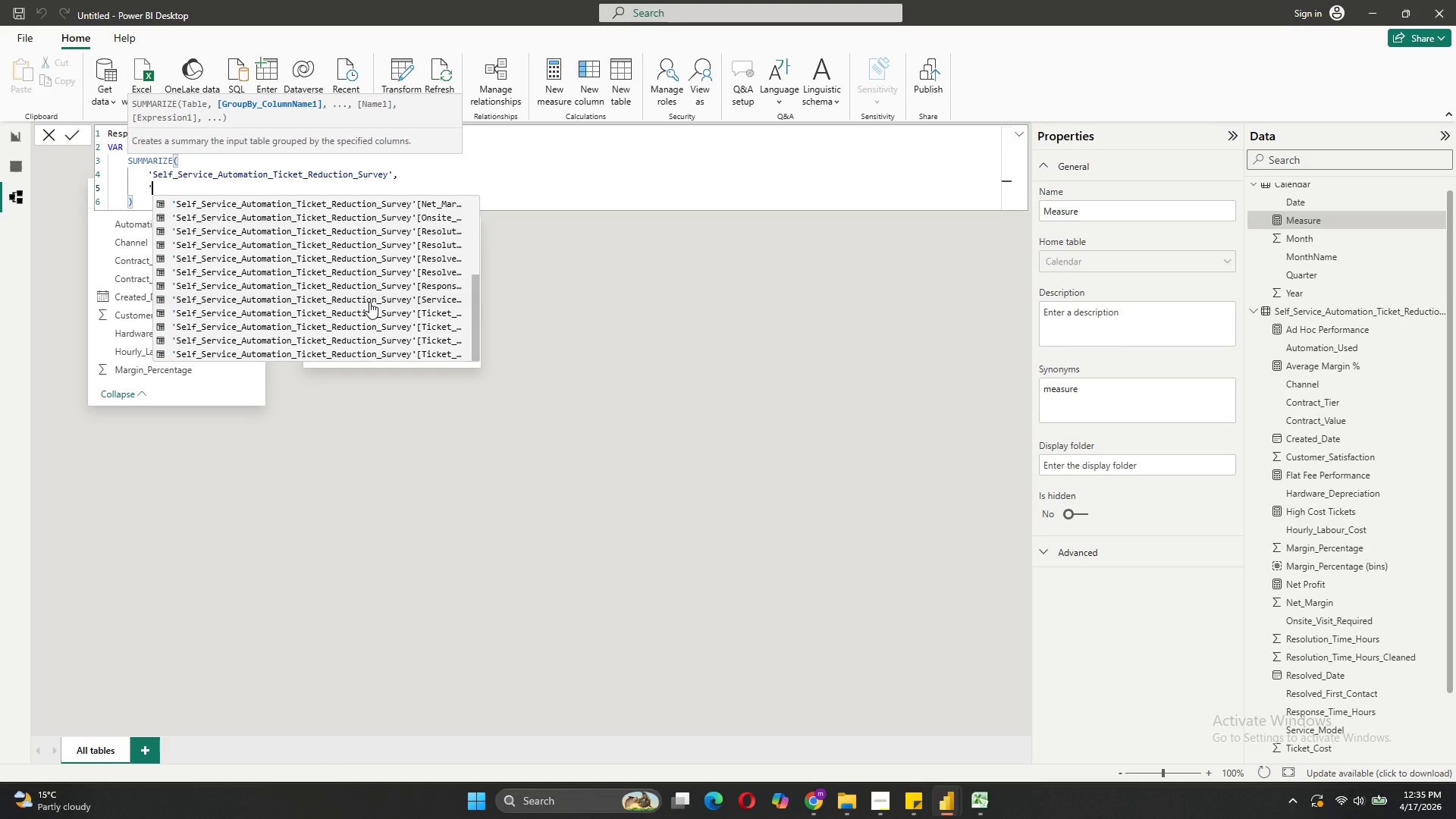 
wait(5.64)
 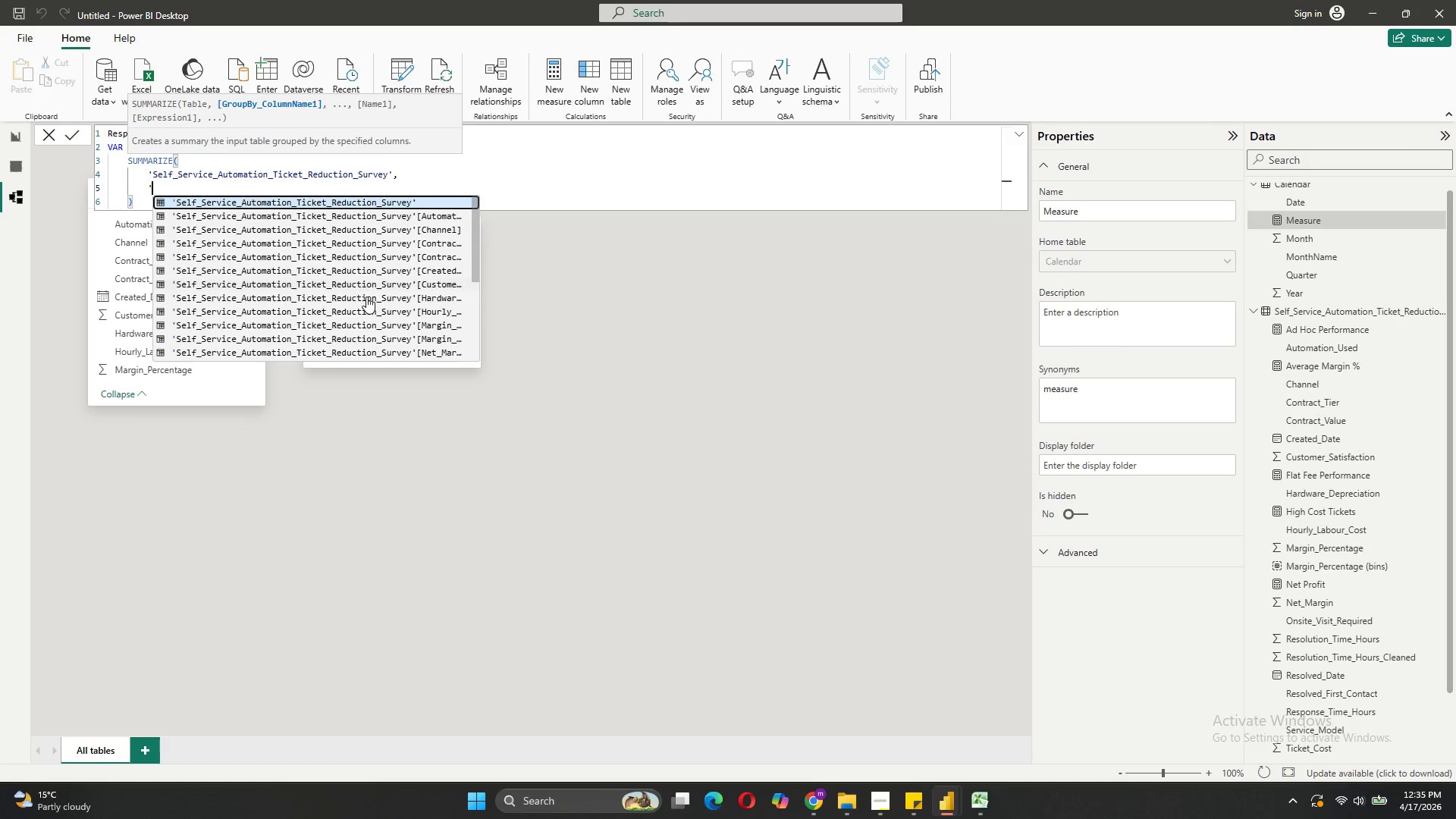 
left_click([428, 337])
 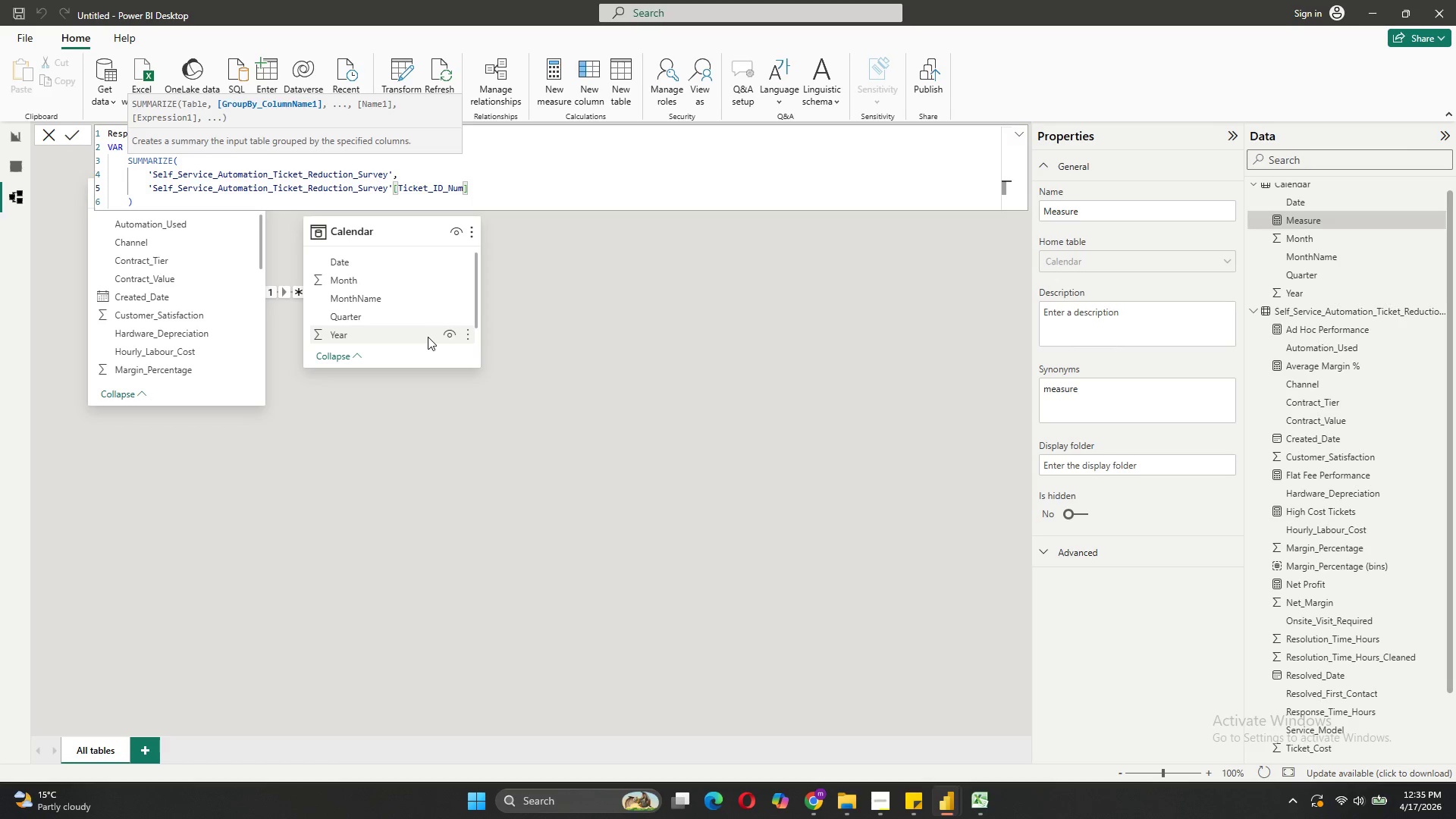 
key(Comma)
 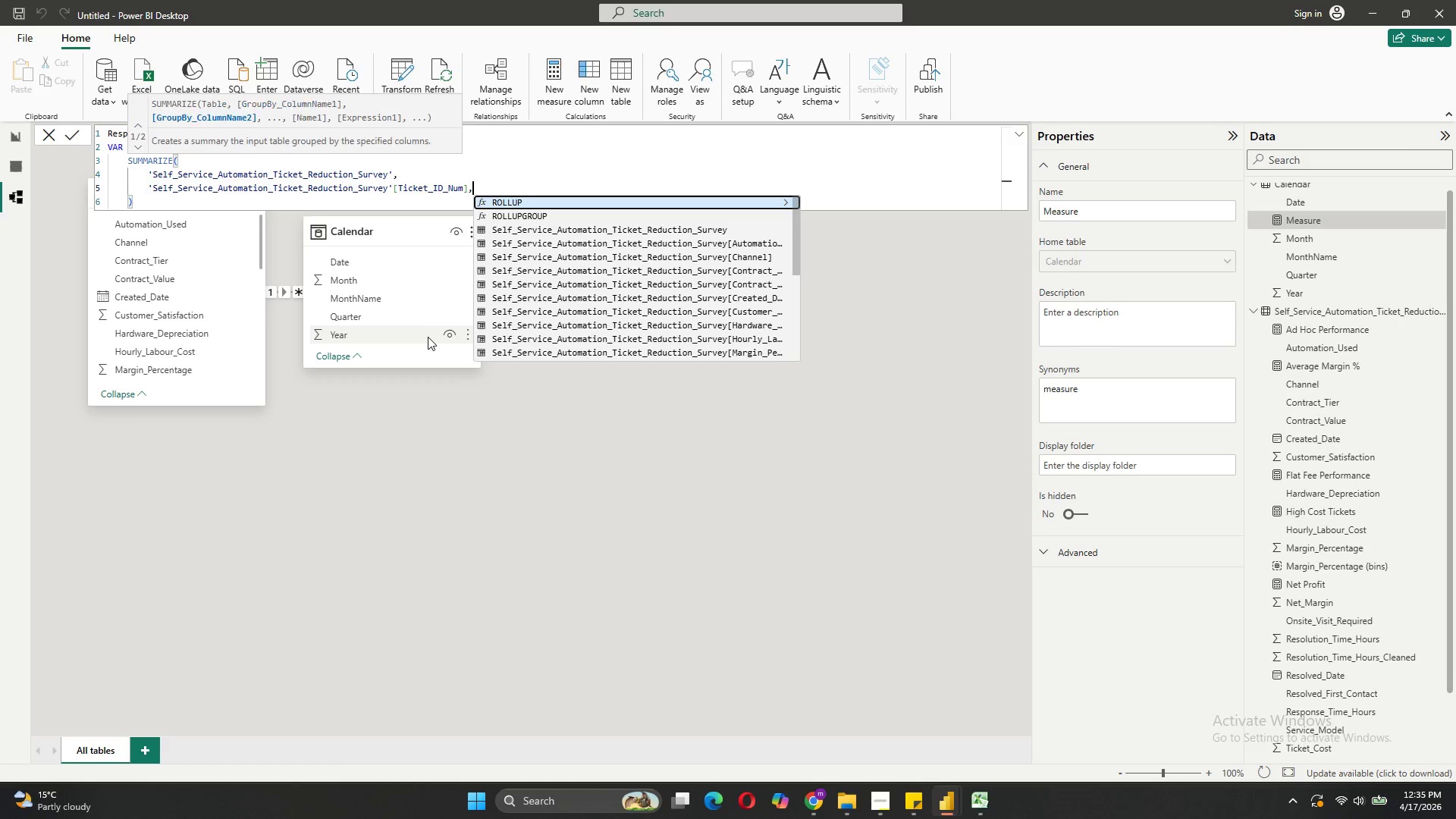 
key(Shift+Enter)
 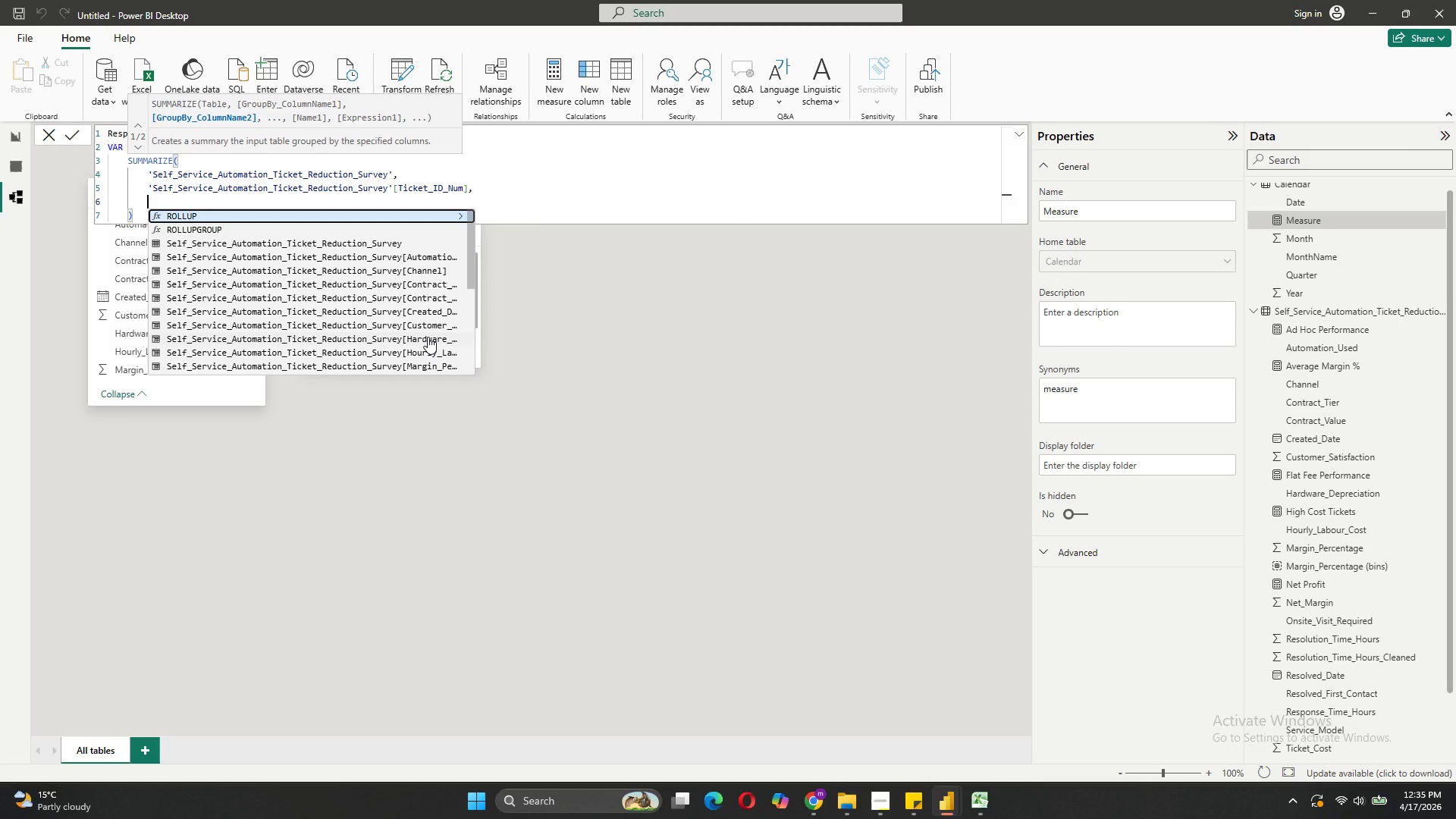 
type("RT", AVER)
key(Tab)
 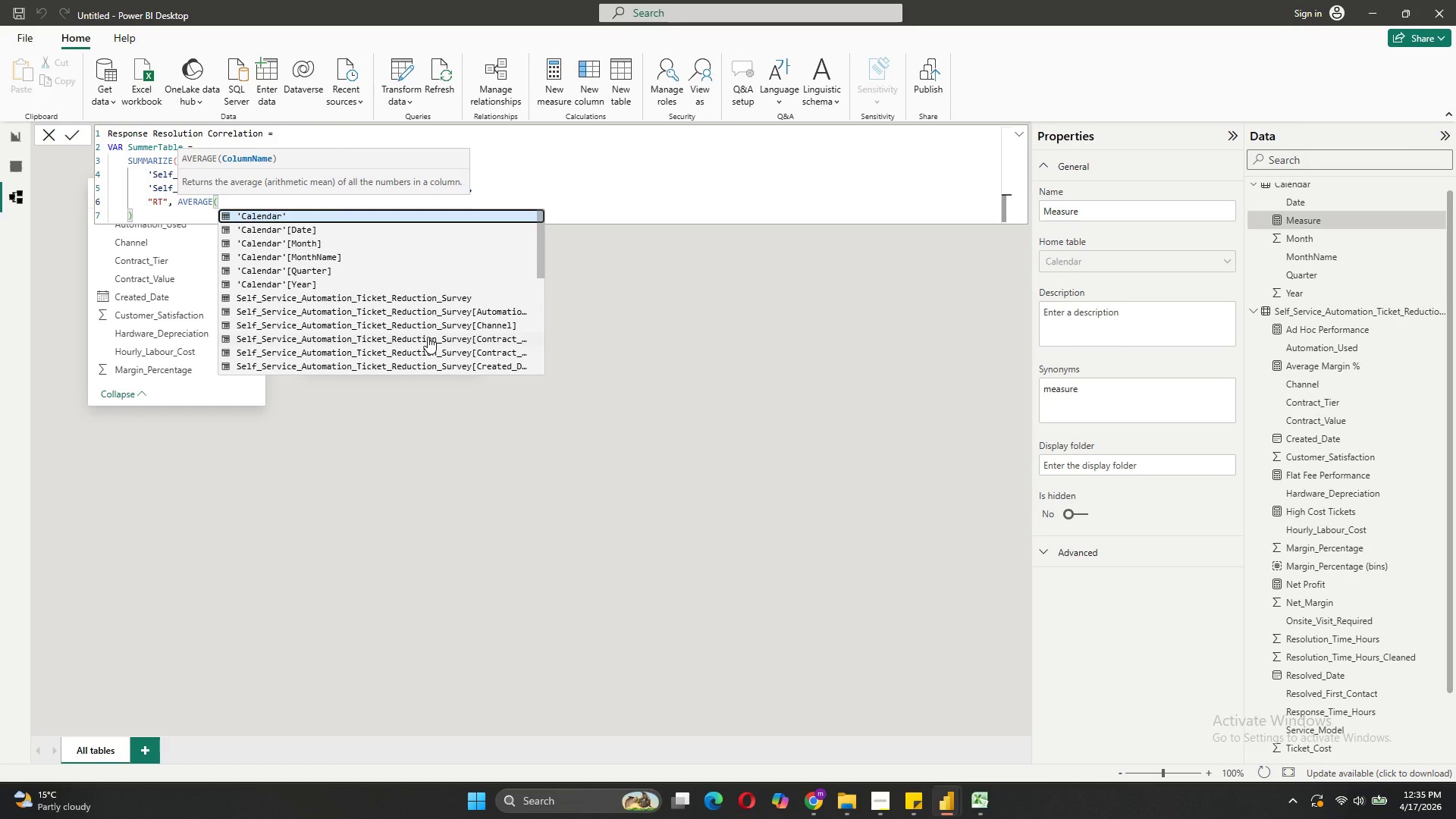 
wait(6.73)
 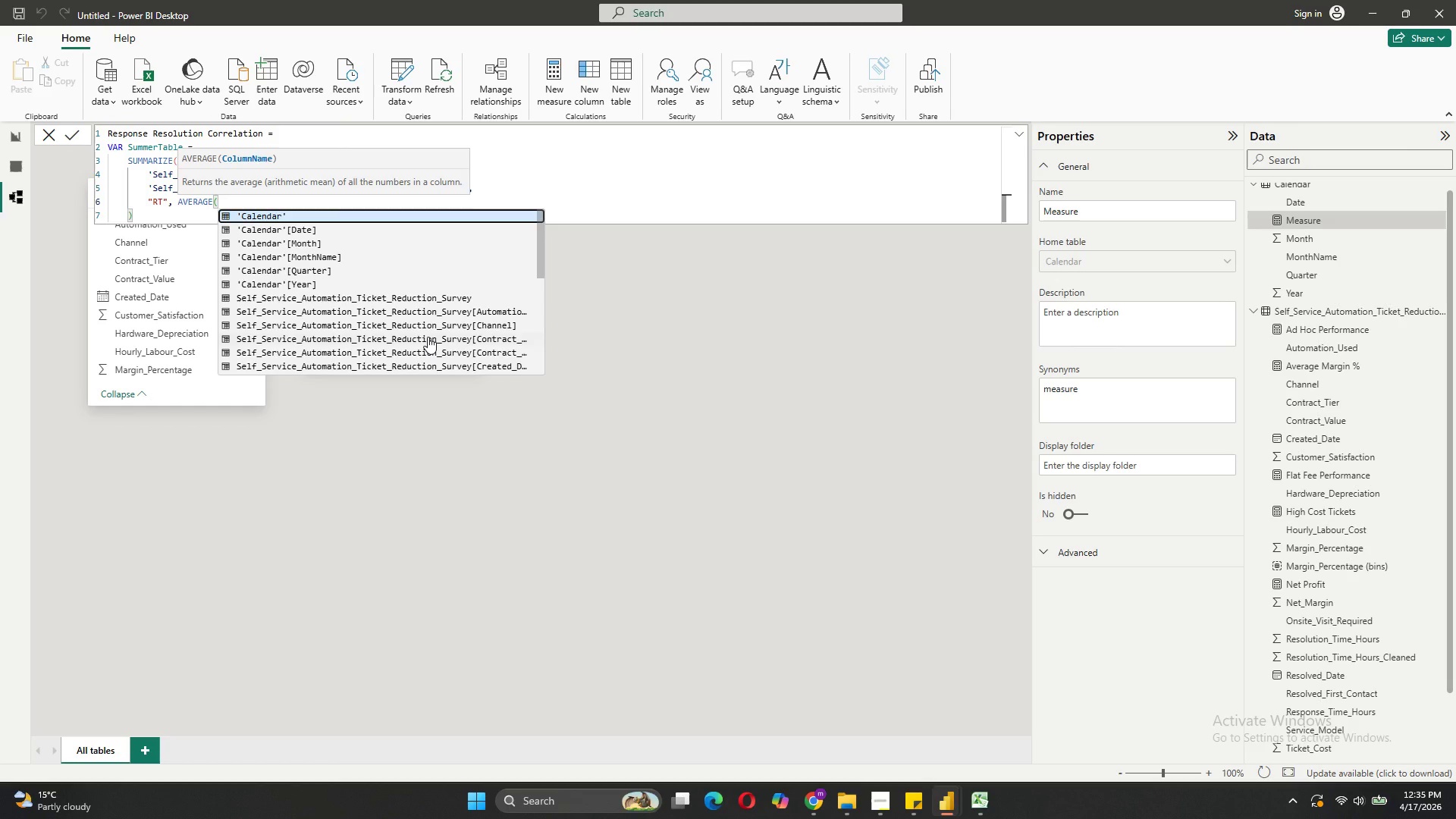 
left_click([507, 317])
 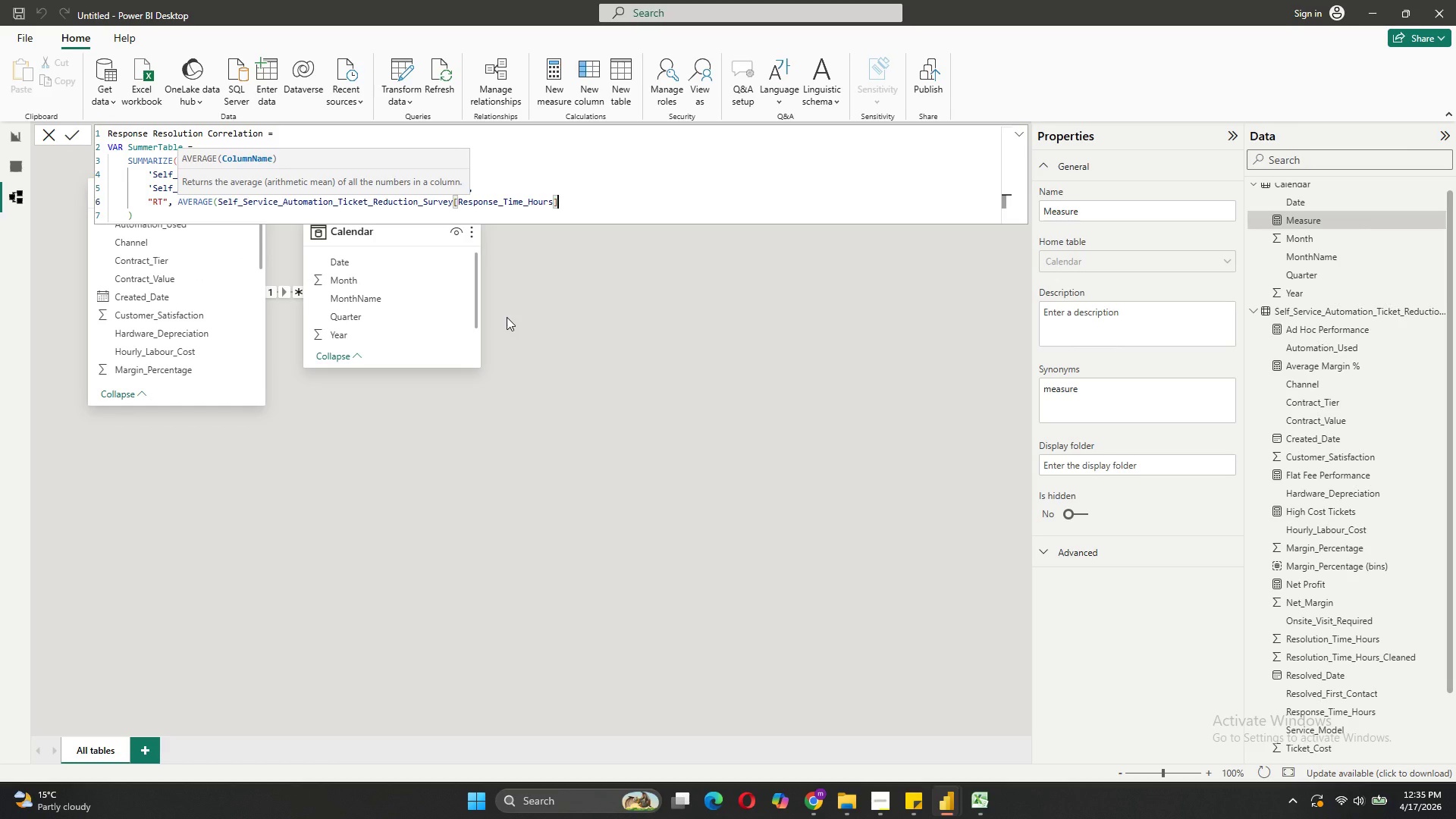 
key(CapsLock)
 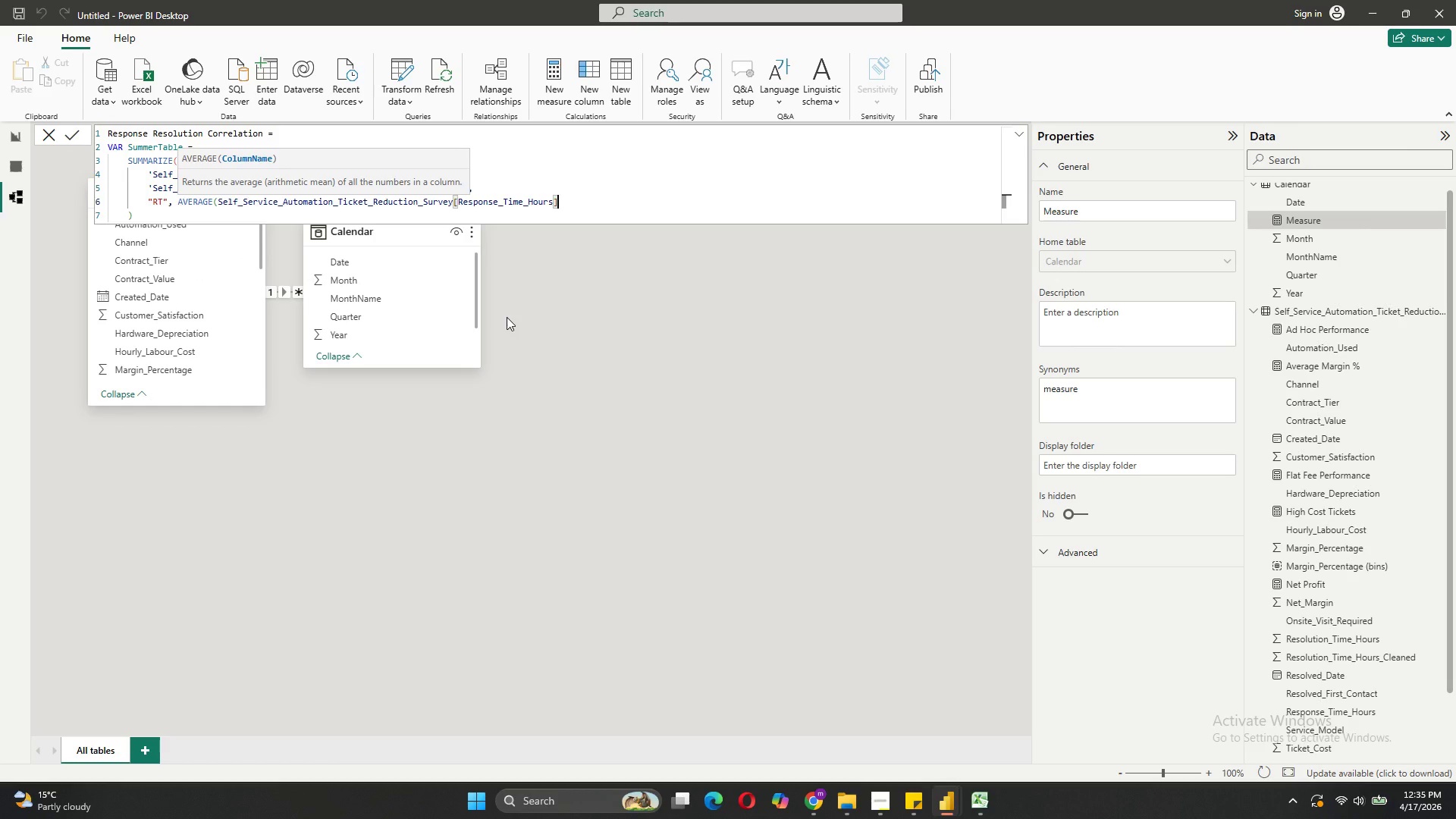 
key(Shift+0)
 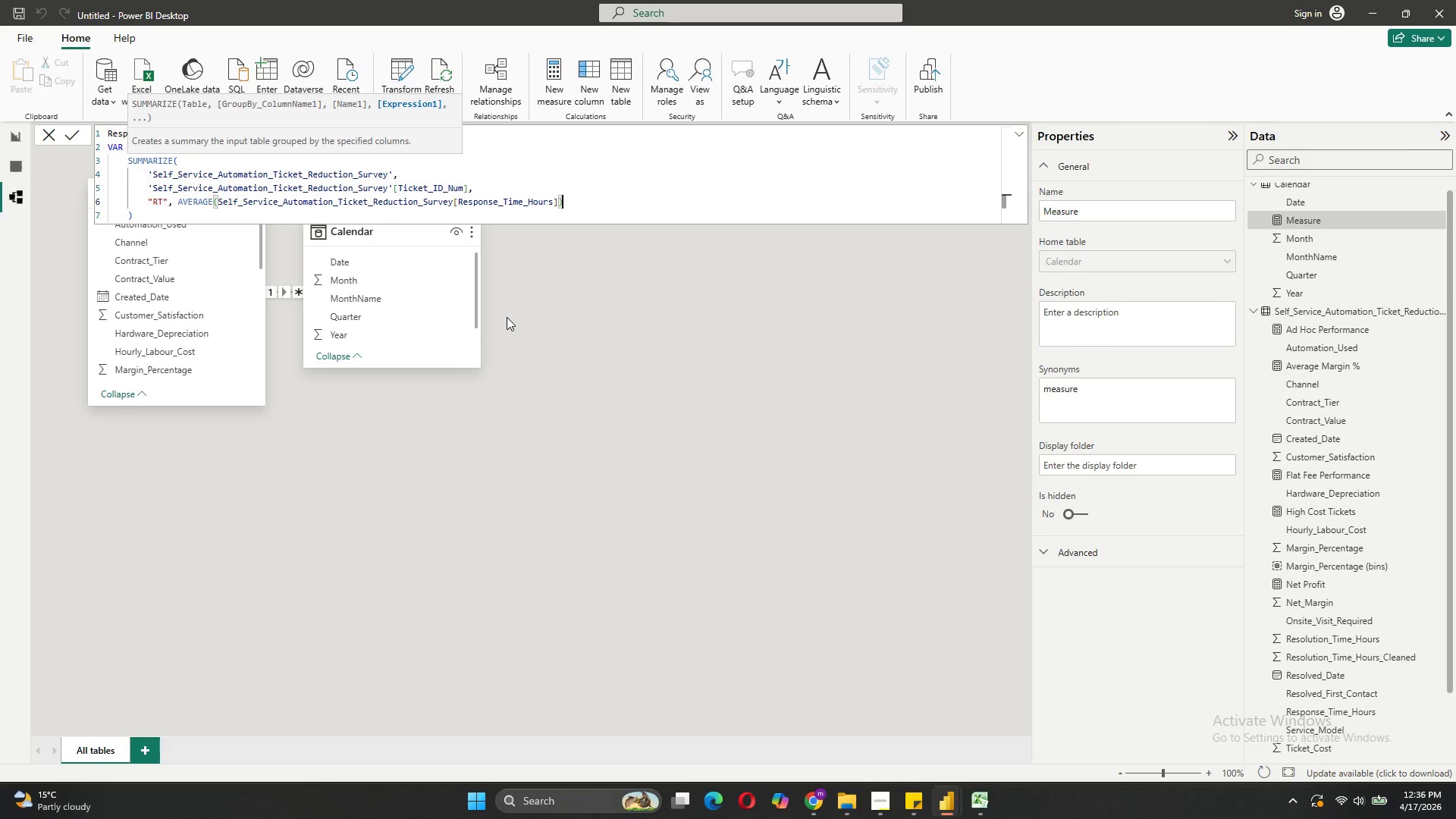 
key(Comma)
 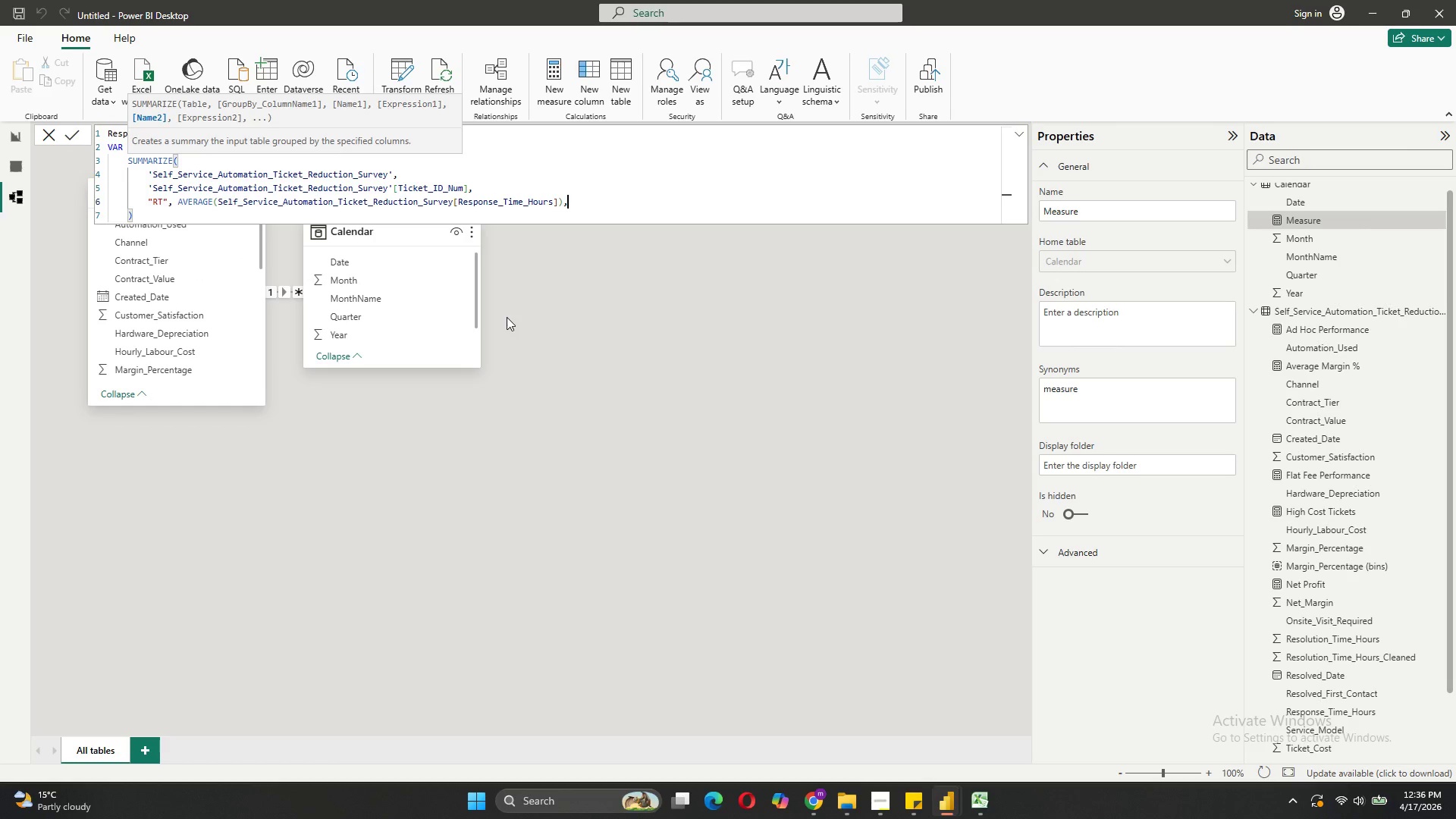 
key(Shift+ShiftRight)
 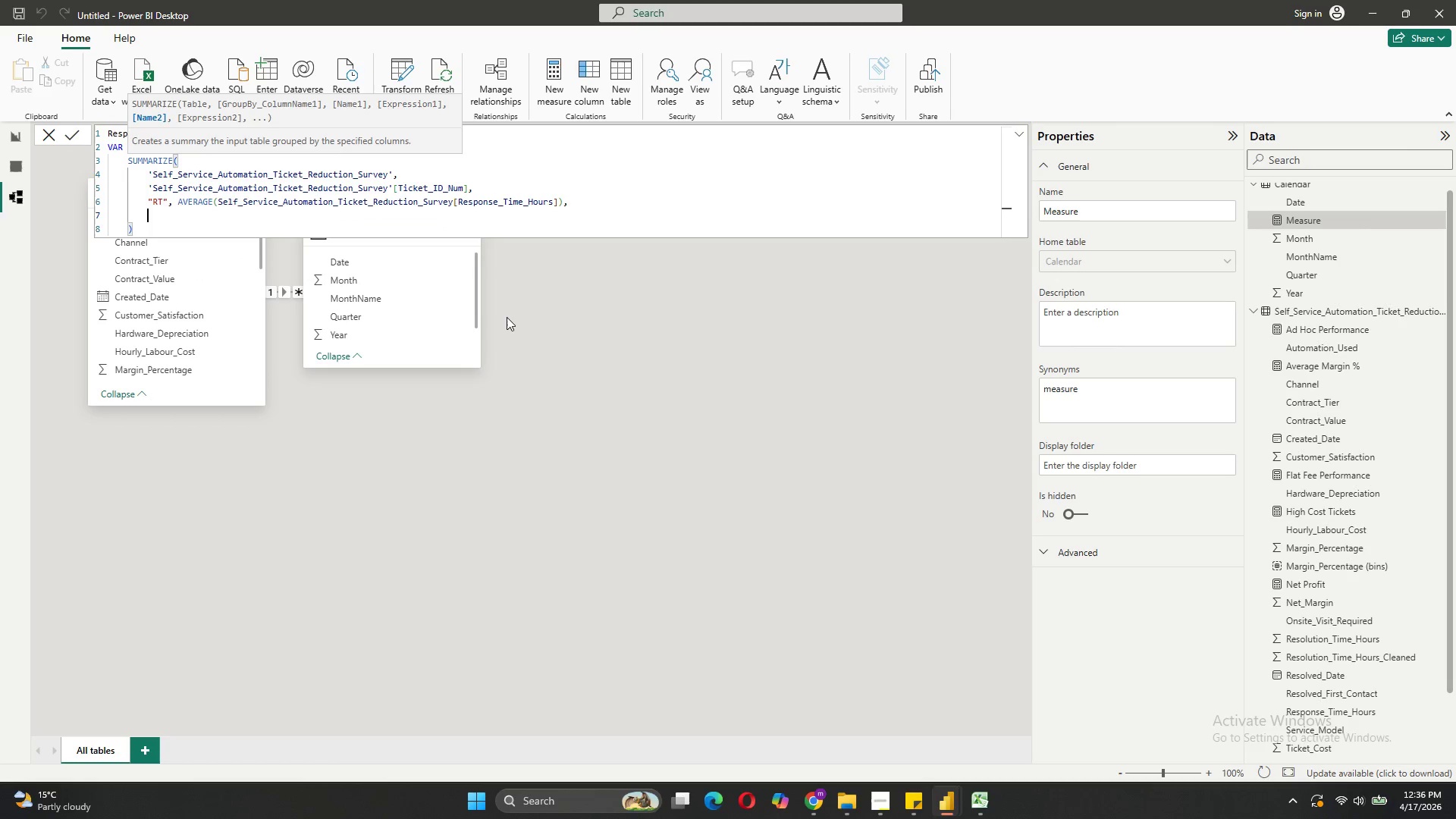 
key(Shift+Enter)
 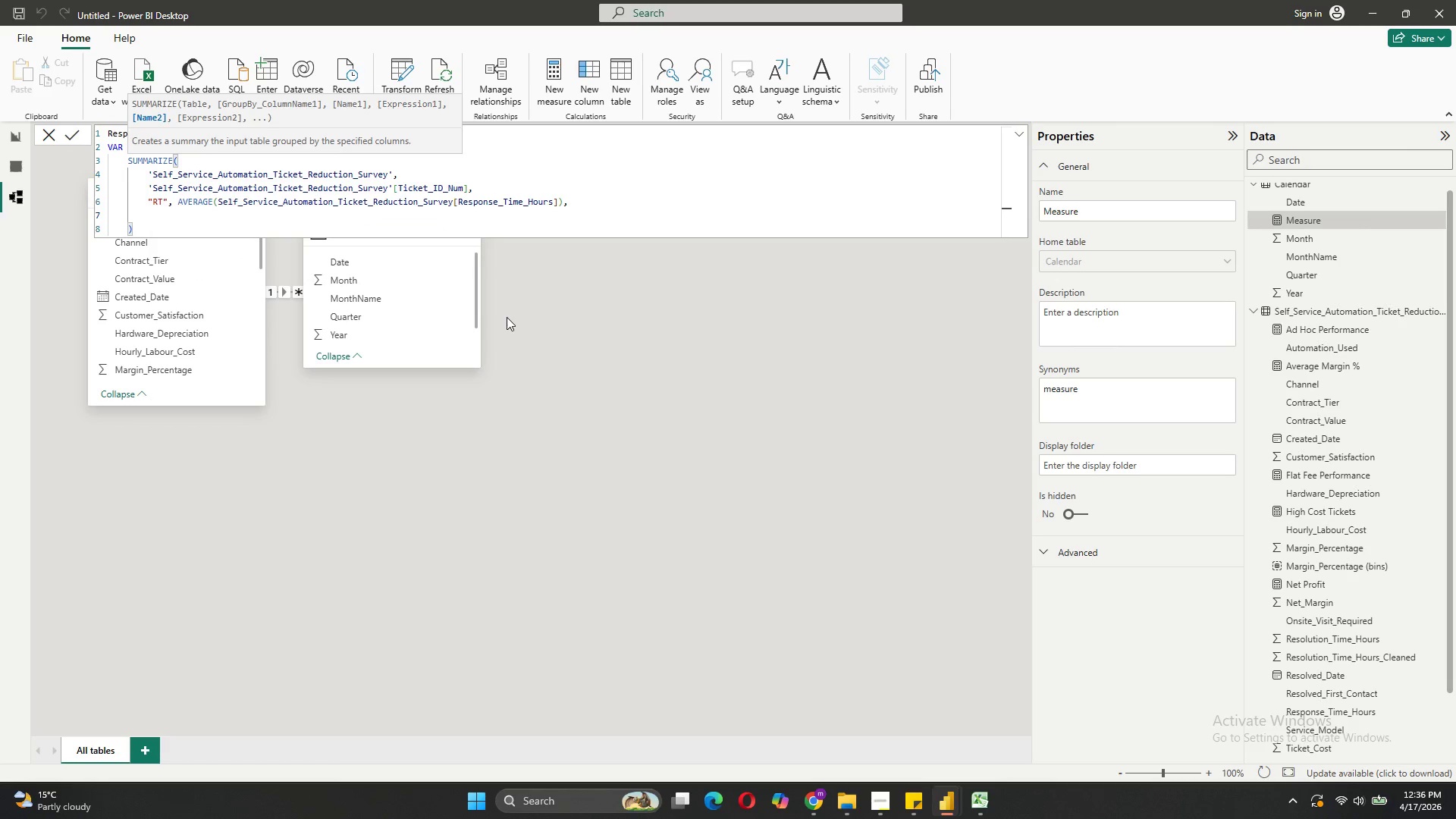 
type("RST", AVE)
 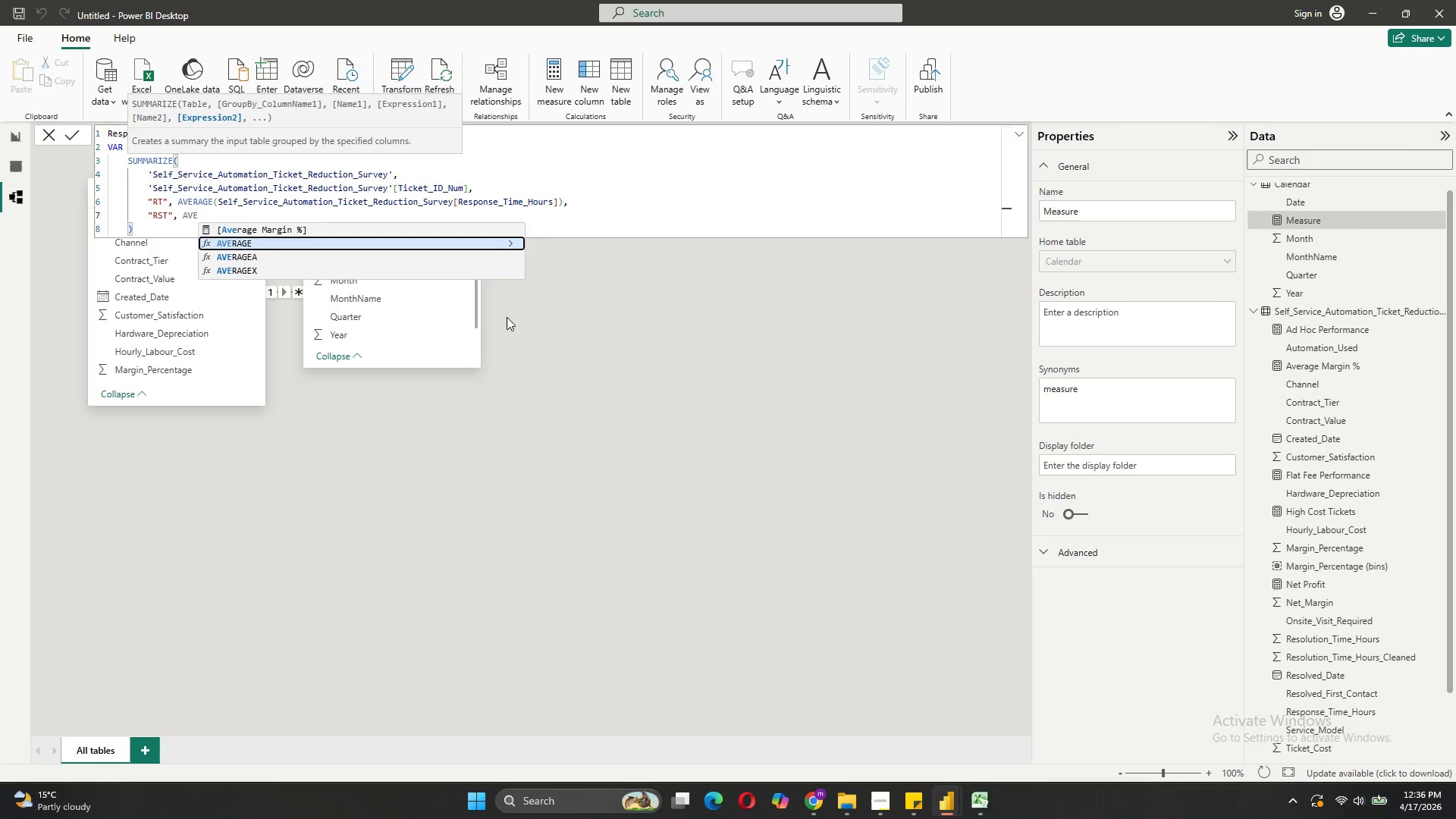 
left_click([347, 240])
 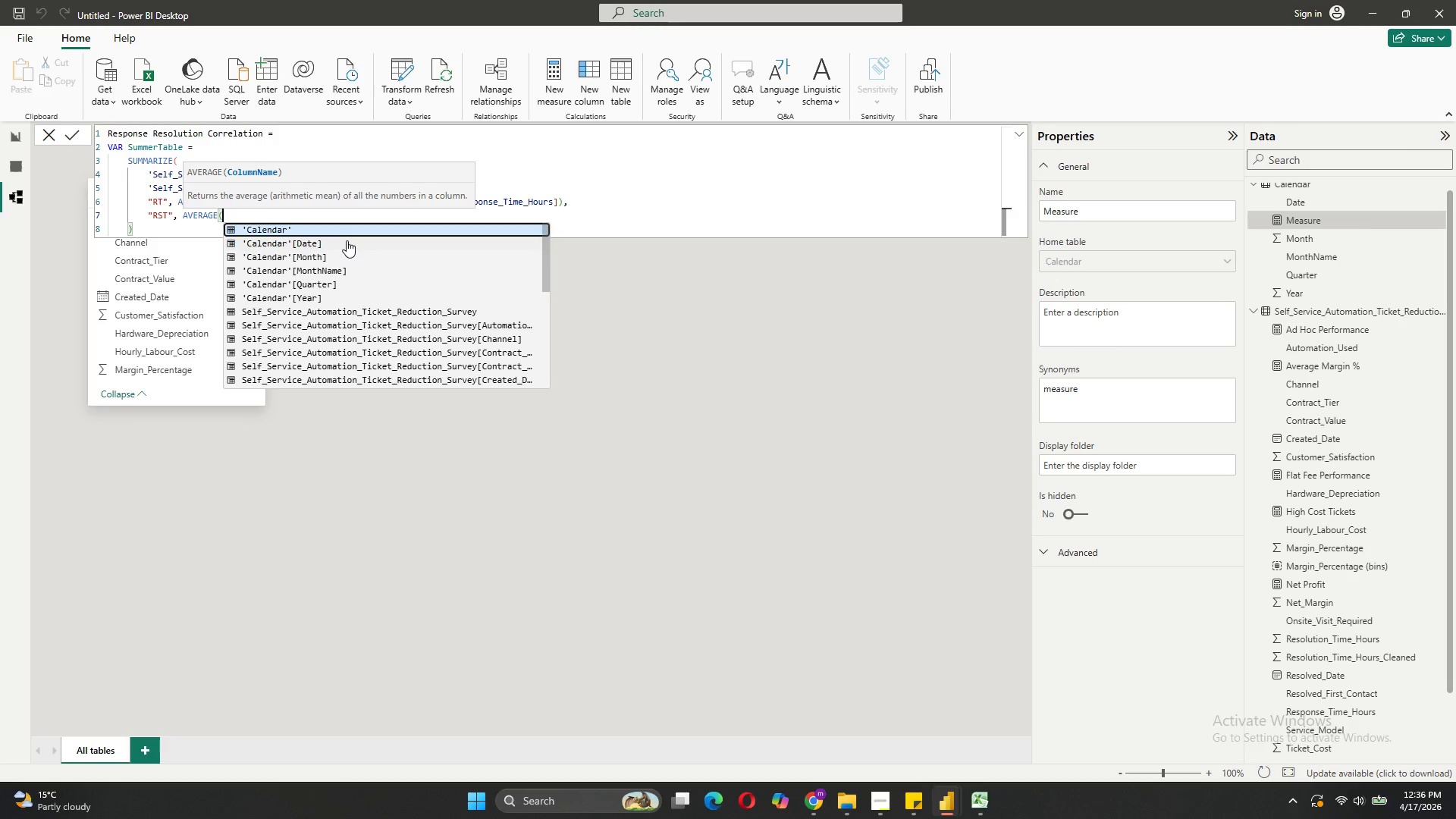 
key(Shift+8)
 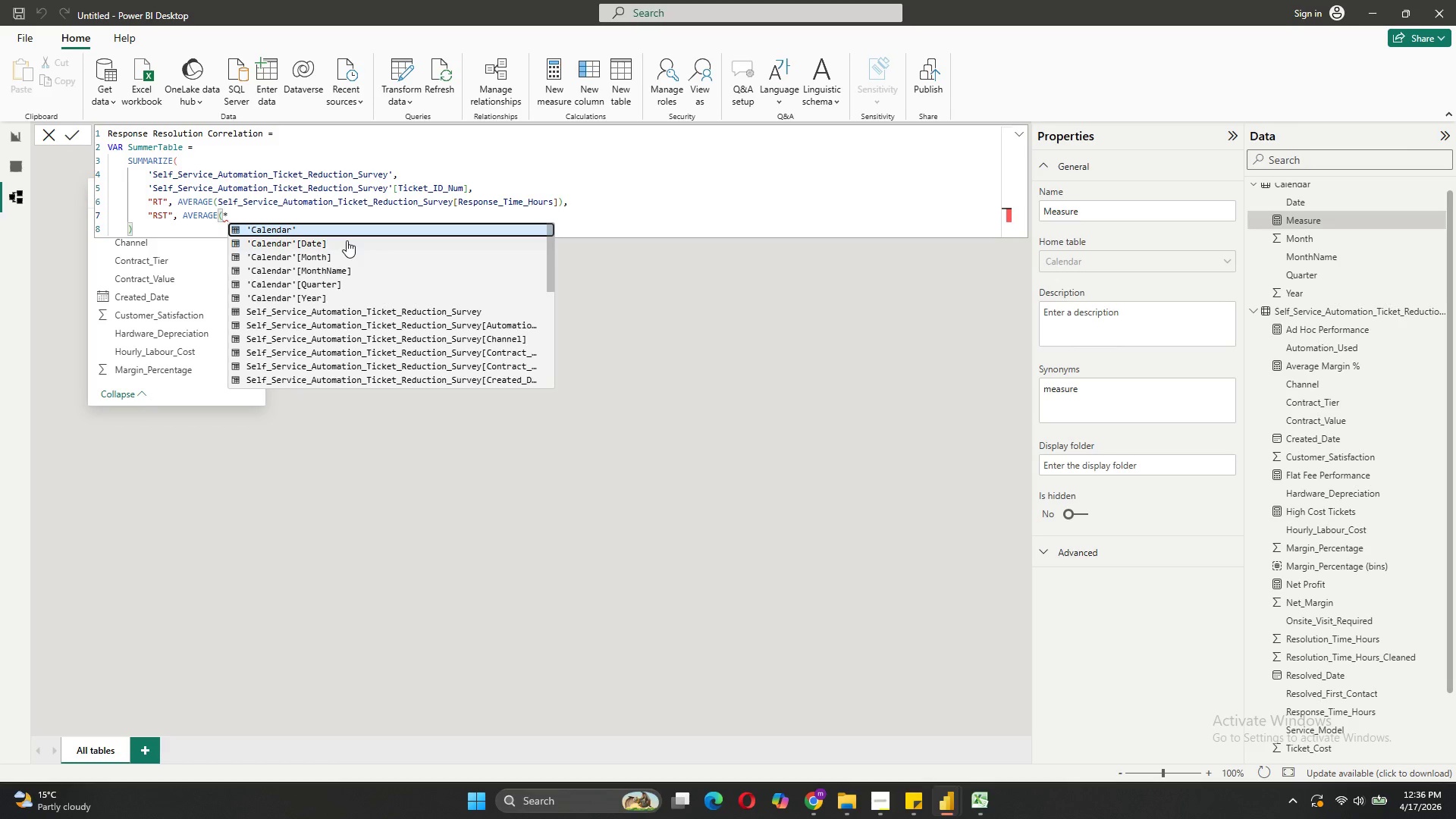 
key(Backspace)
 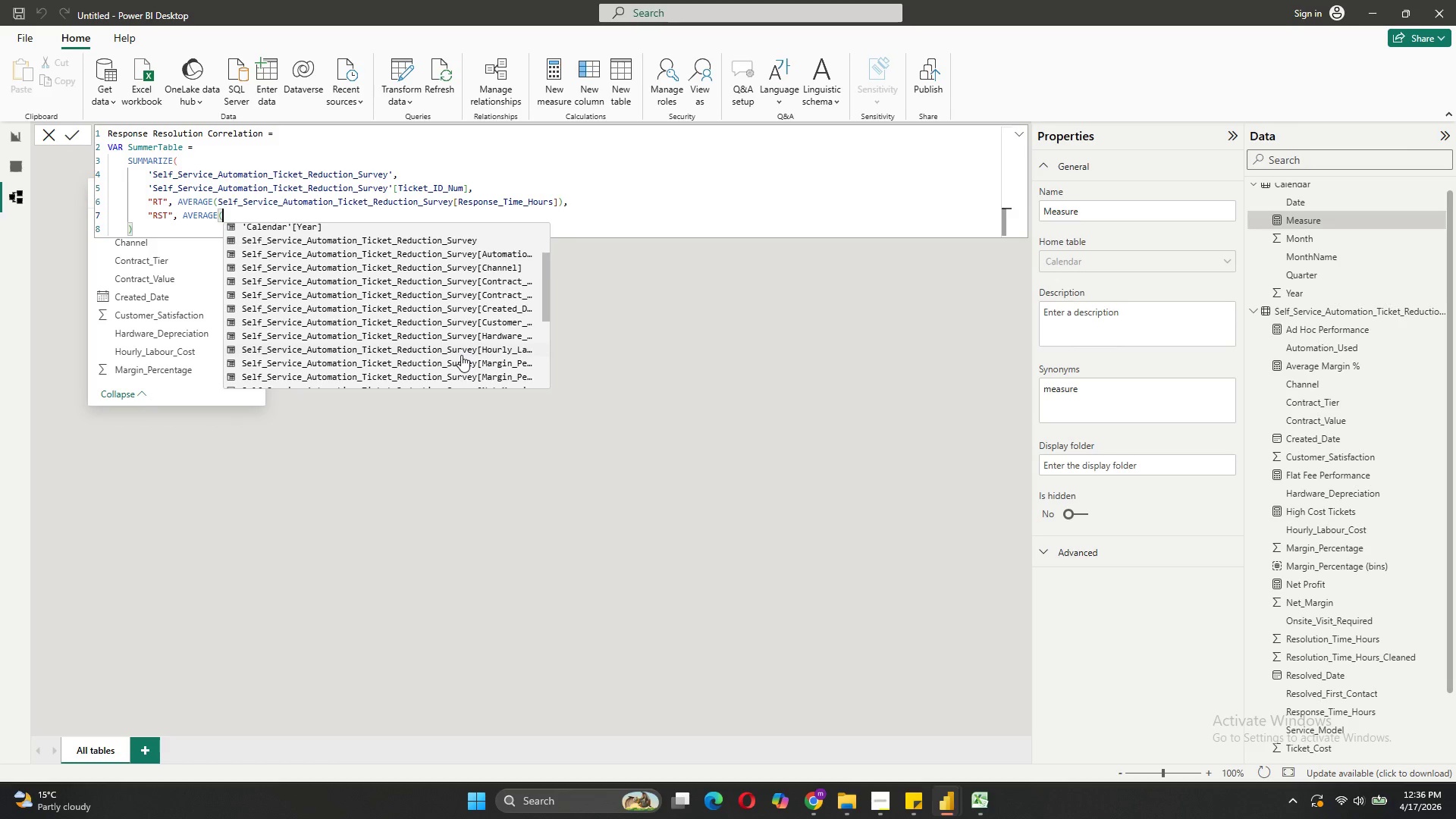 
wait(9.22)
 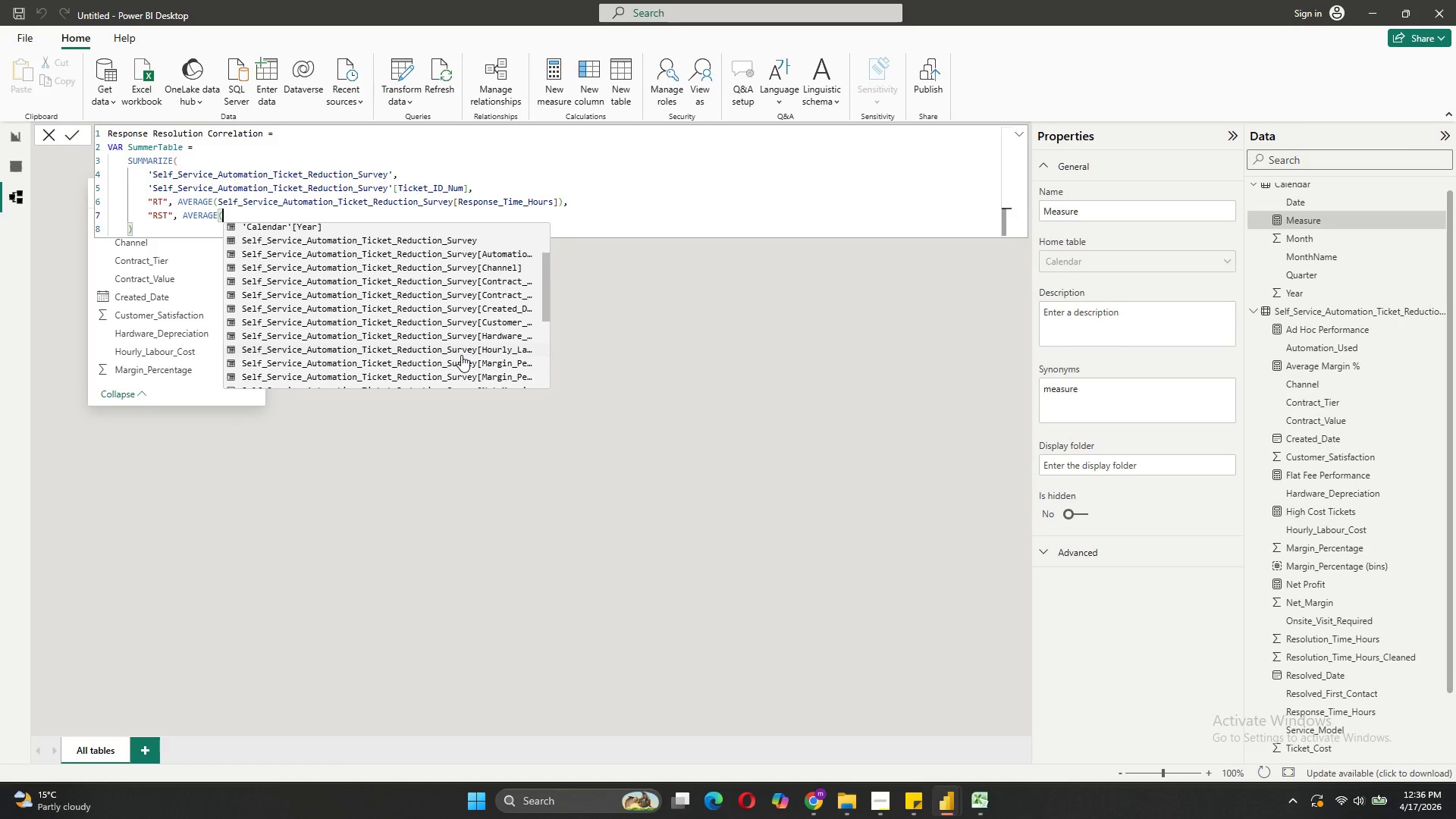 
left_click([519, 266])
 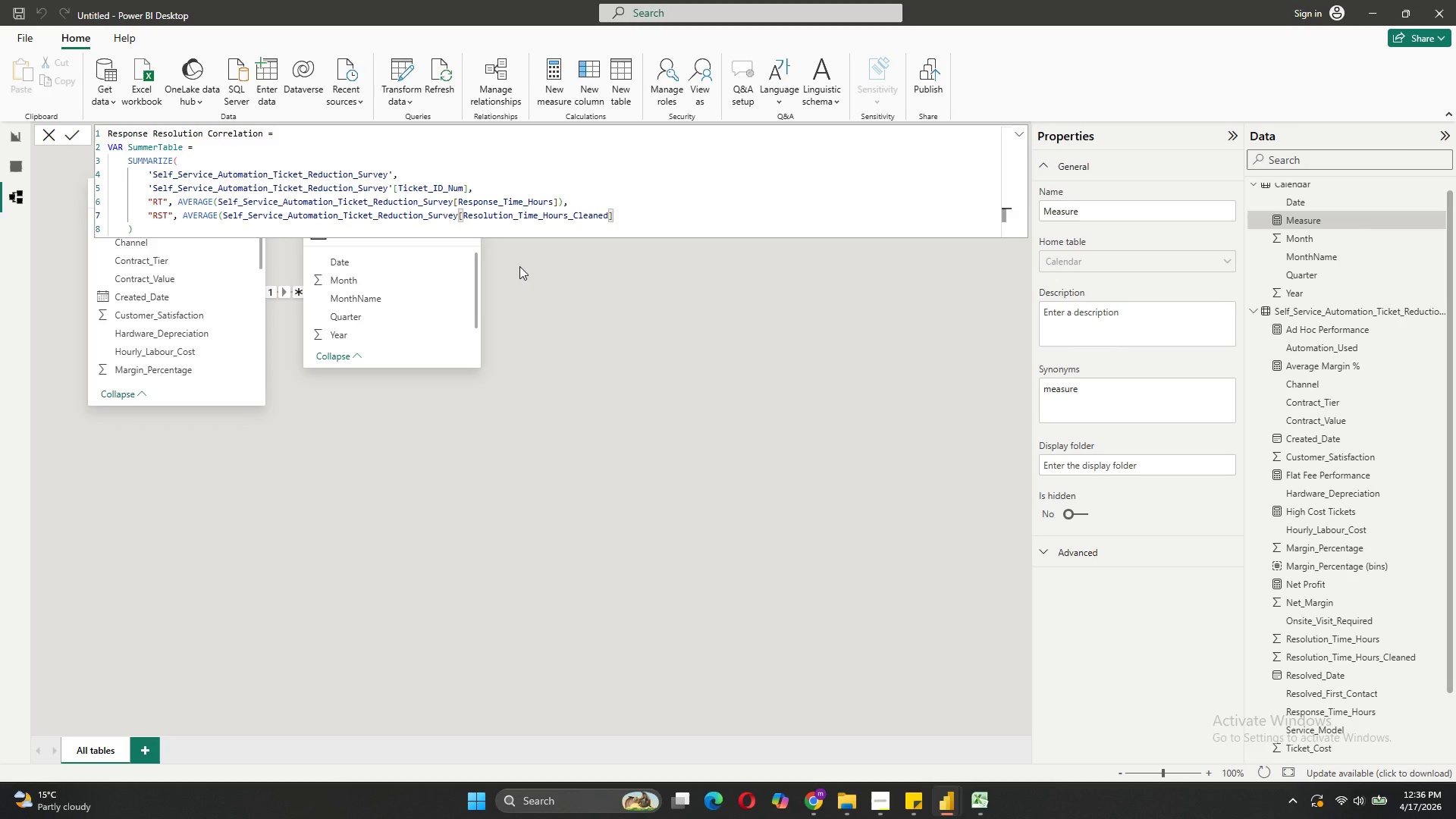 
key(Shift+0)
 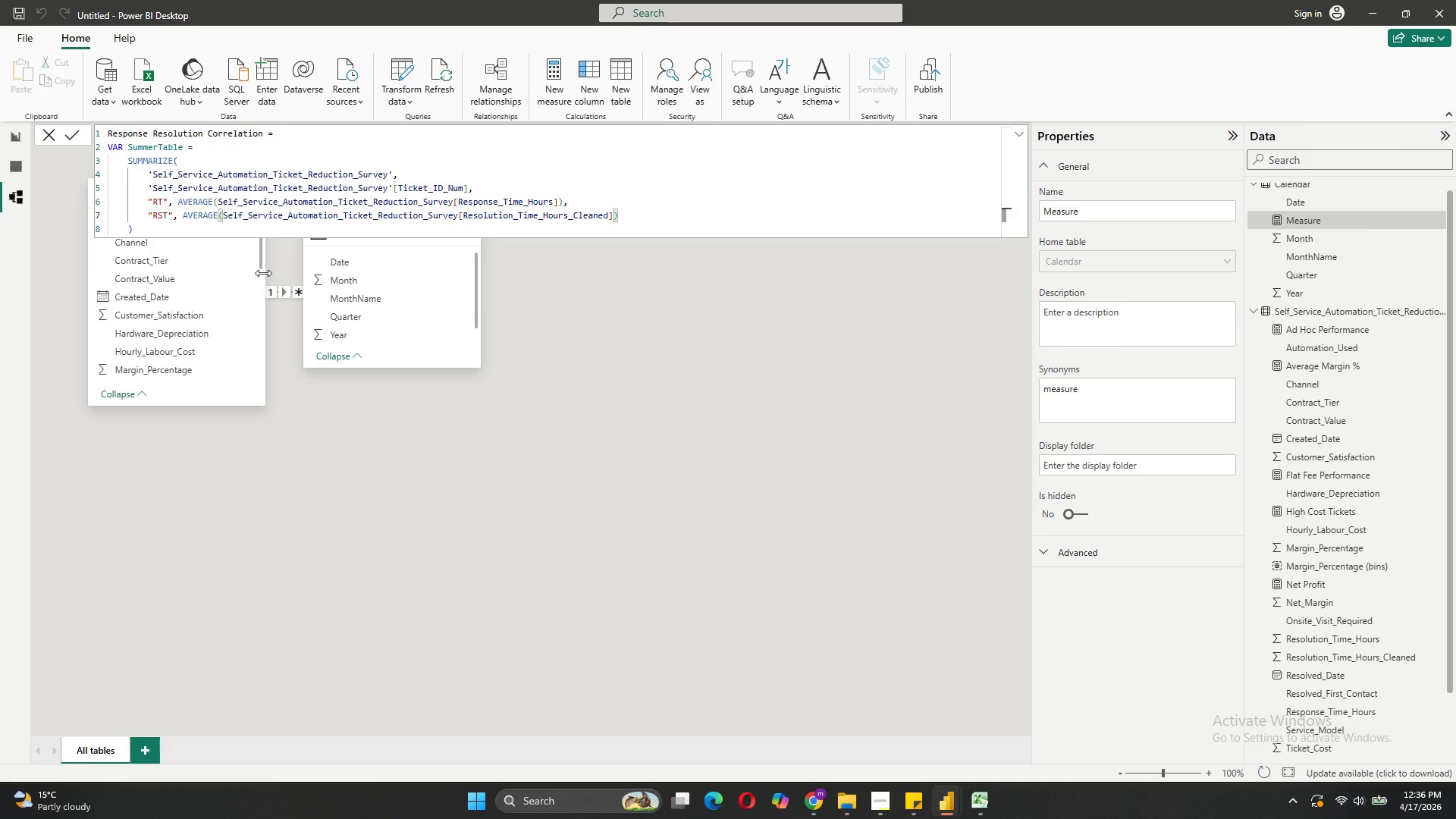 
left_click([169, 233])
 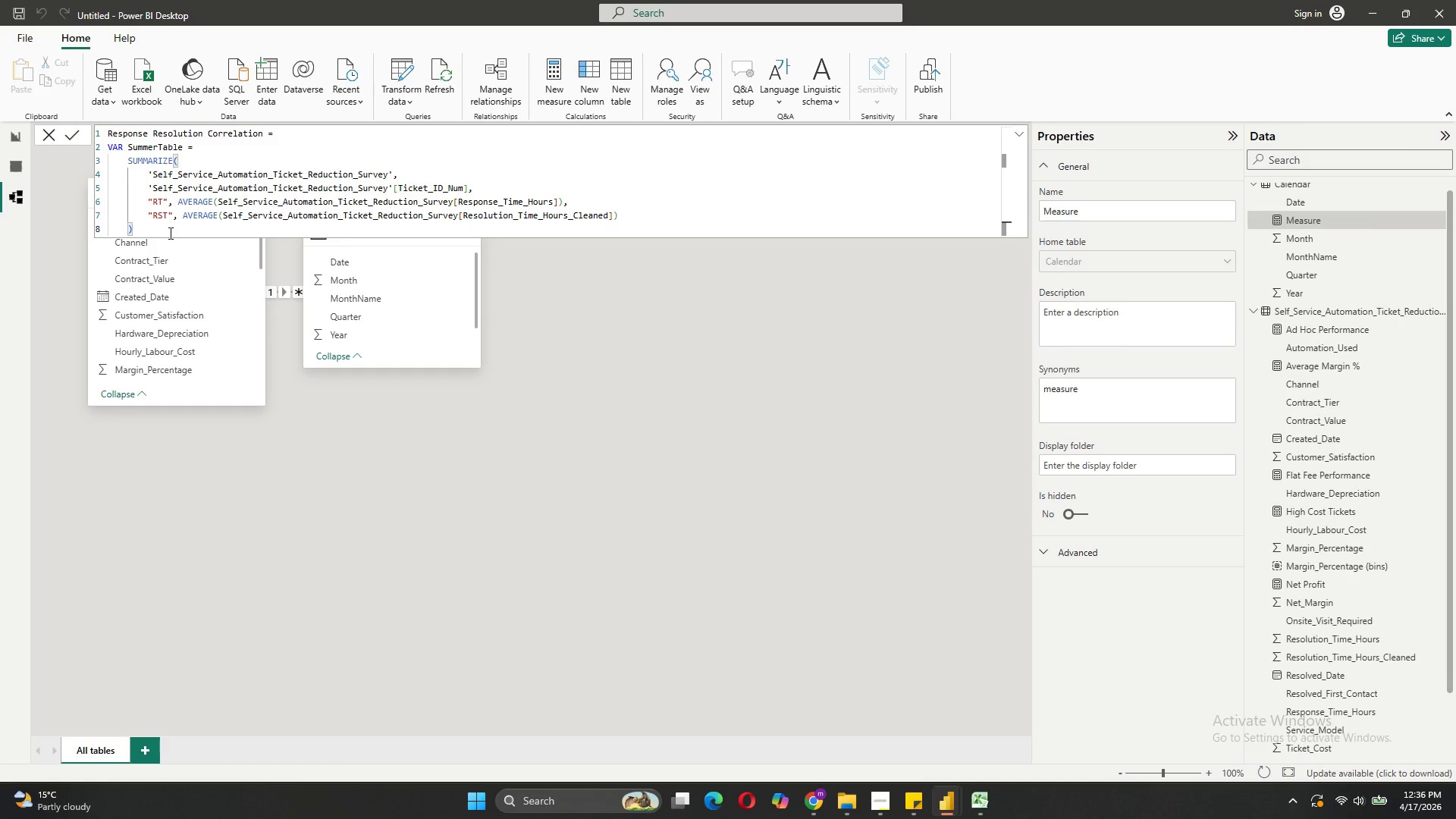 
key(Shift+Enter)
 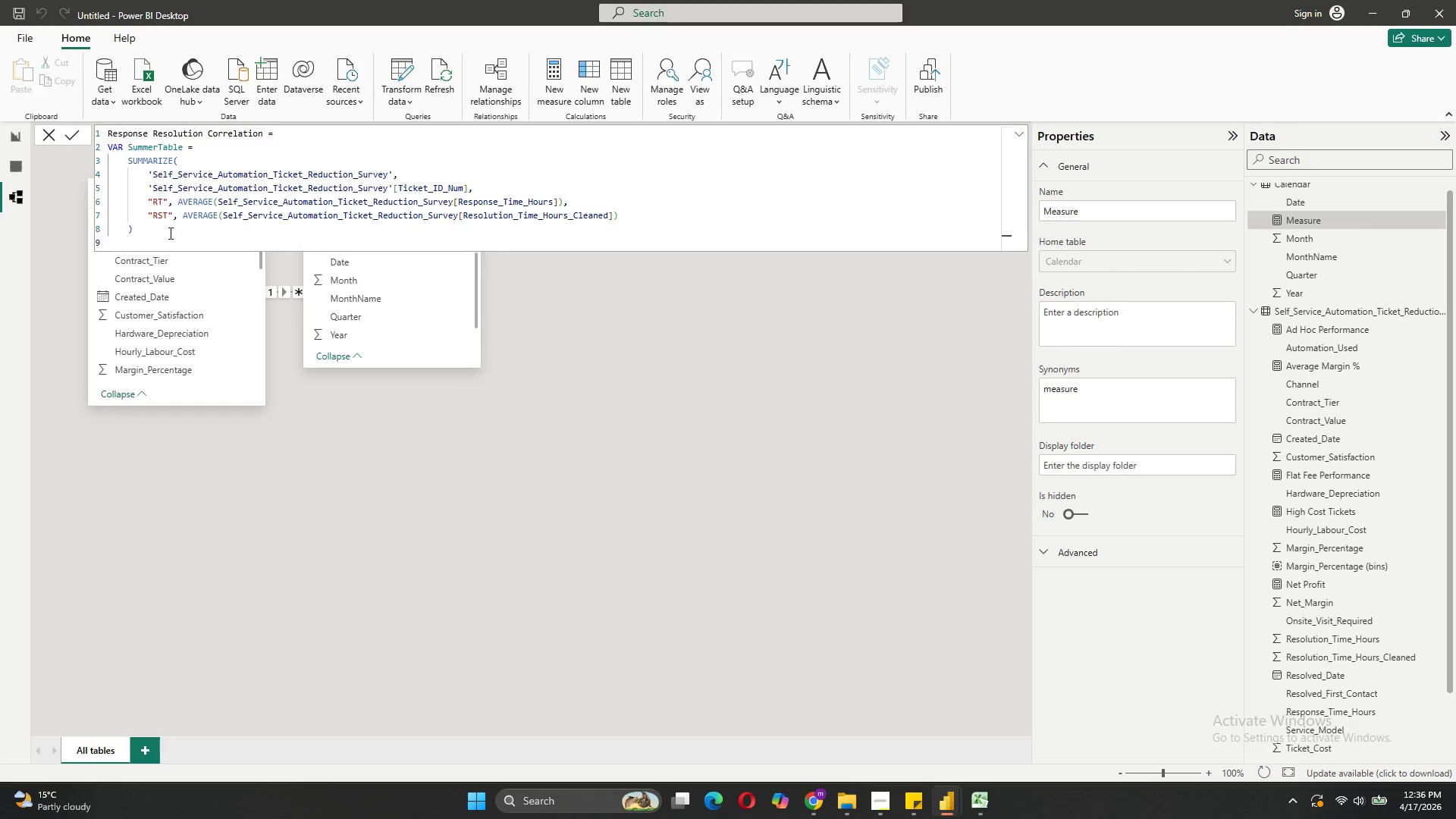 
key(Backspace)
 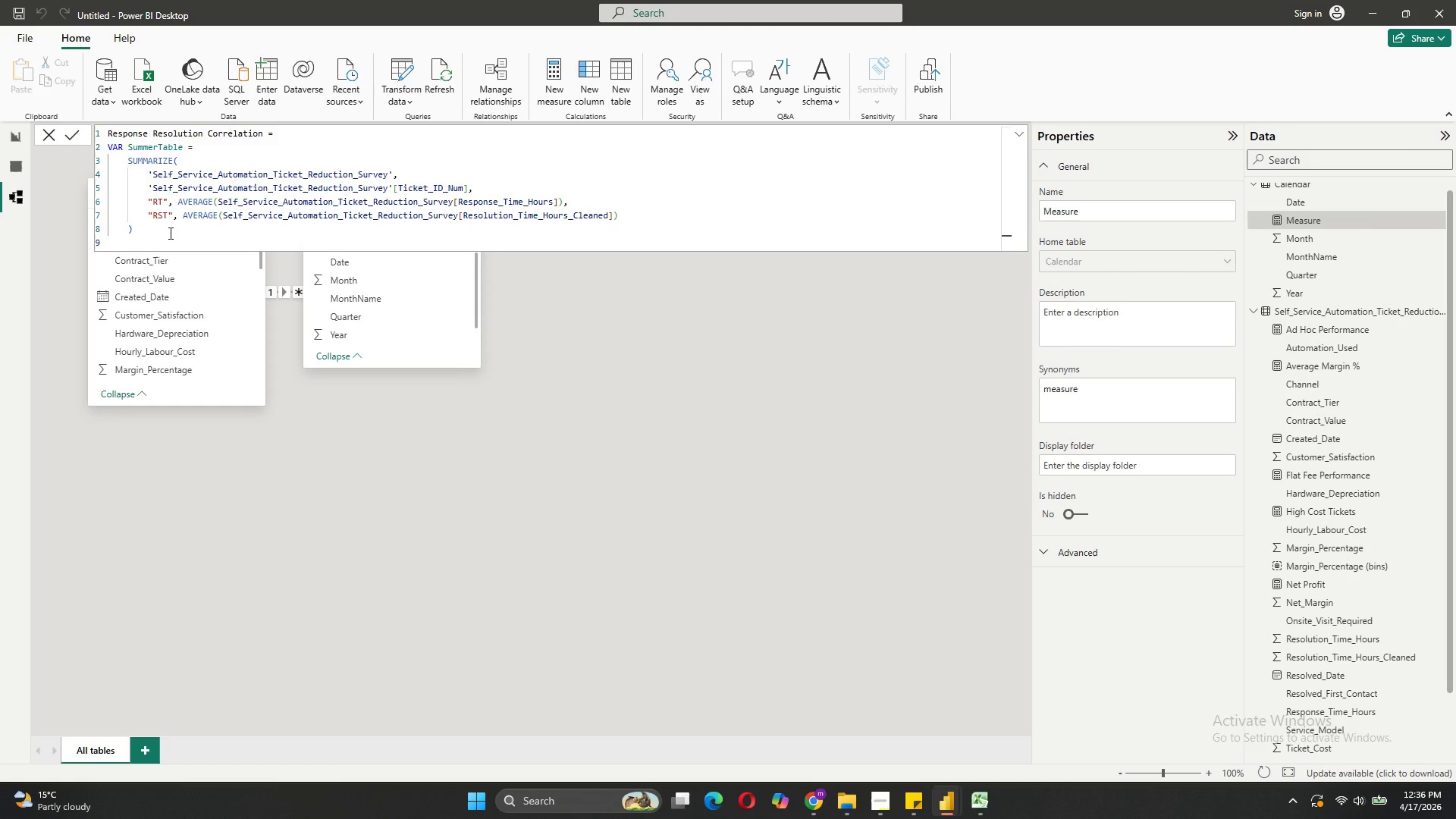 
type(RE)
key(Tab)
 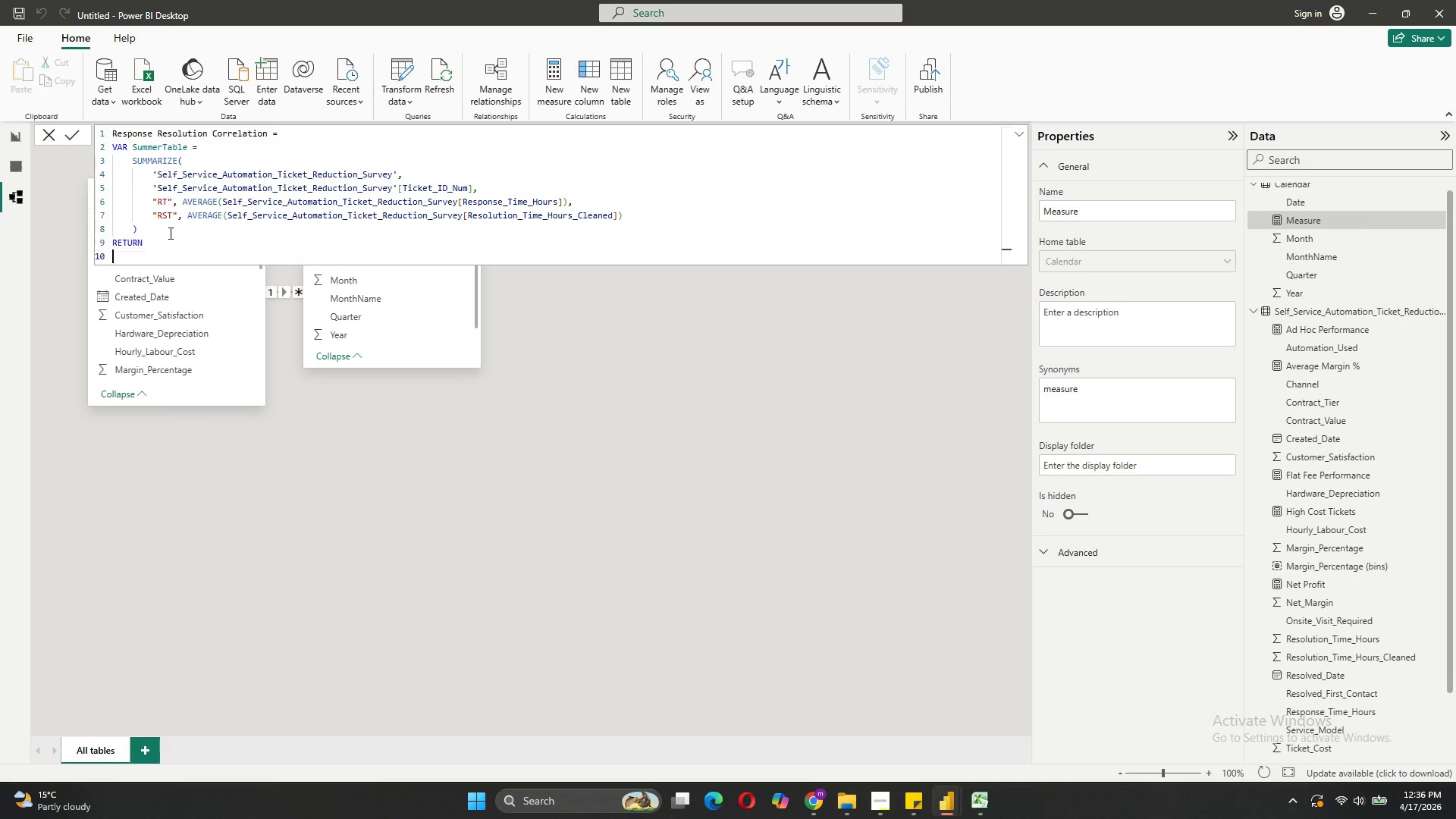 
key(Shift+Enter)
 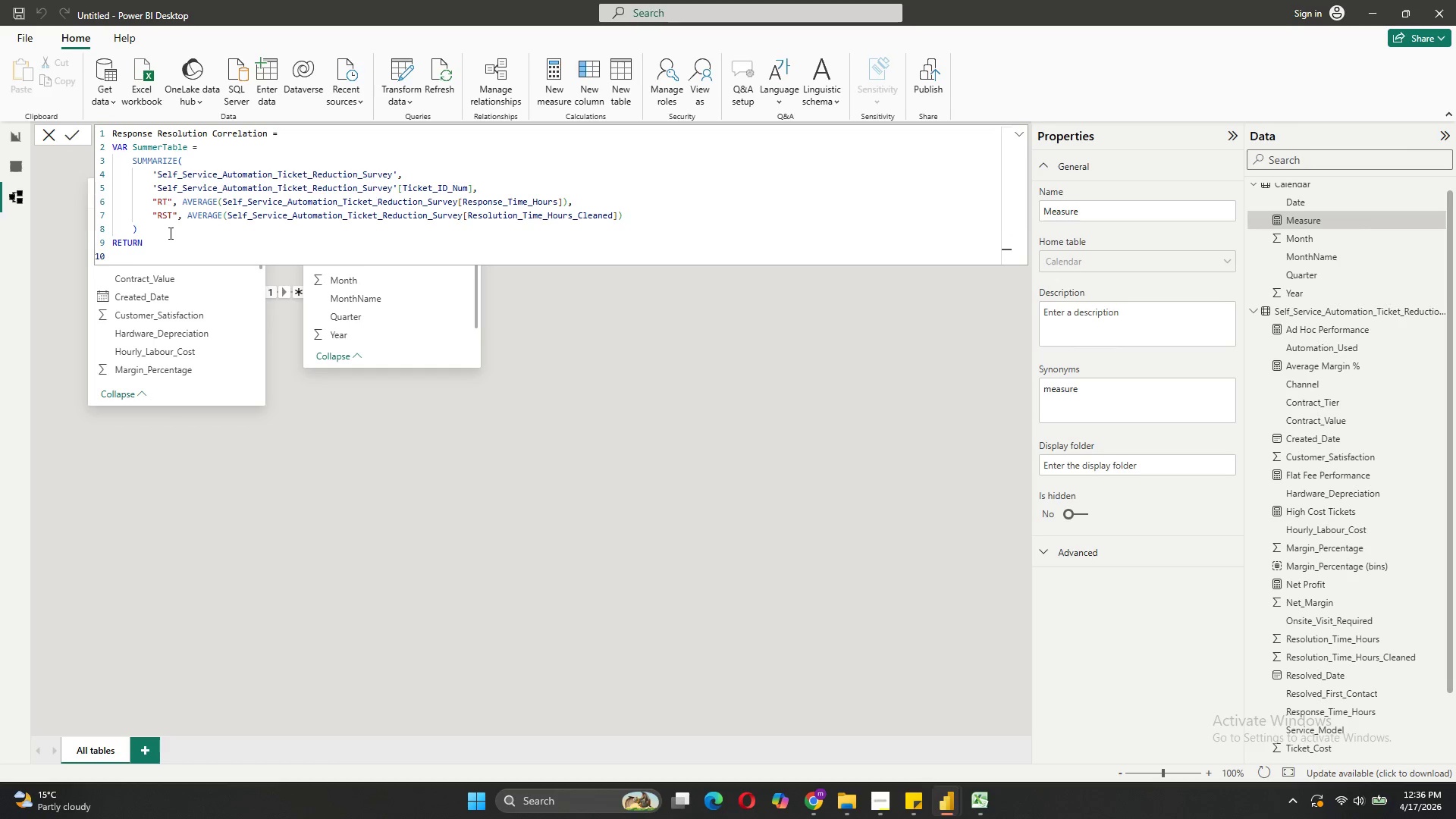 
key(Tab)
type(CORRELX())
 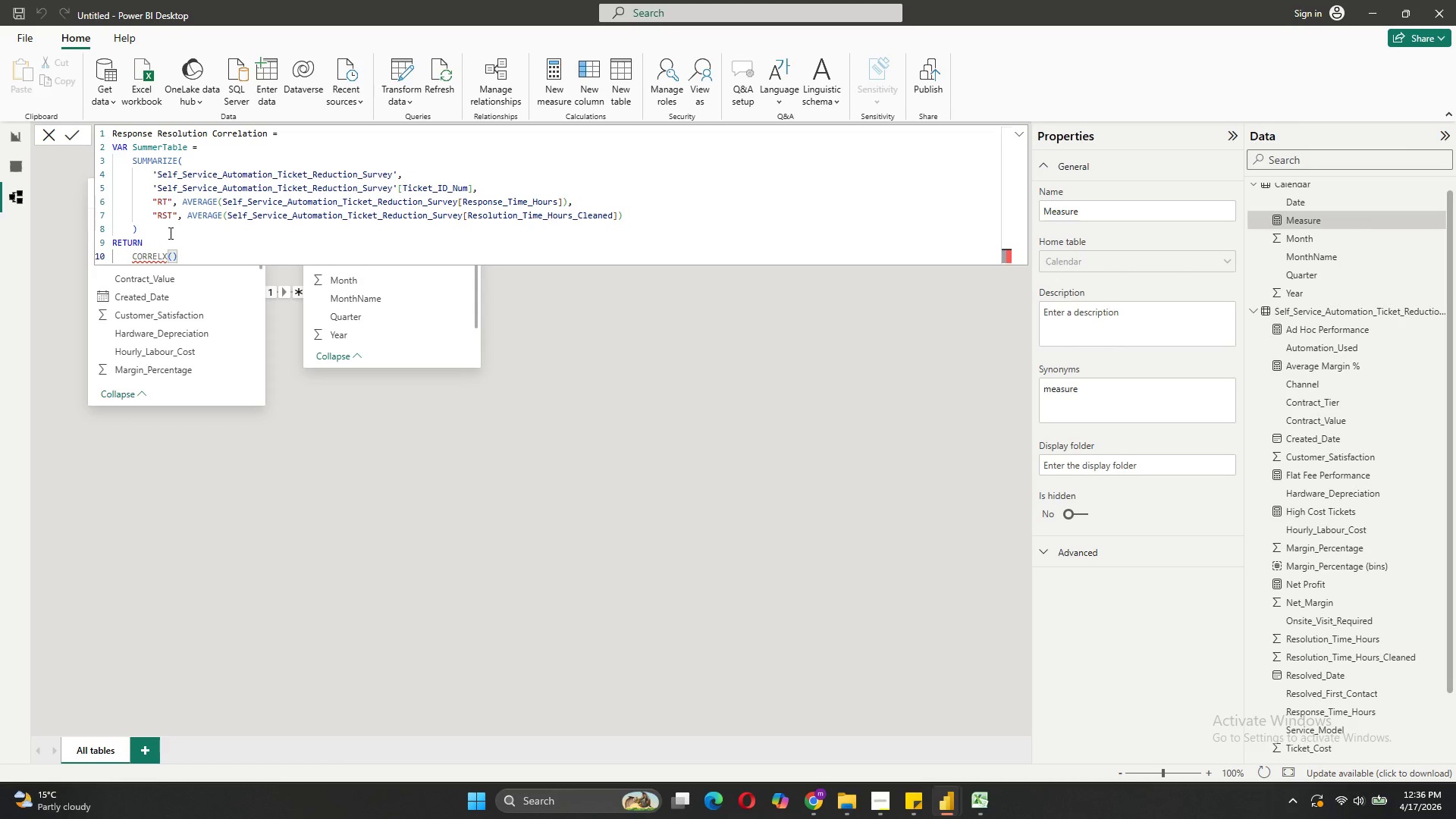 
key(ArrowLeft)
 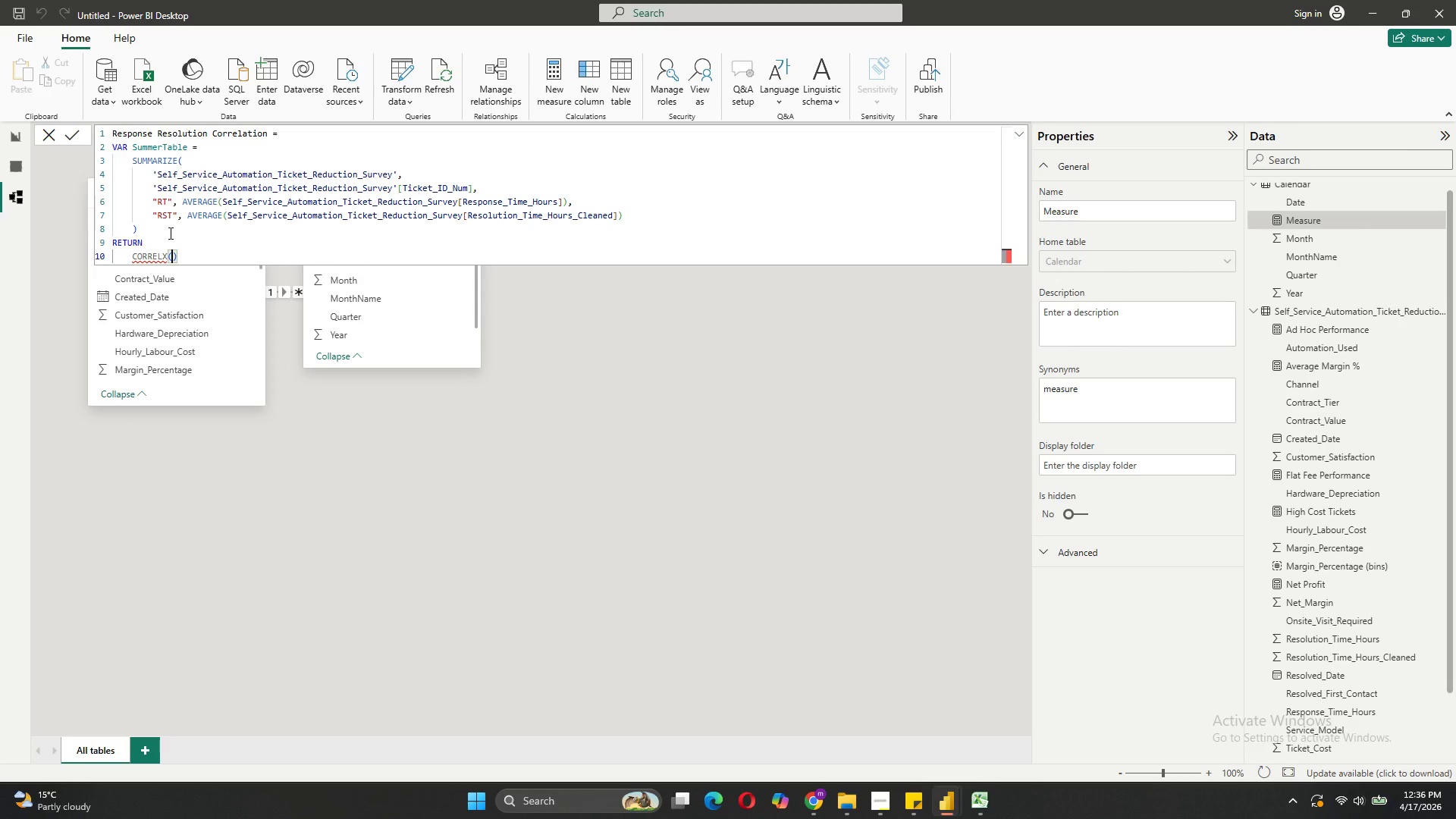 
key(Backspace)
 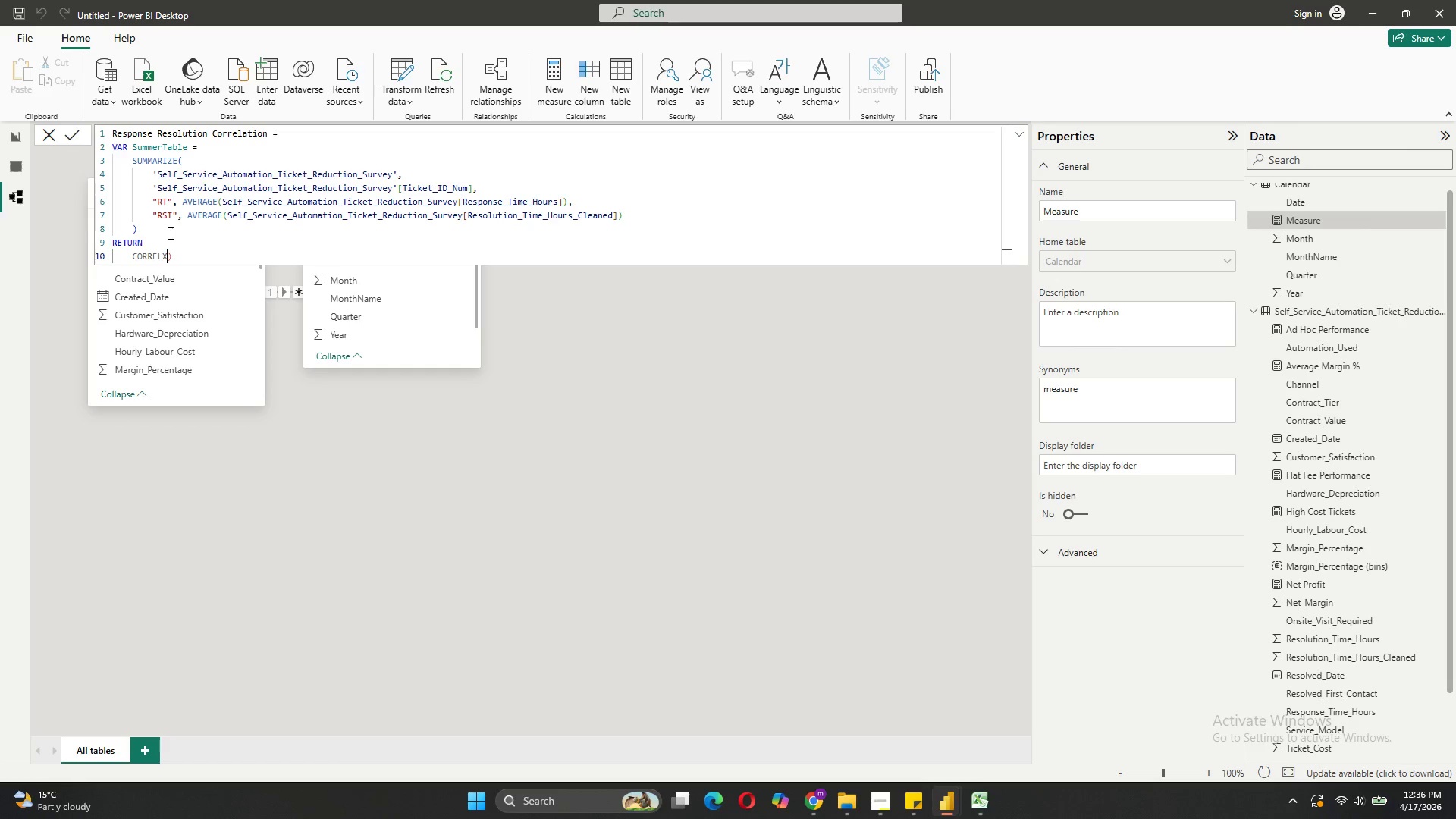 
key(Backspace)
 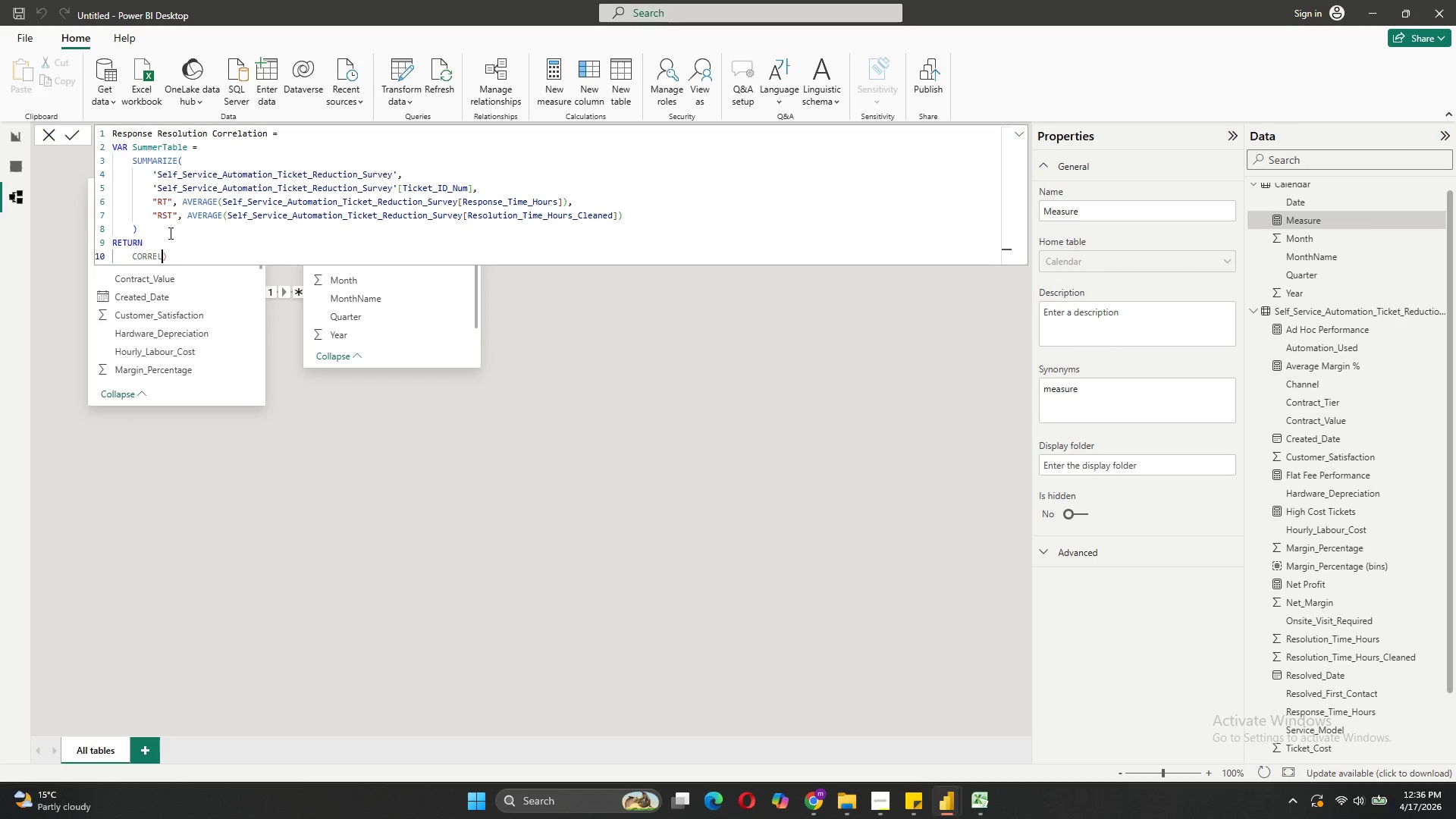 
key(Backspace)
 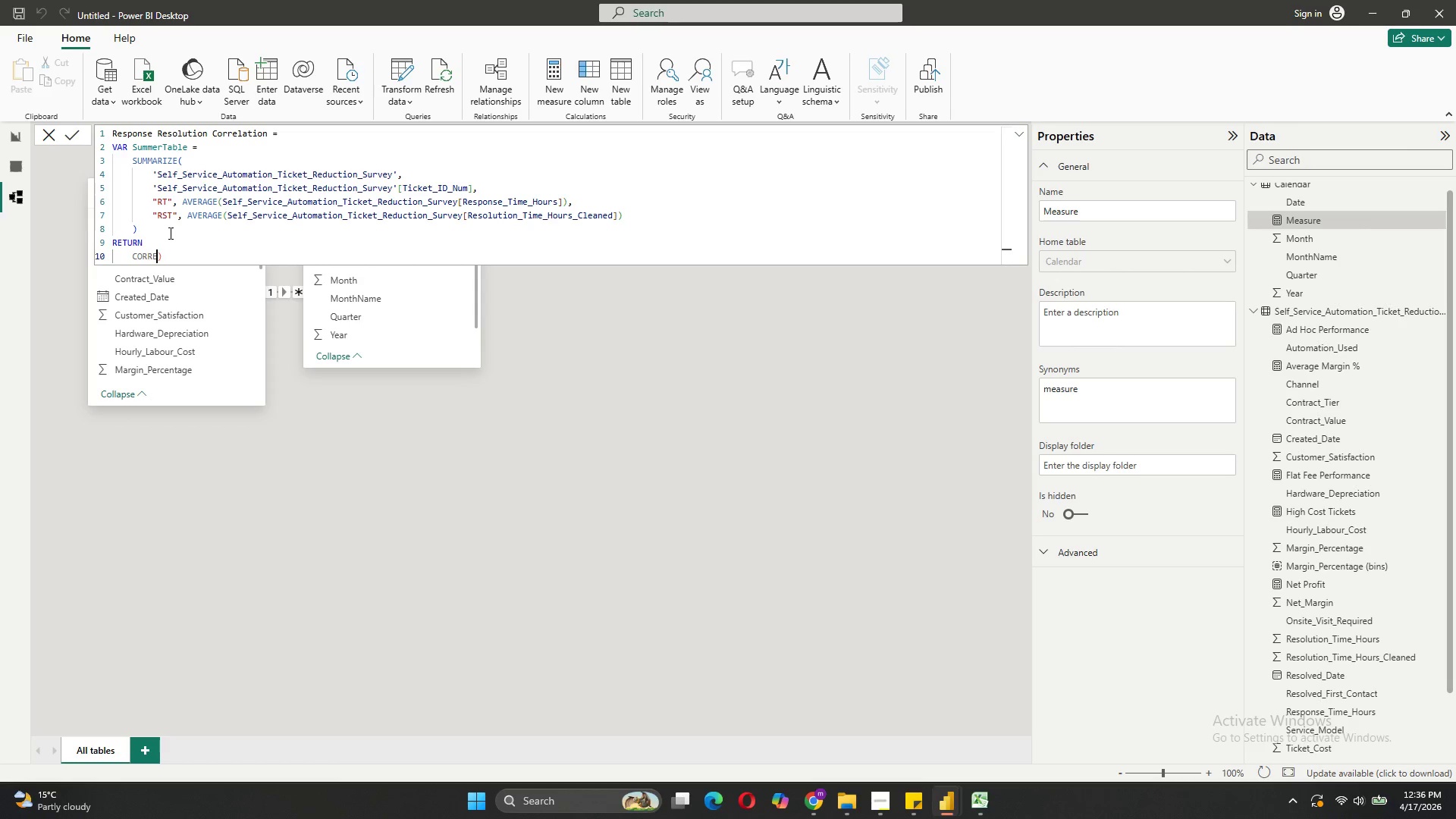 
key(Backspace)
 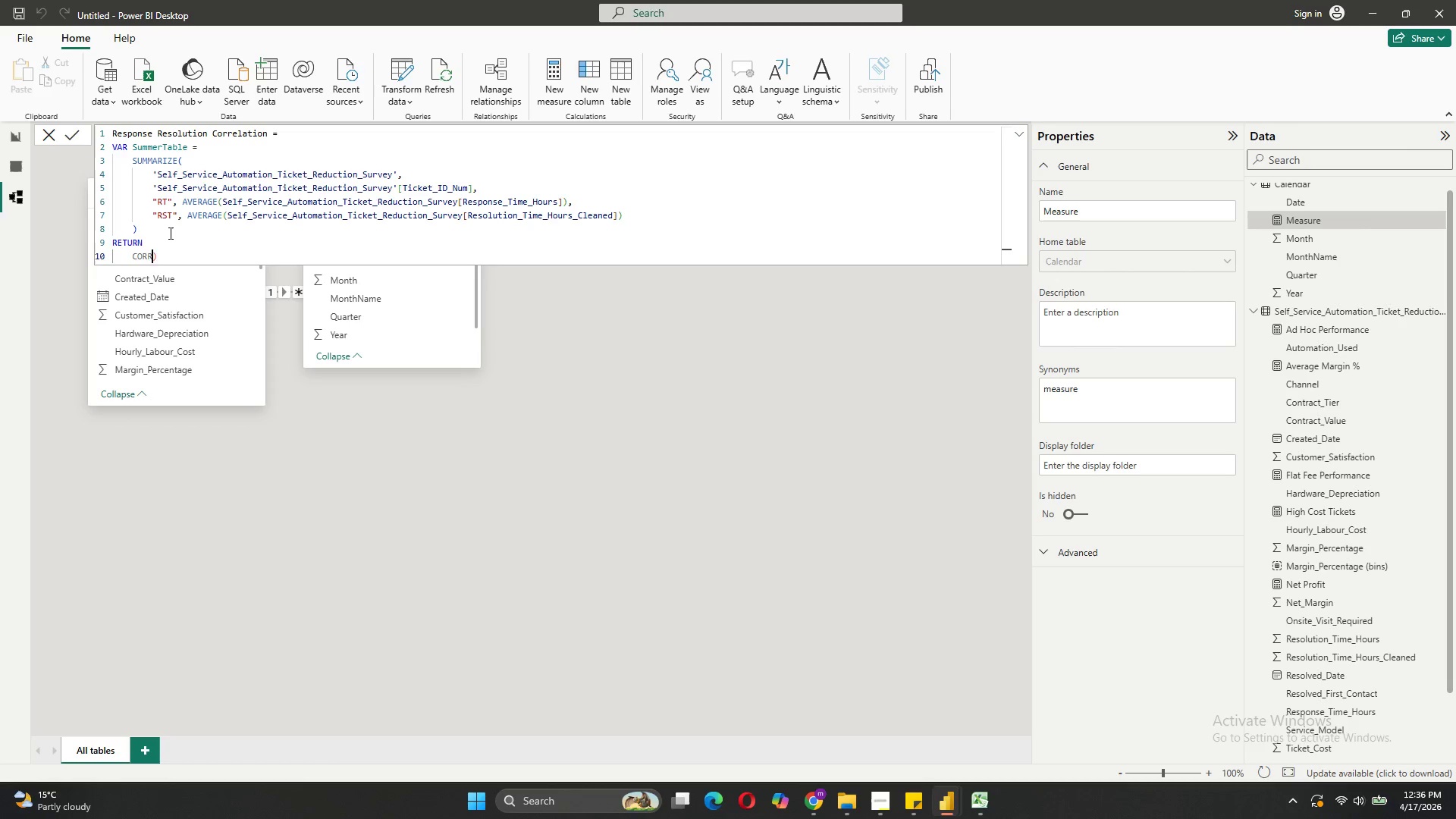 
key(Backspace)
 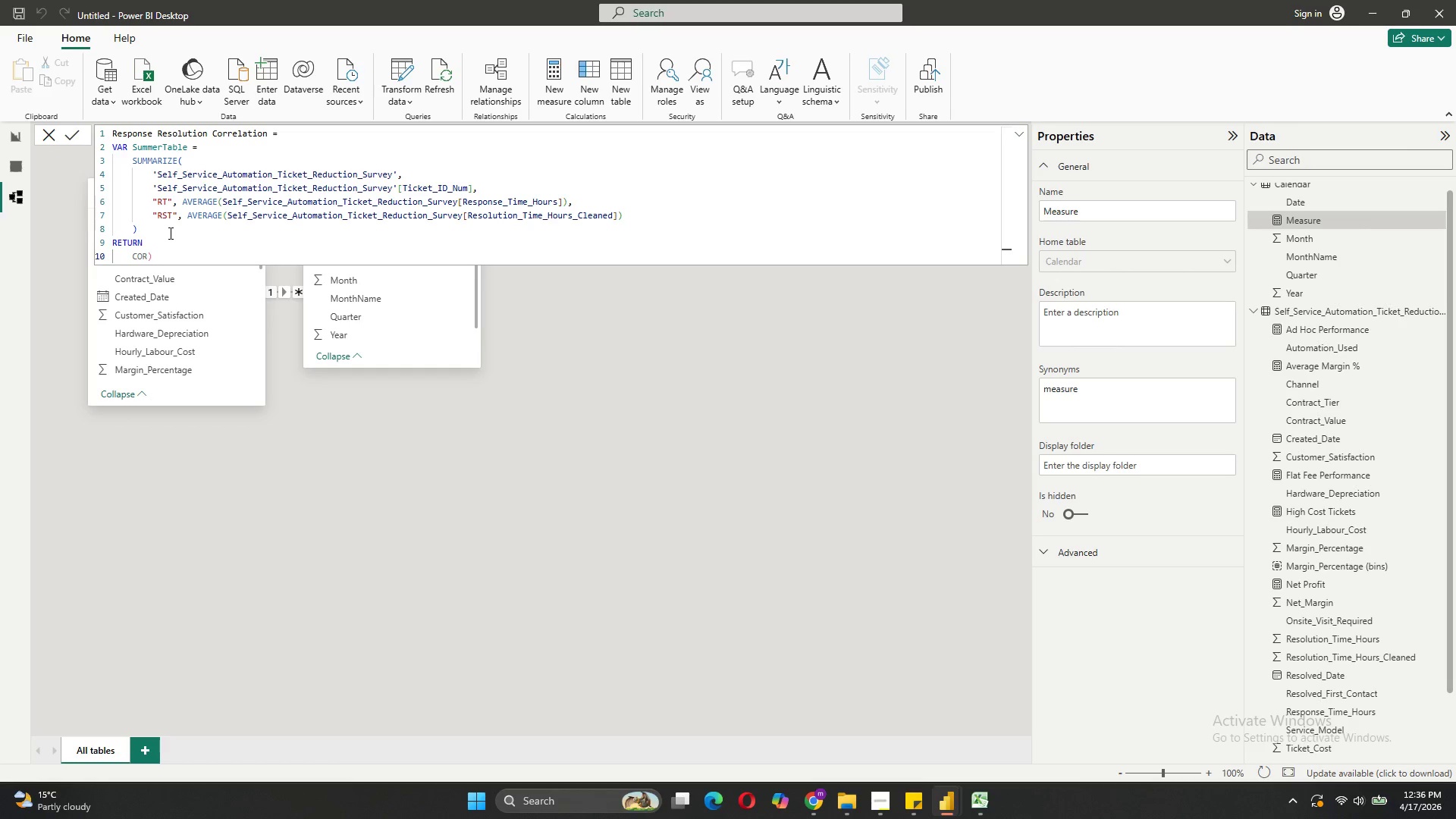 
key(ArrowRight)
 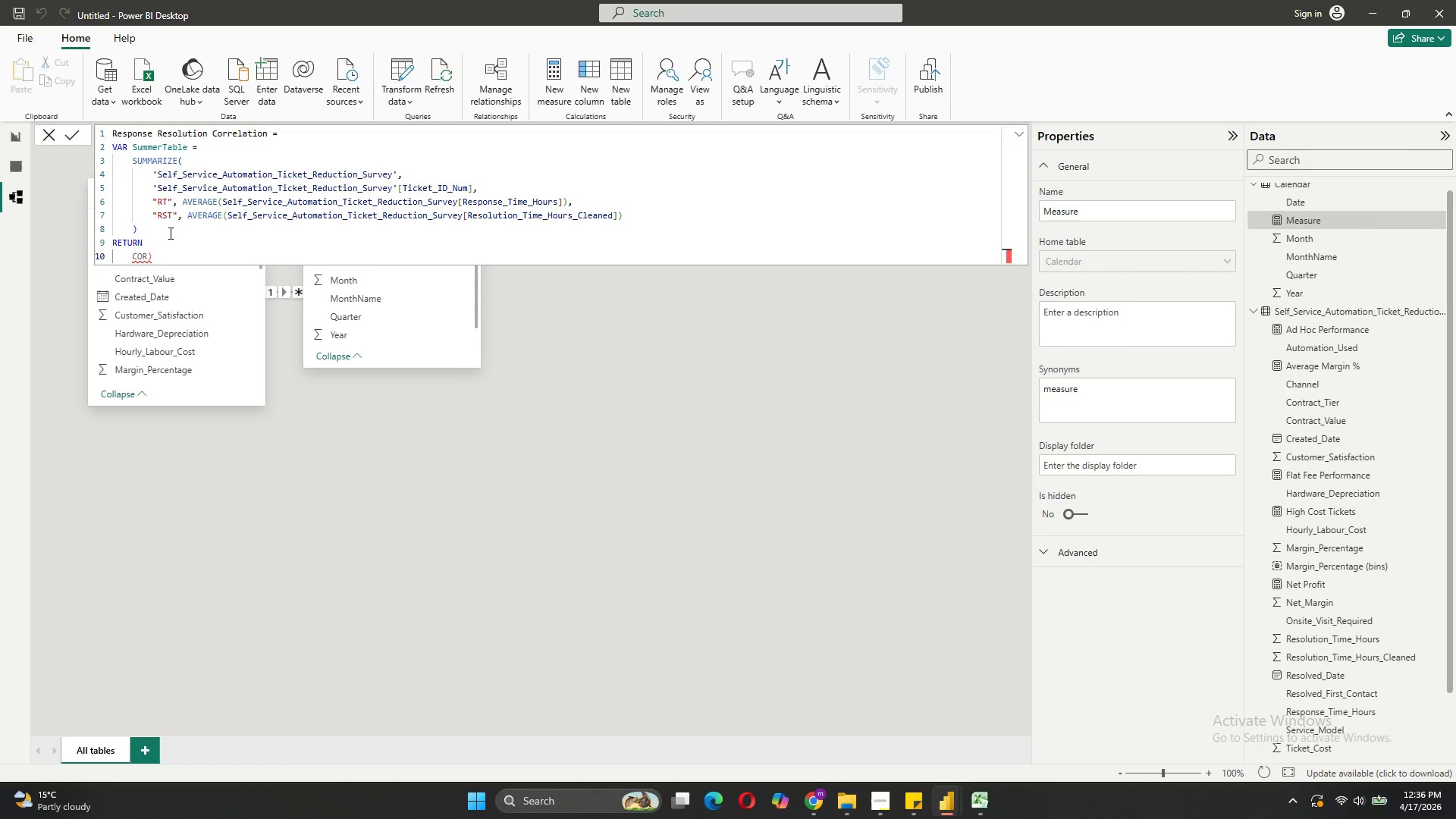 
key(Backspace)
 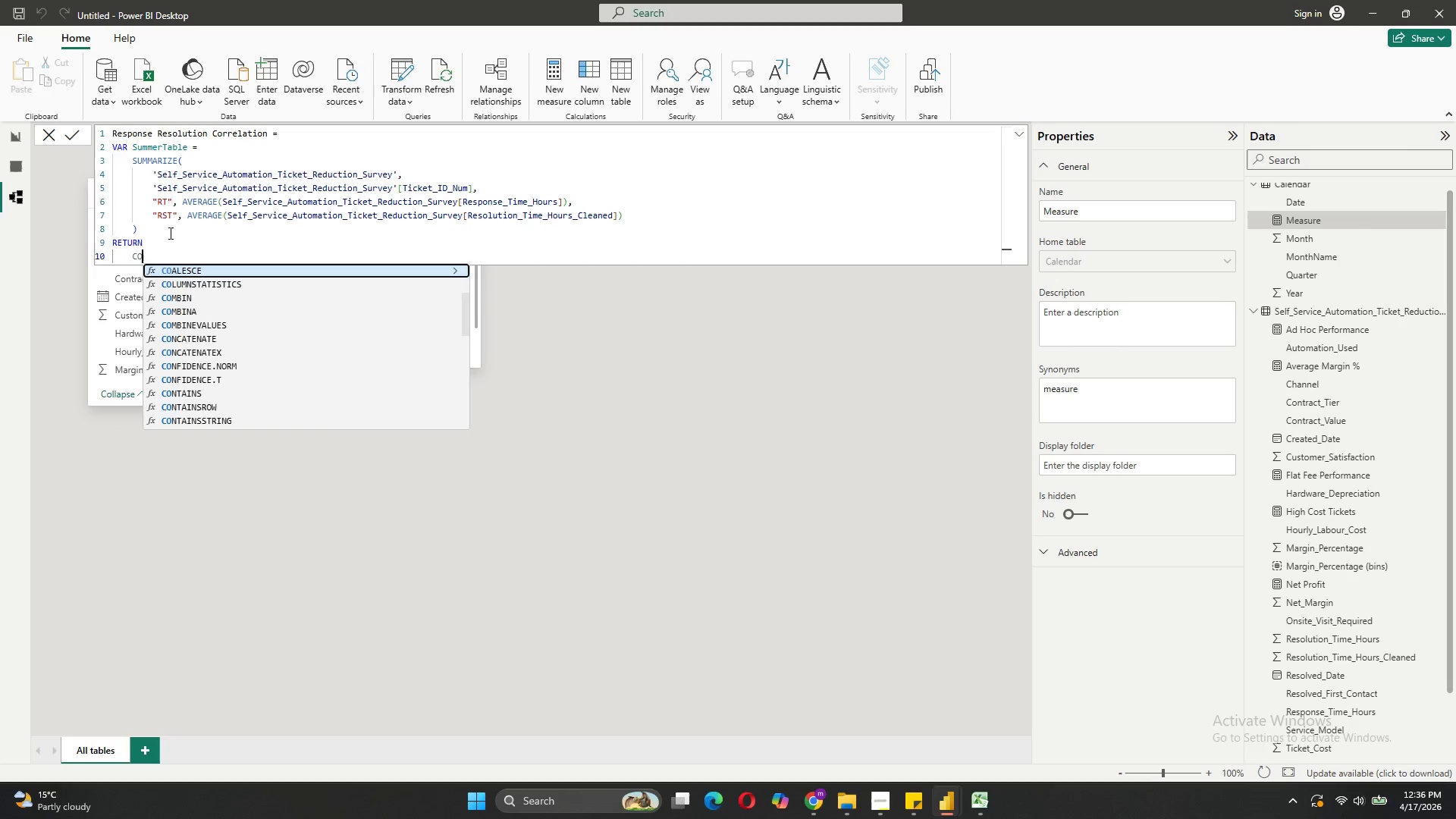 
key(Backspace)
 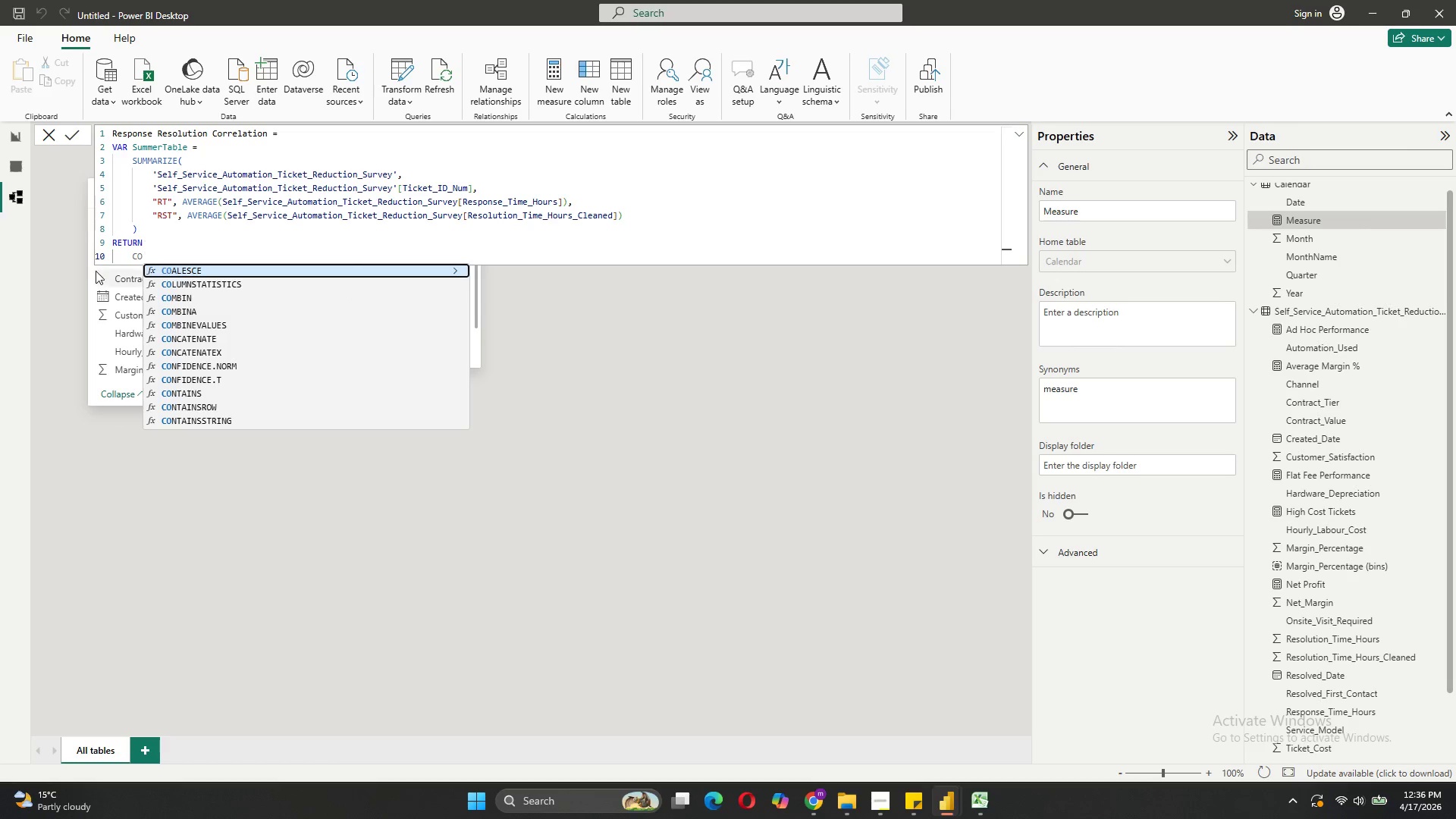 
mouse_move([211, 347])
 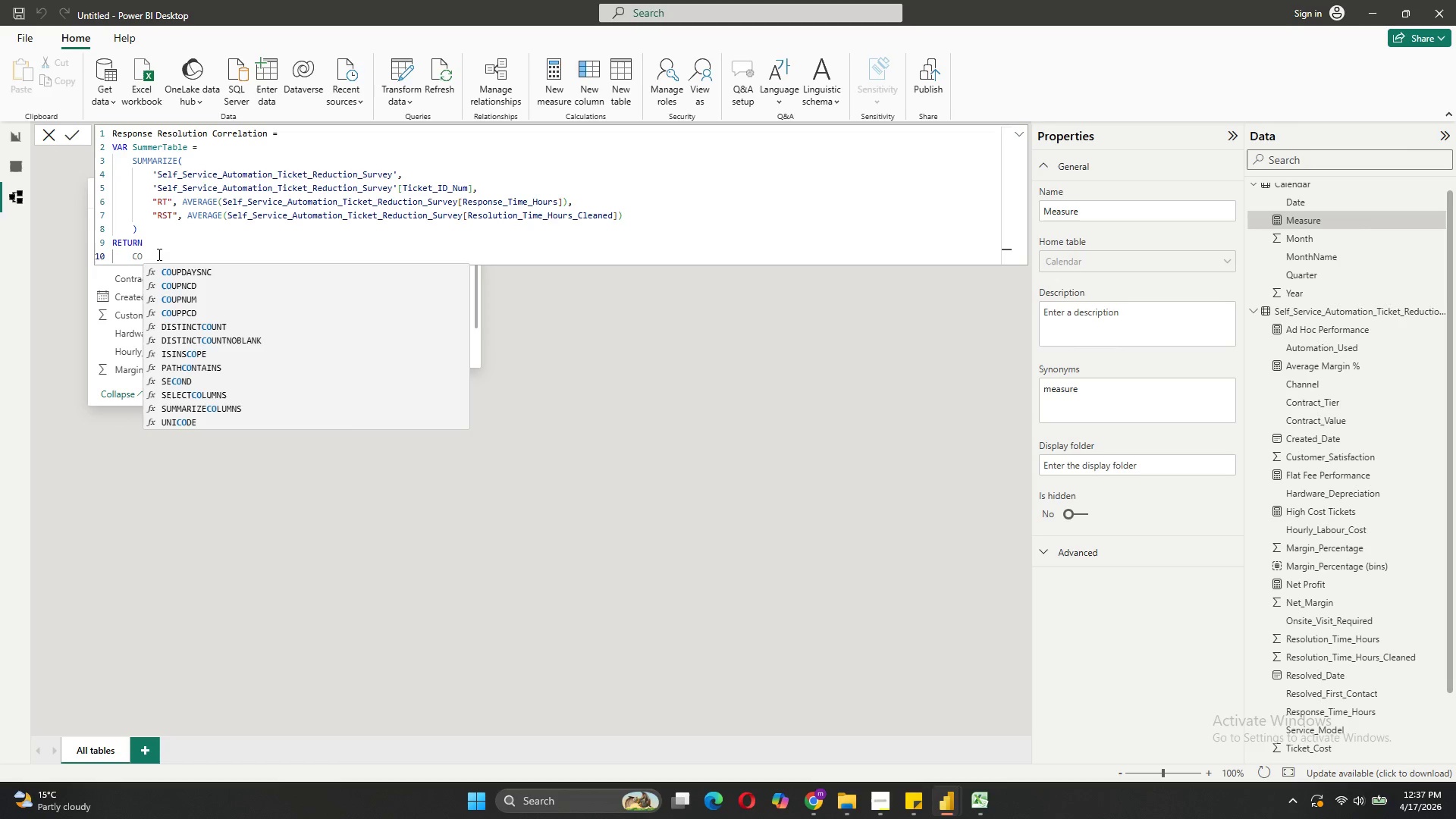 
wait(19.35)
 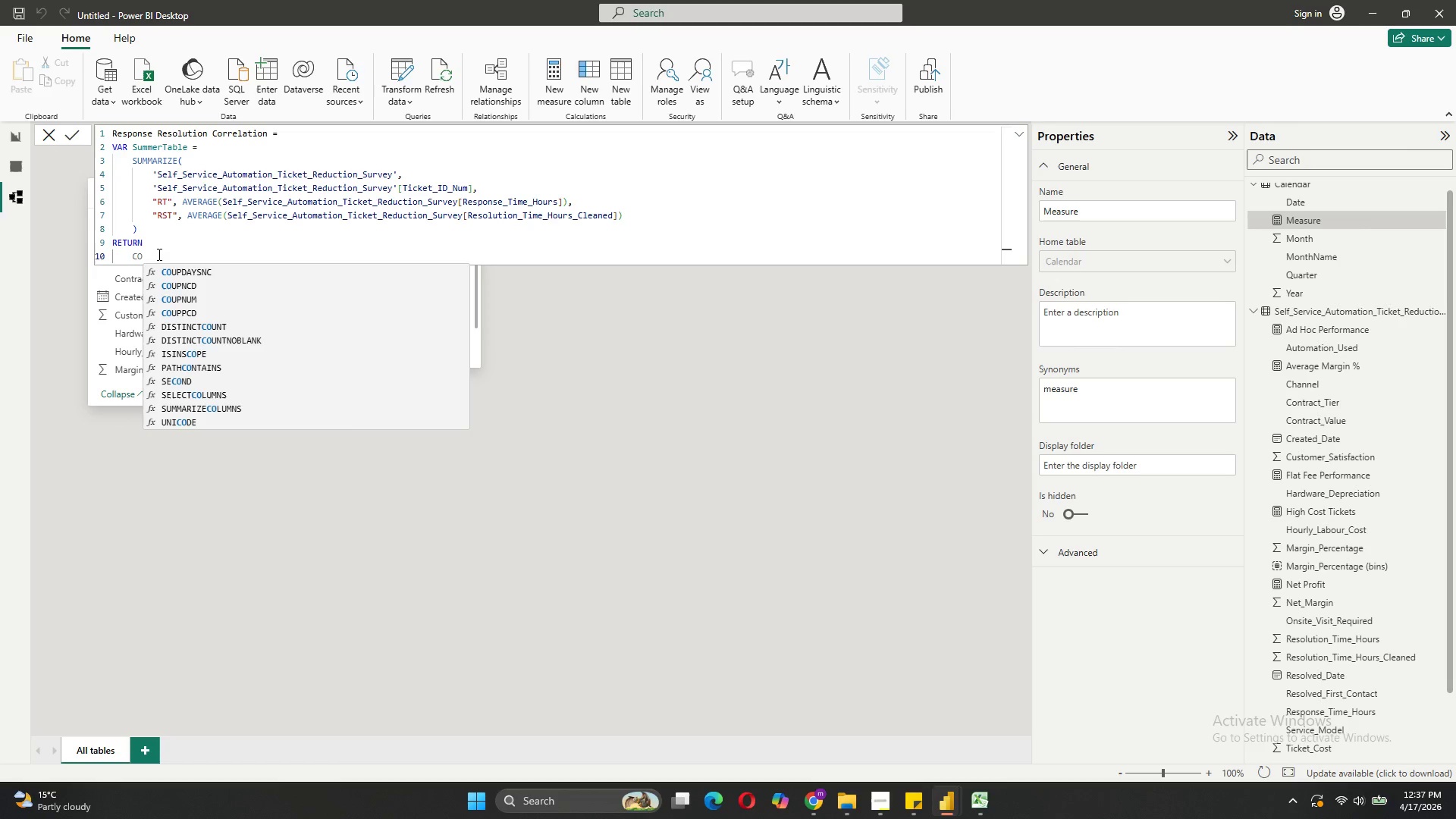 
type(rre)
key(Backspace)
key(Backspace)
key(Backspace)
 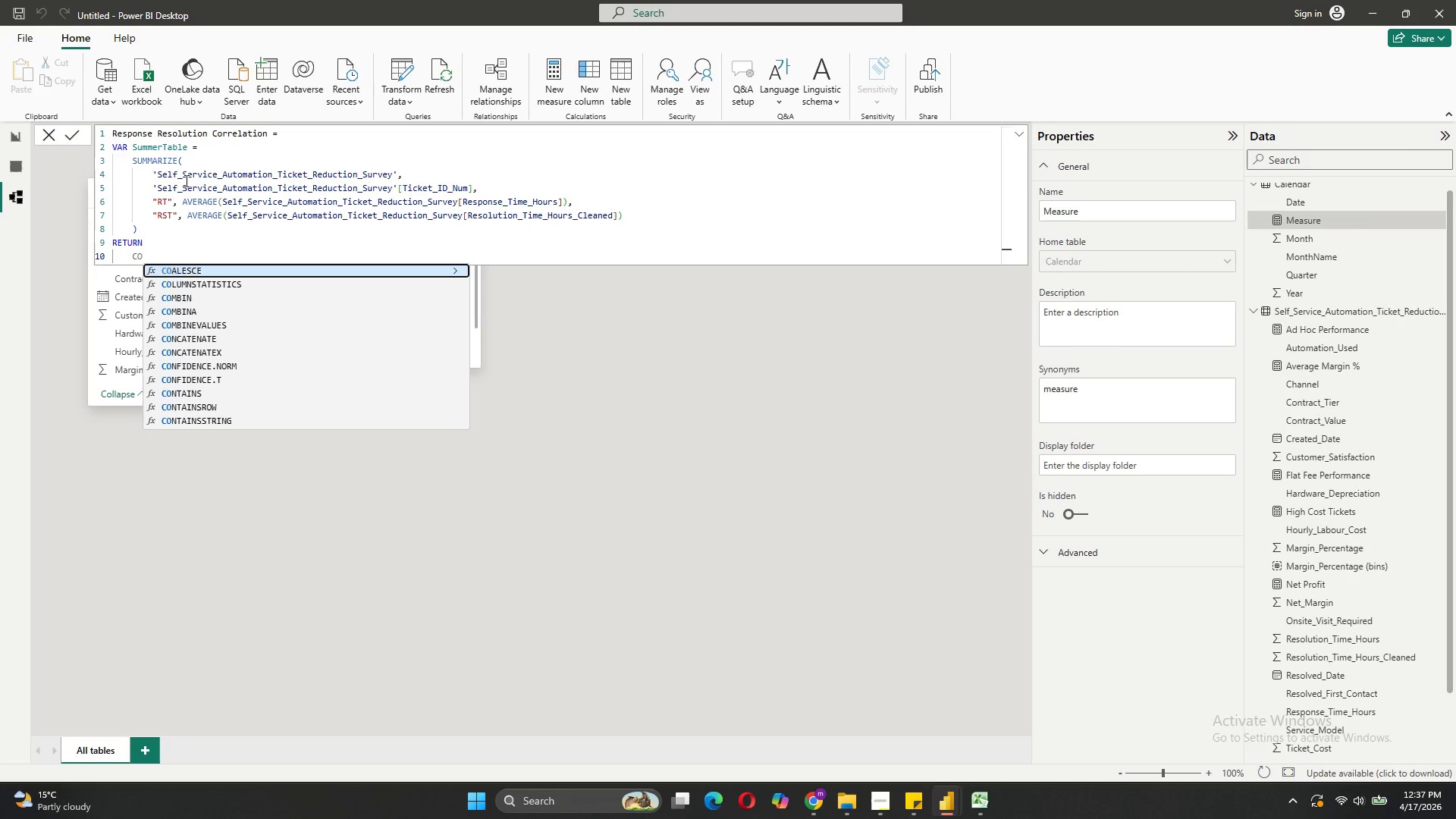 
wait(11.42)
 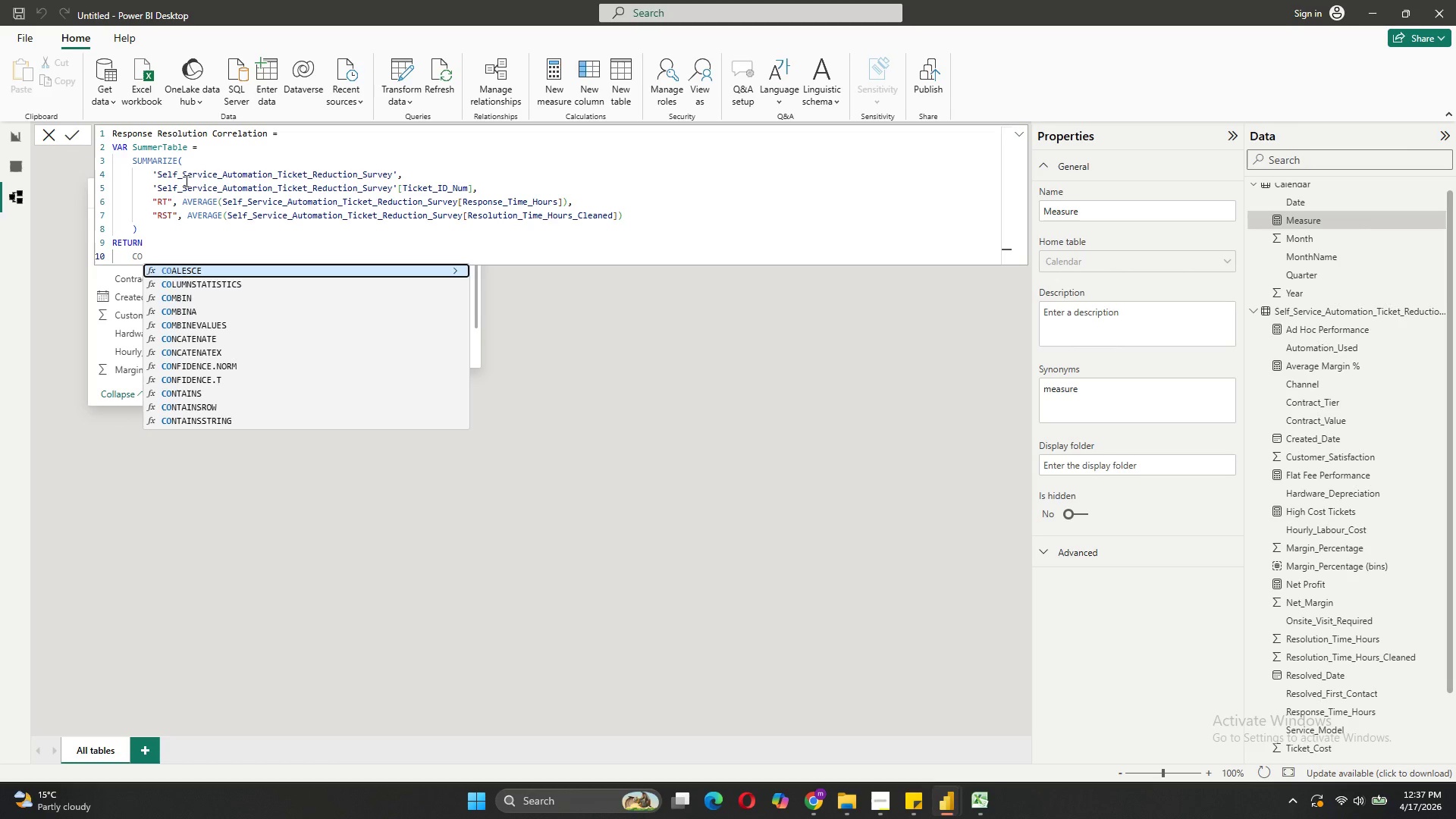 
left_click([148, 253])
 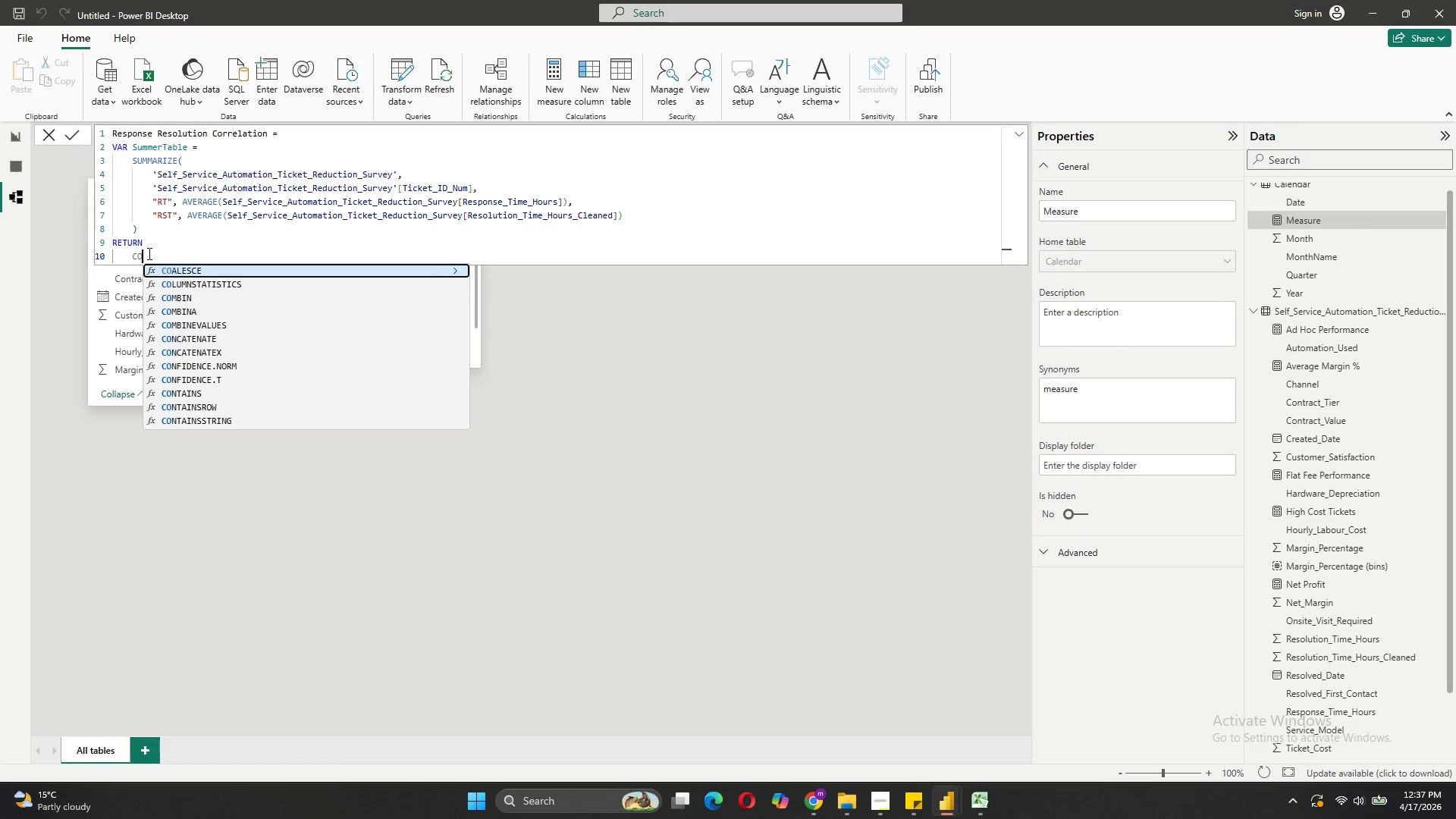 
key(Backspace)
key(Backspace)
key(Backspace)
key(Backspace)
key(Backspace)
key(Backspace)
key(Backspace)
key(Backspace)
key(Backspace)
key(Backspace)
type(VAR Covariance = )
 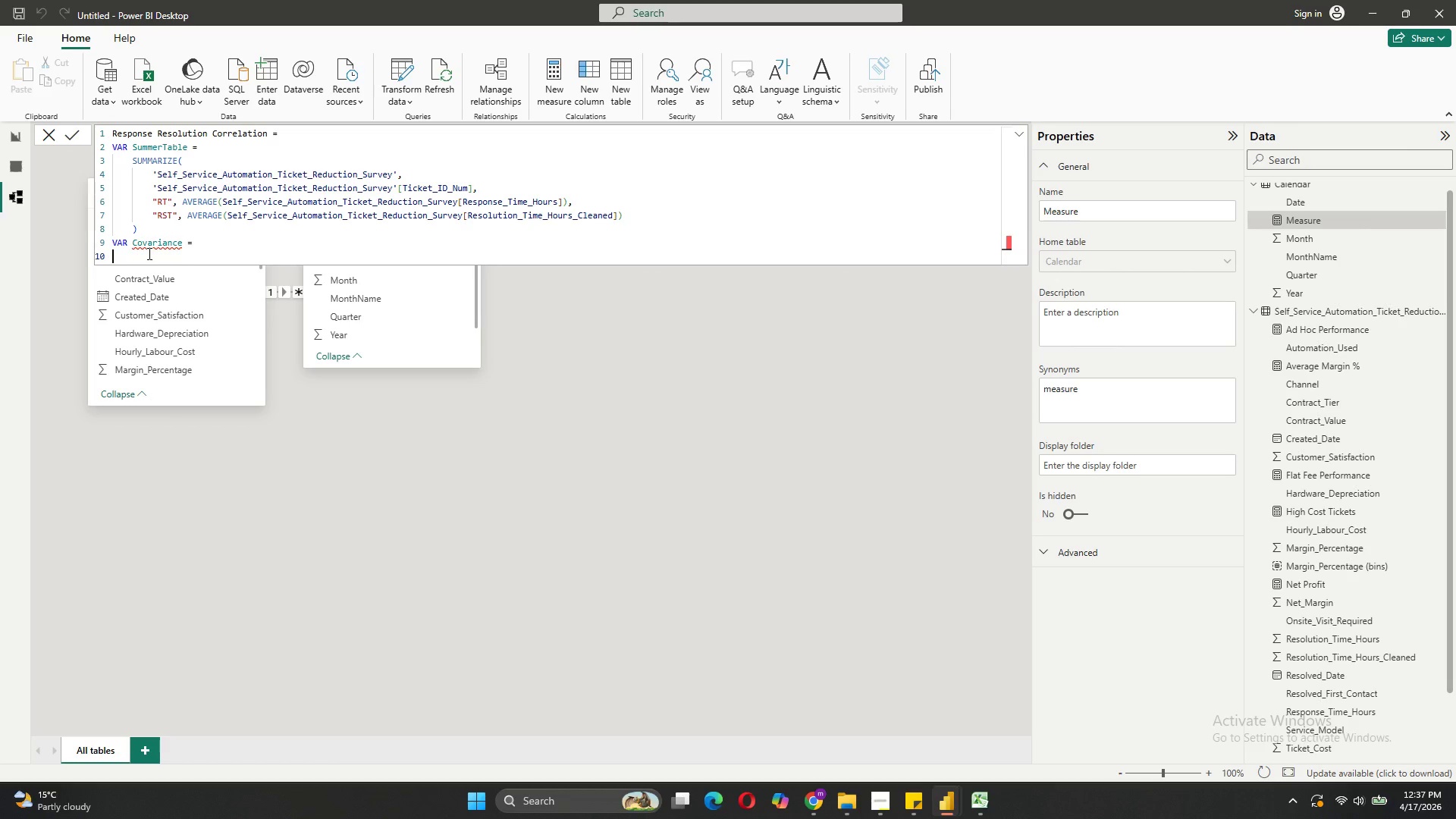 
key(Shift+Enter)
 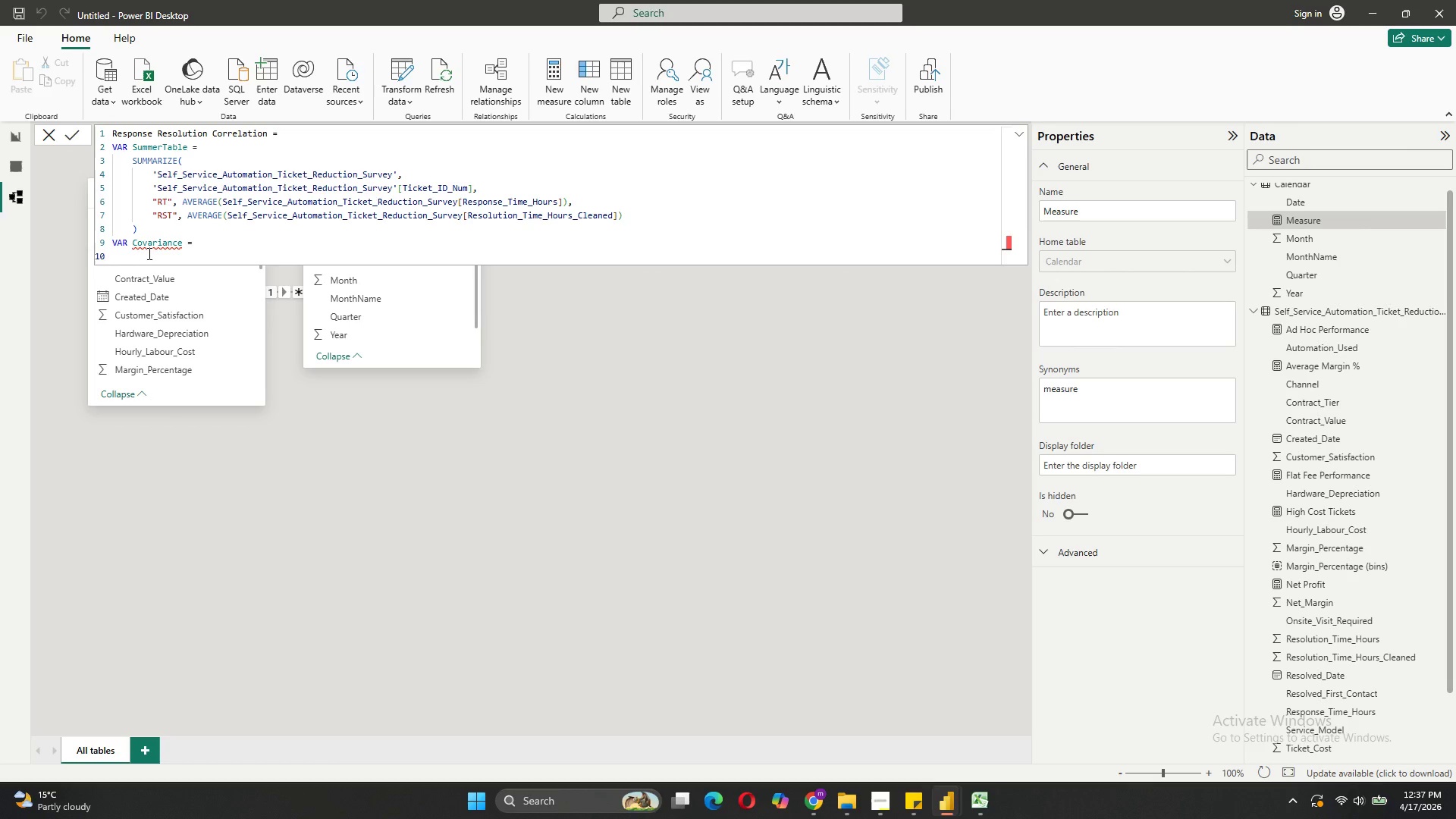 
key(Tab)
type(COVA)
key(Backspace)
key(Backspace)
 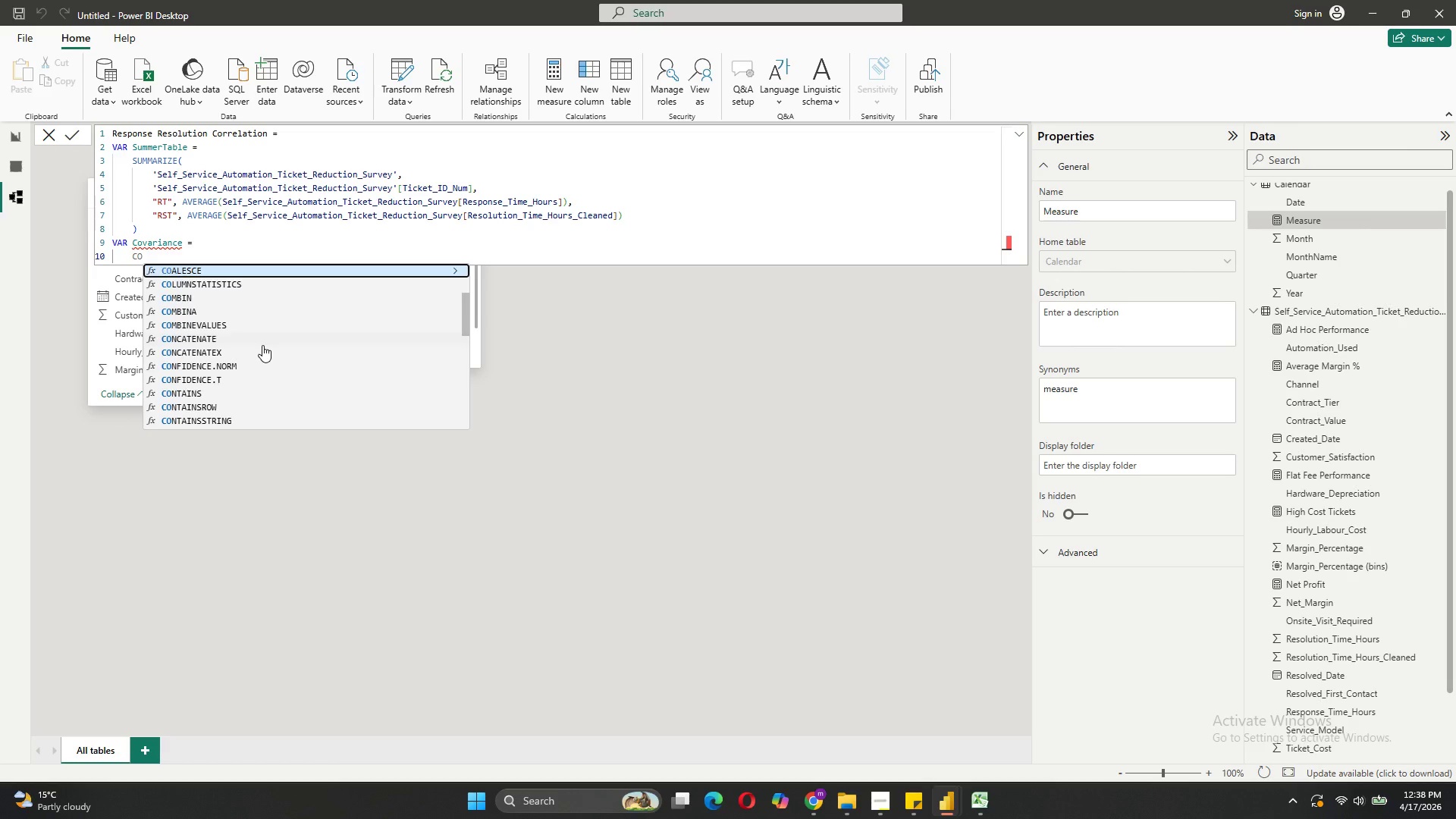 
wait(7.66)
 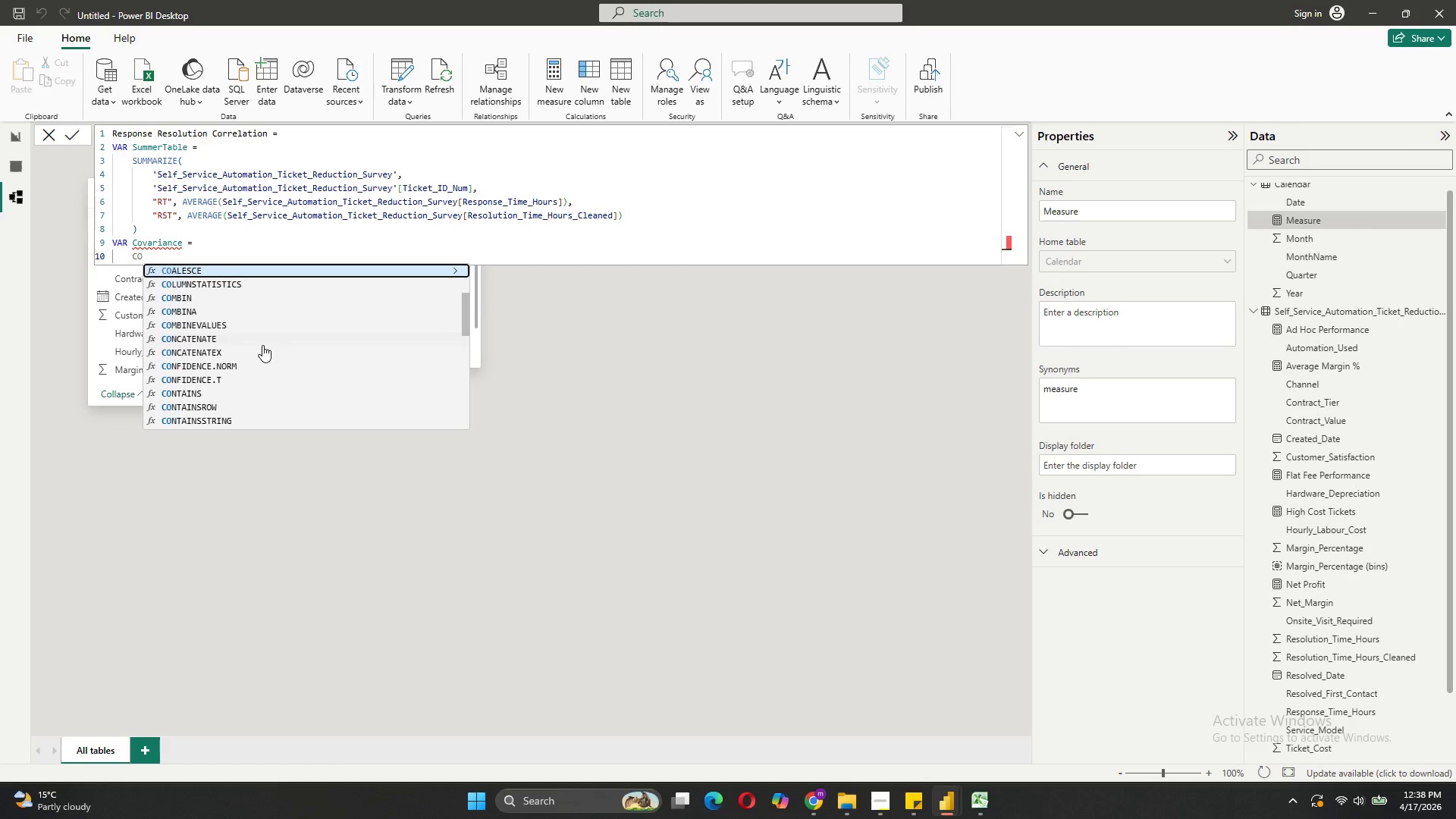 
type(VARIANCE_P()
 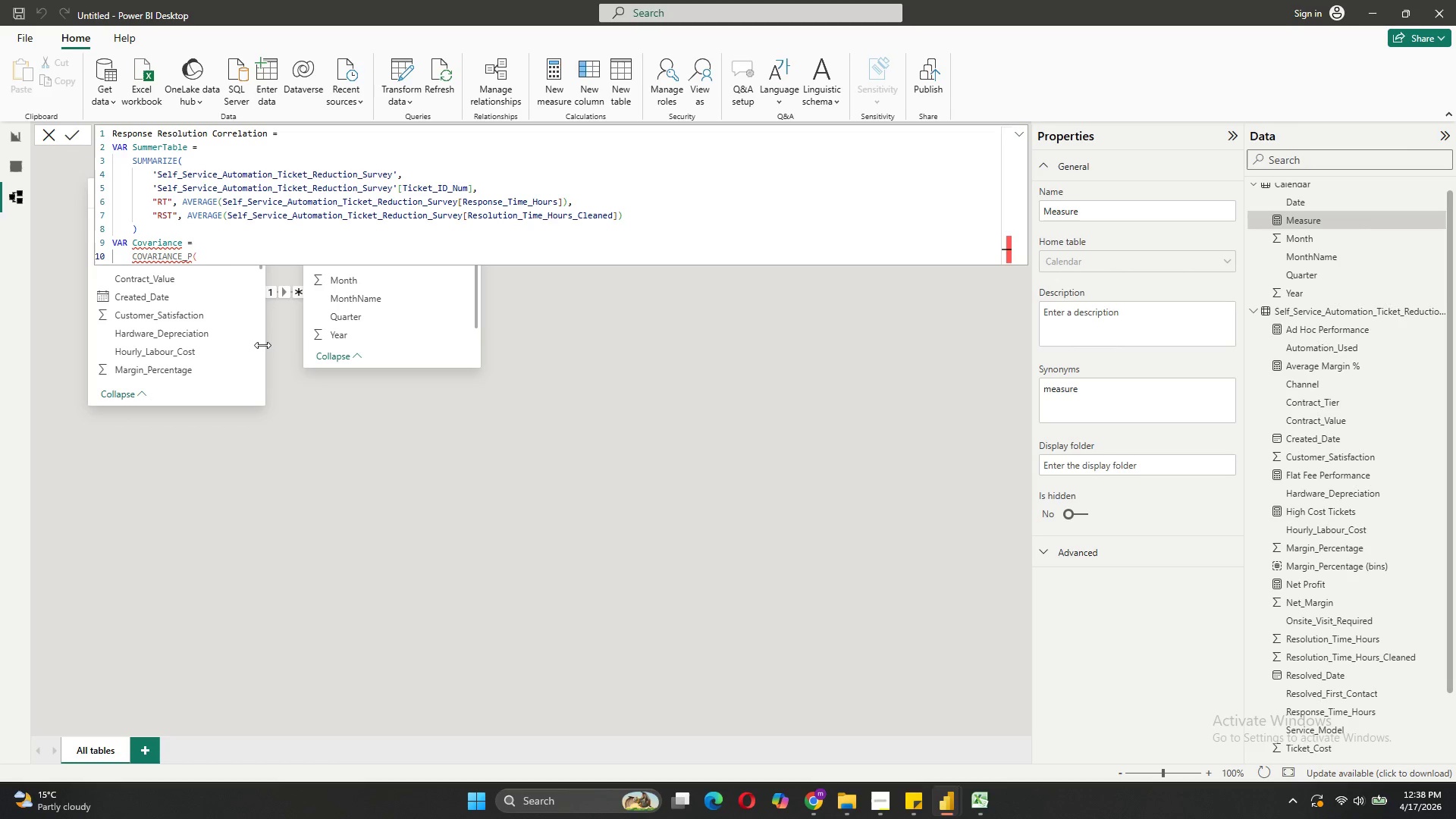 
wait(30.27)
 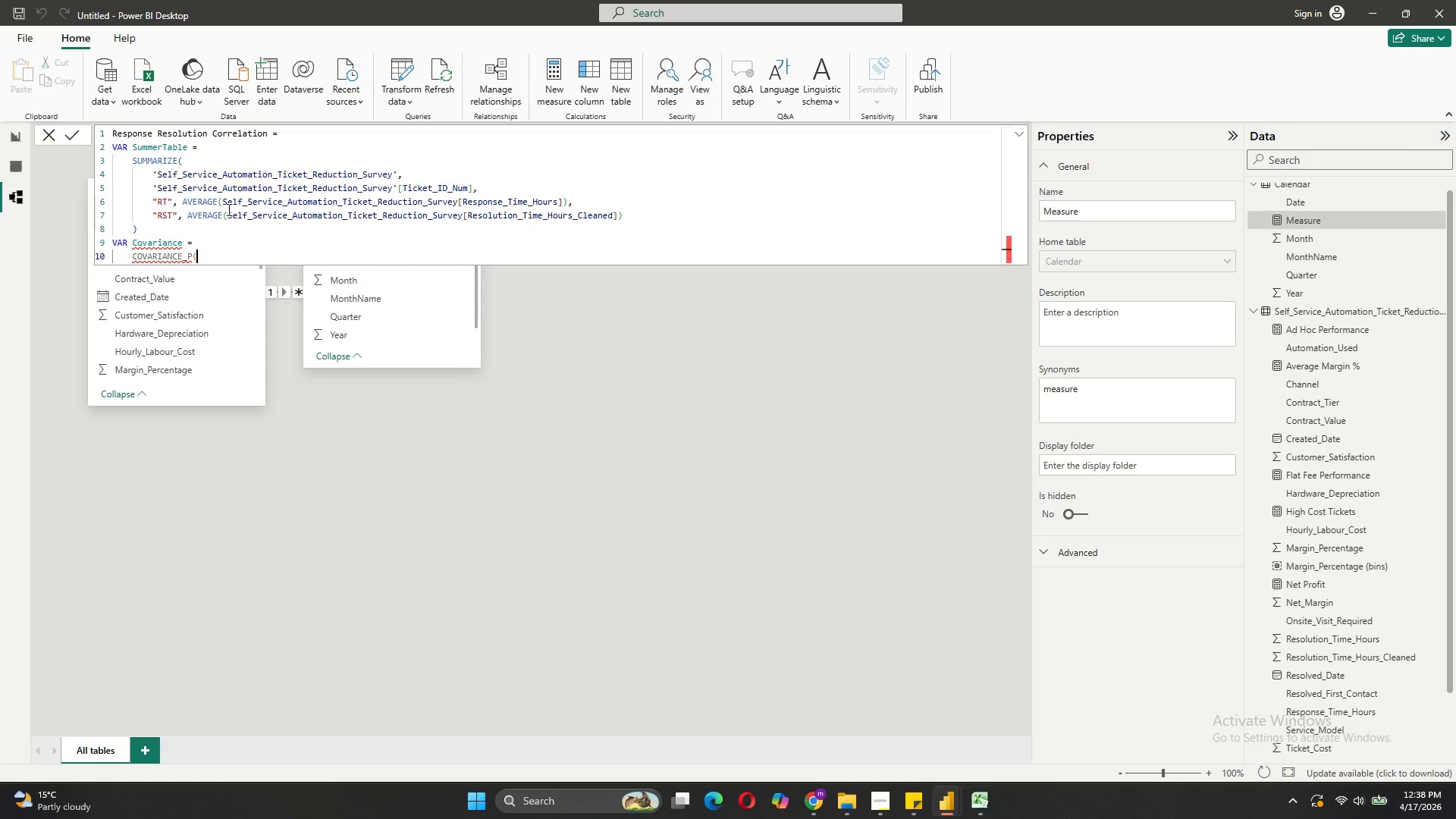 
key(Control+Z)
 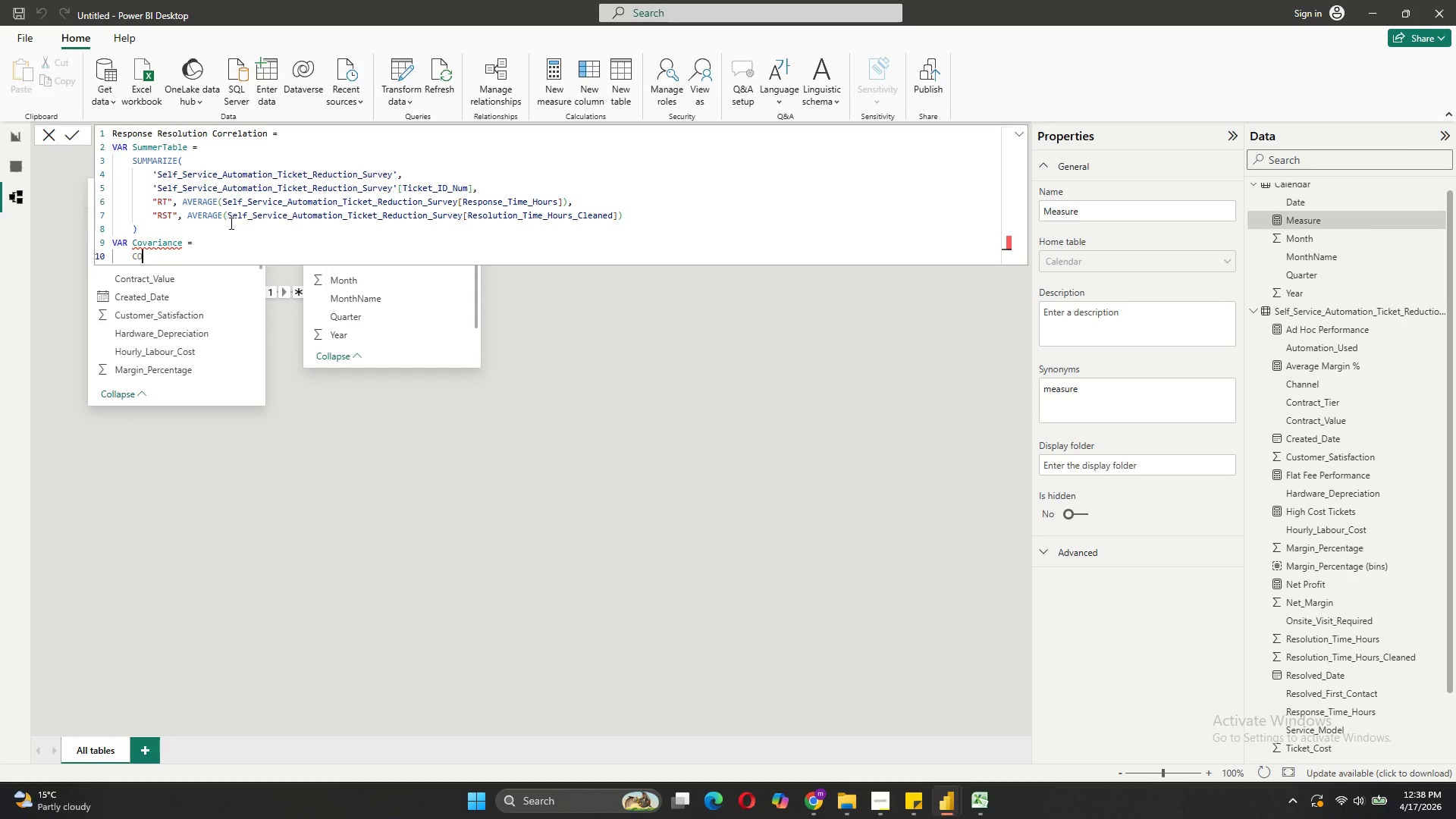 
left_click([230, 223])
 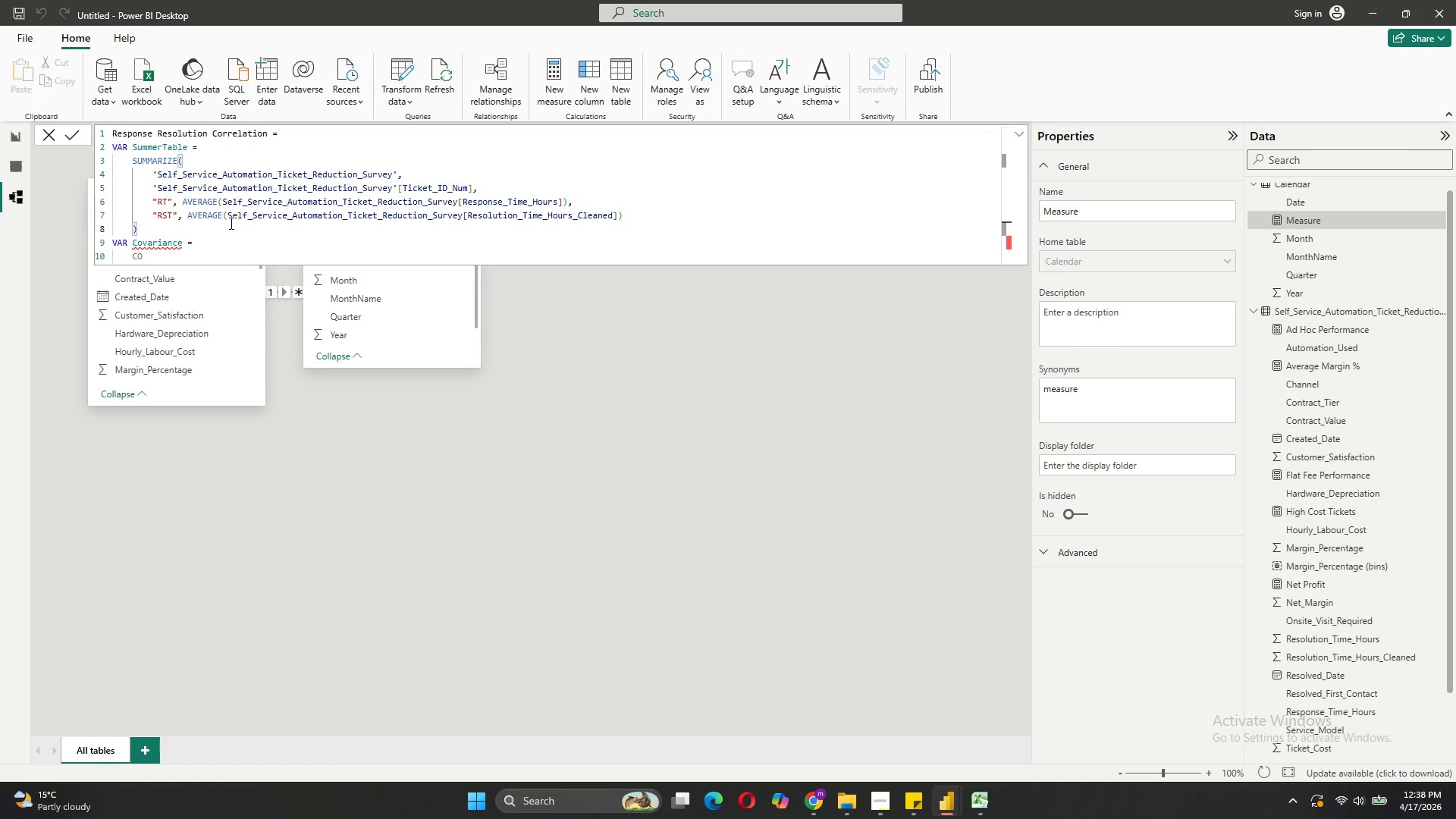 
key(Control+Z)
 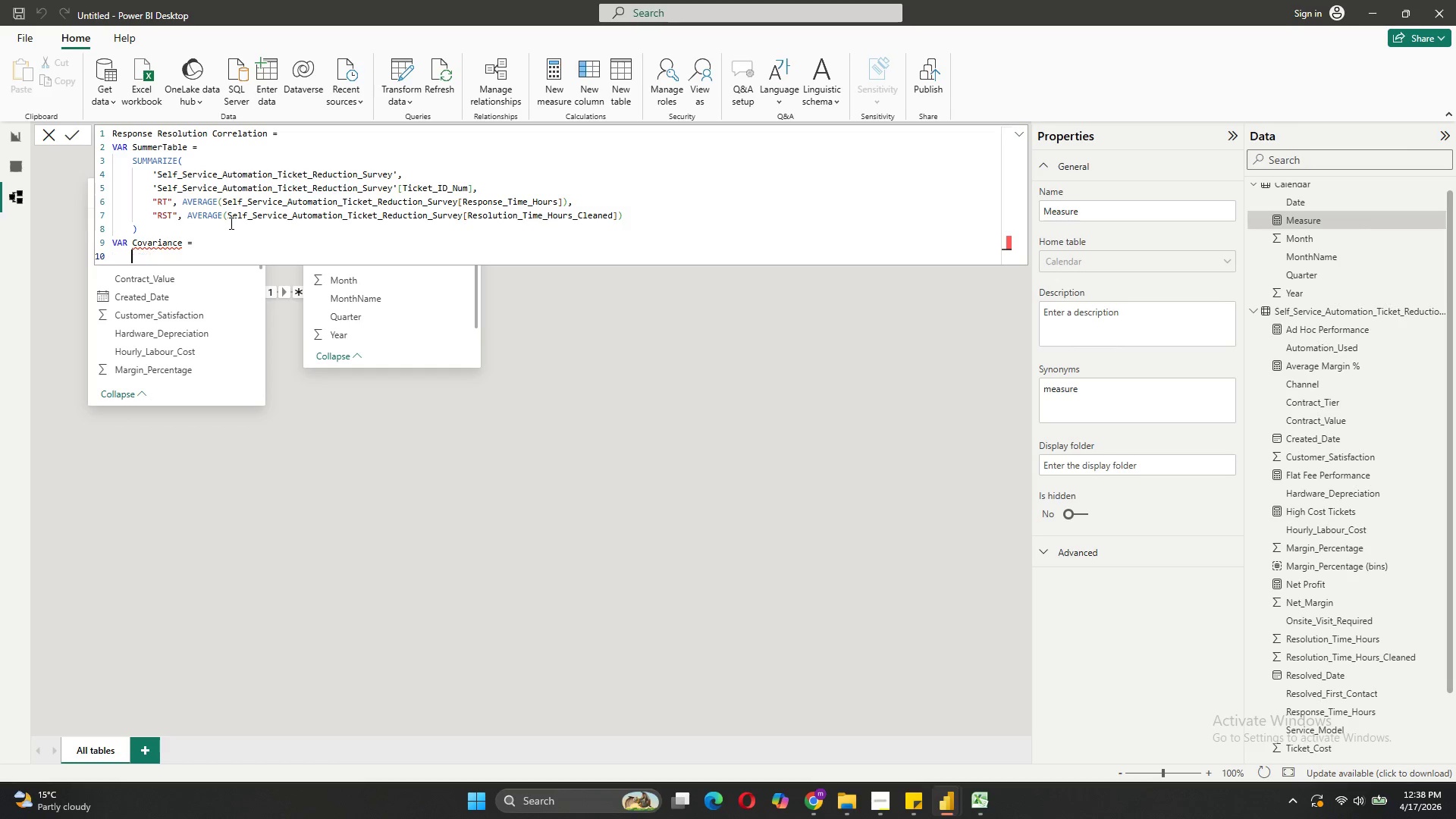 
key(Control+Z)
 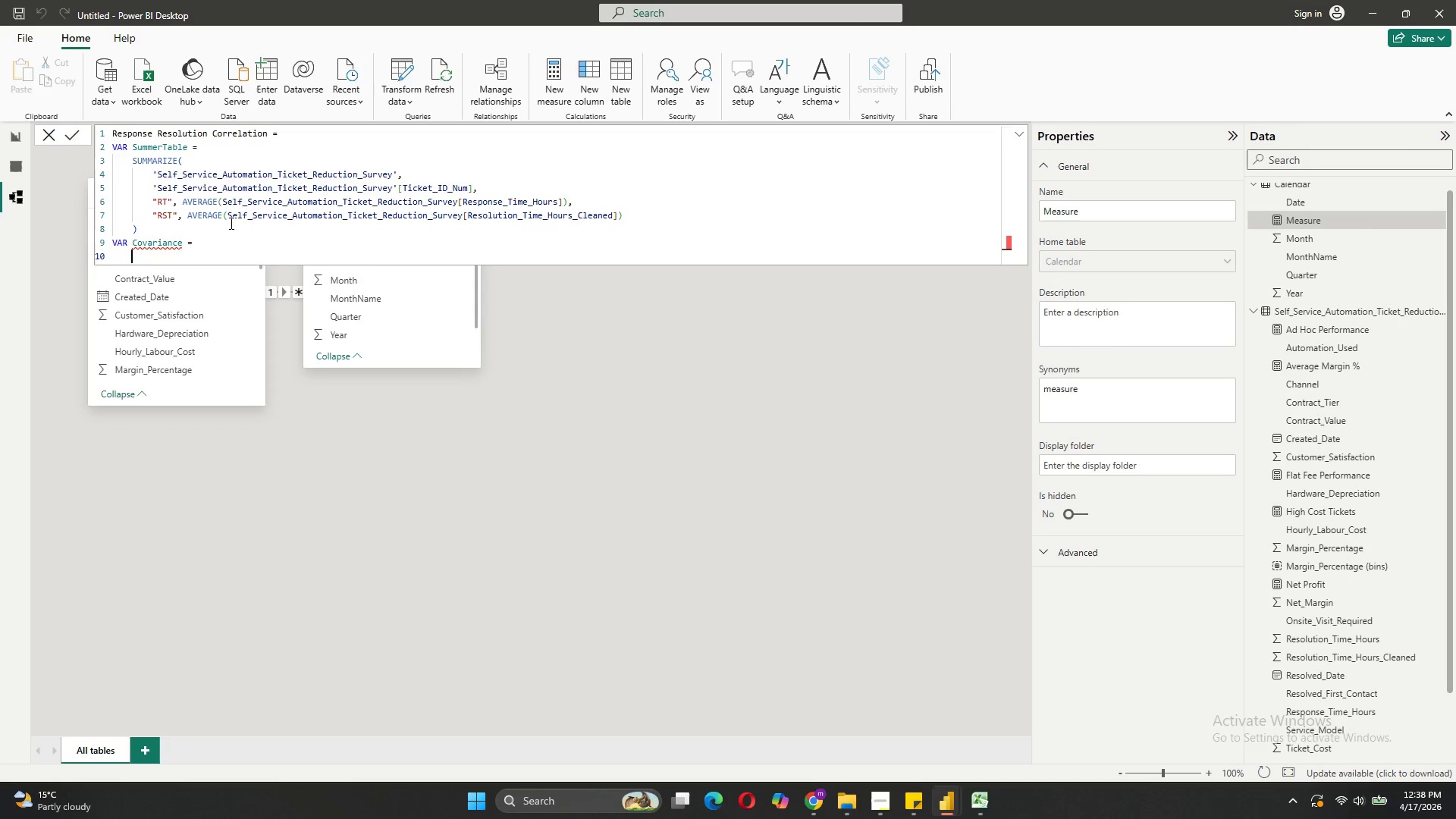 
key(Control+Z)
 